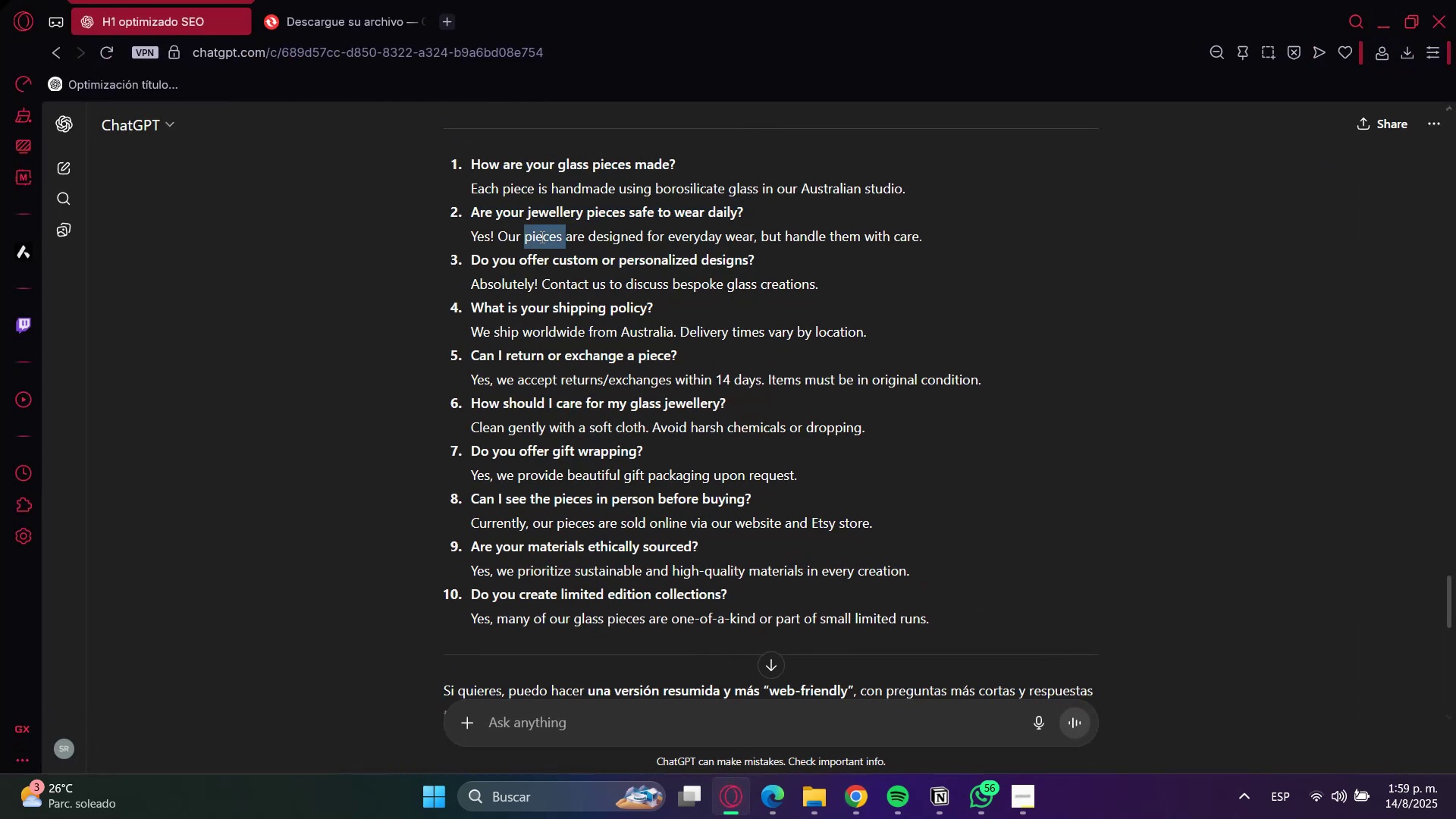 
triple_click([541, 237])
 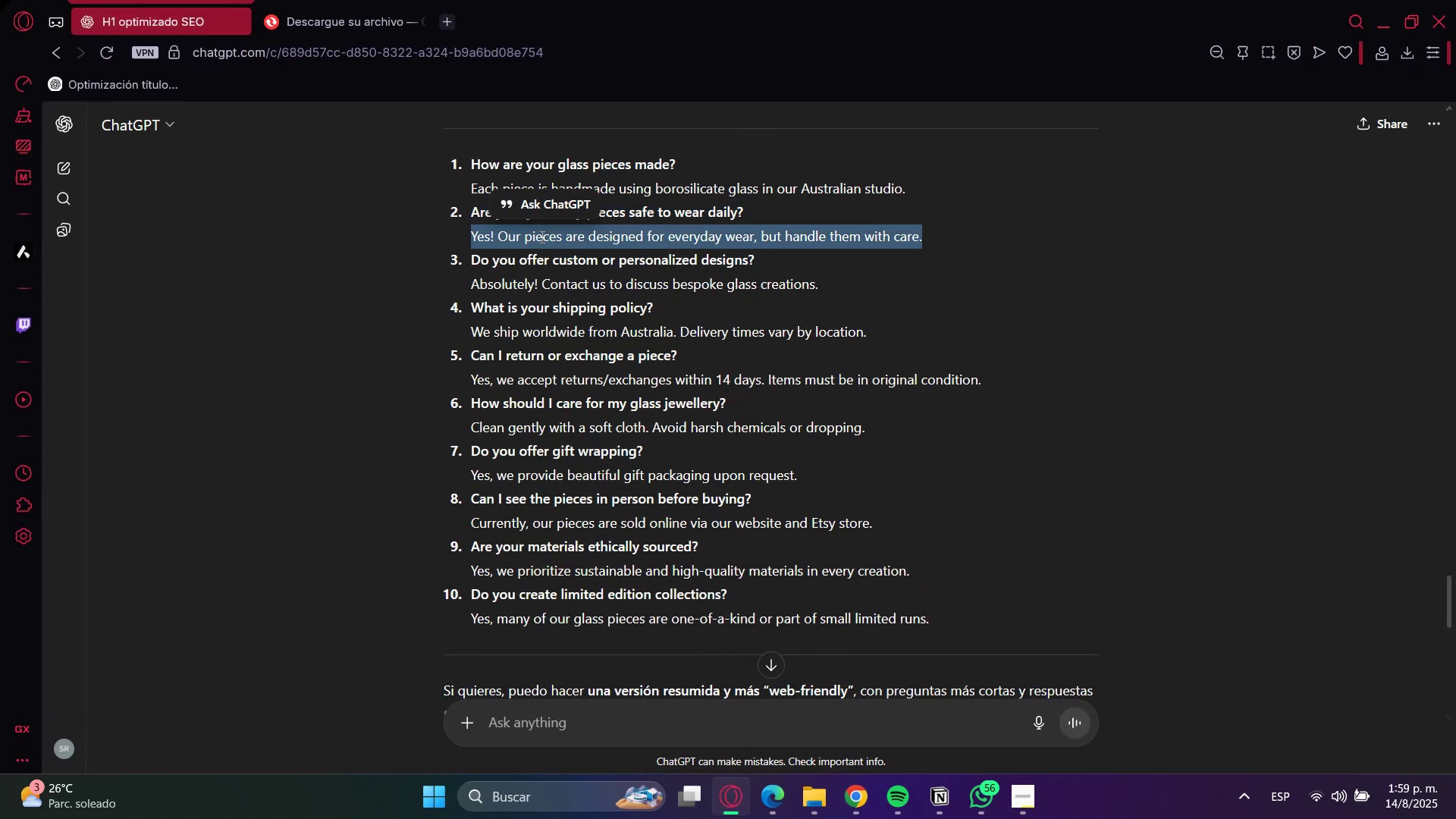 
key(Control+C)
 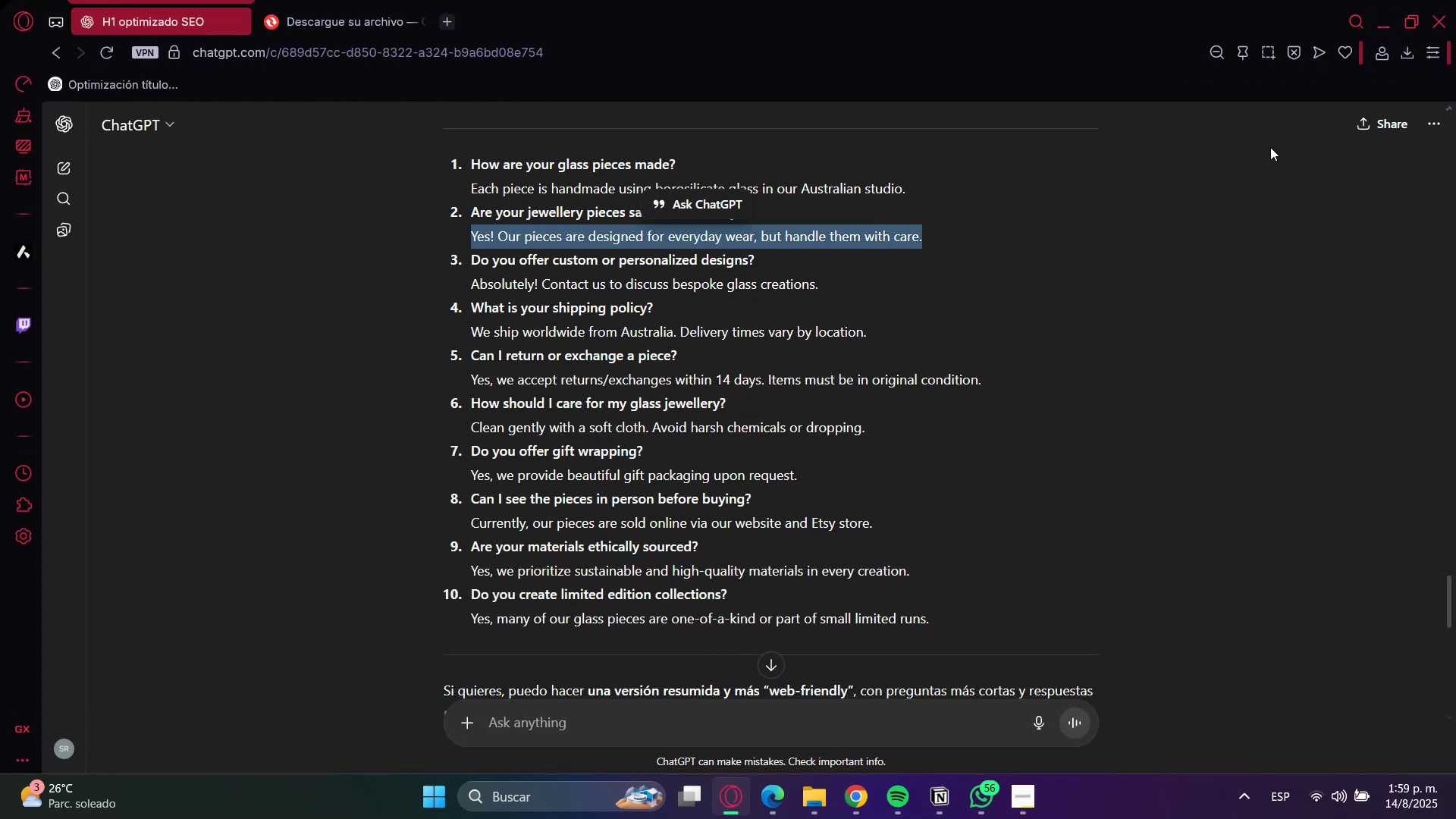 
key(Control+C)
 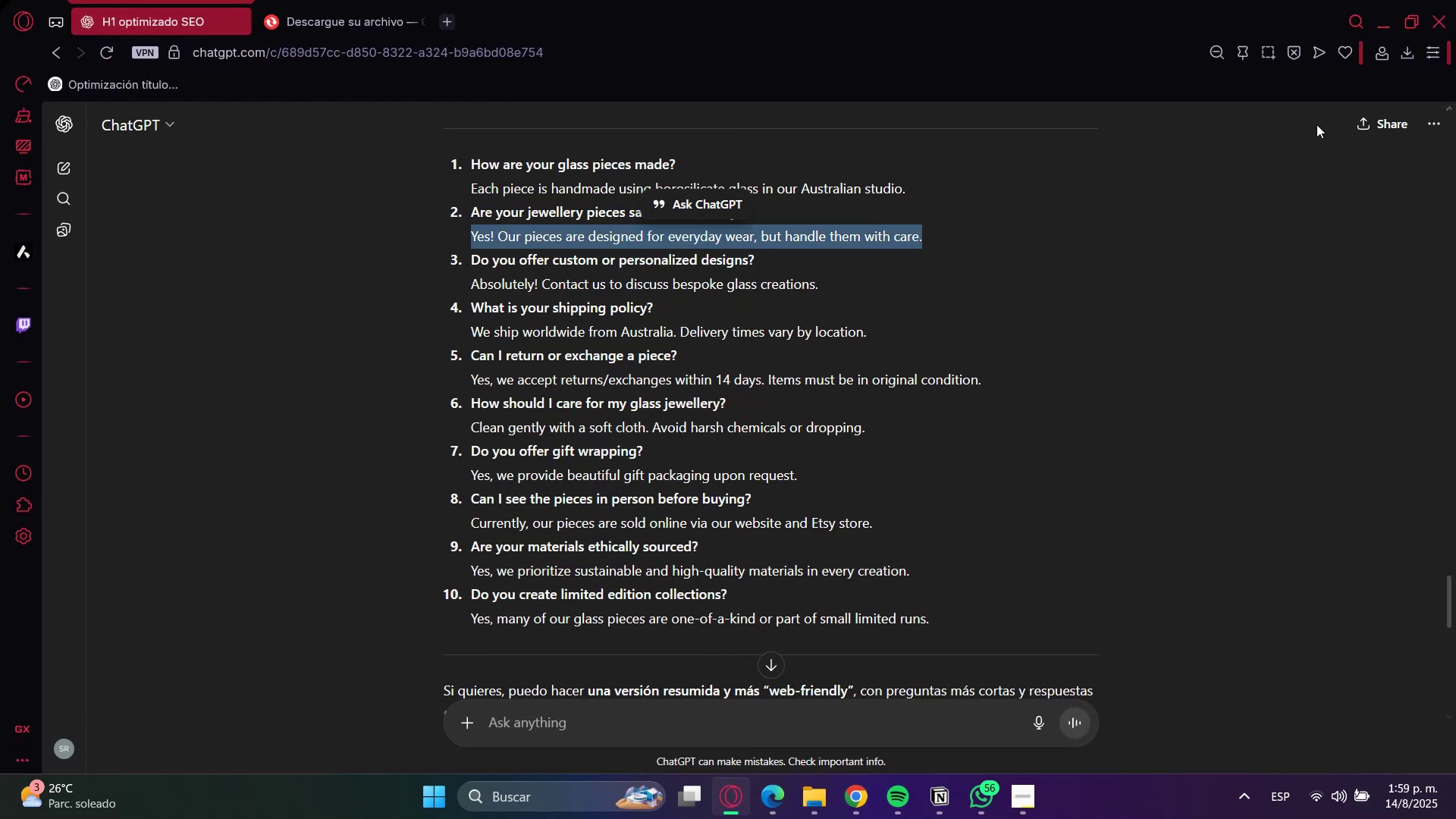 
key(Control+C)
 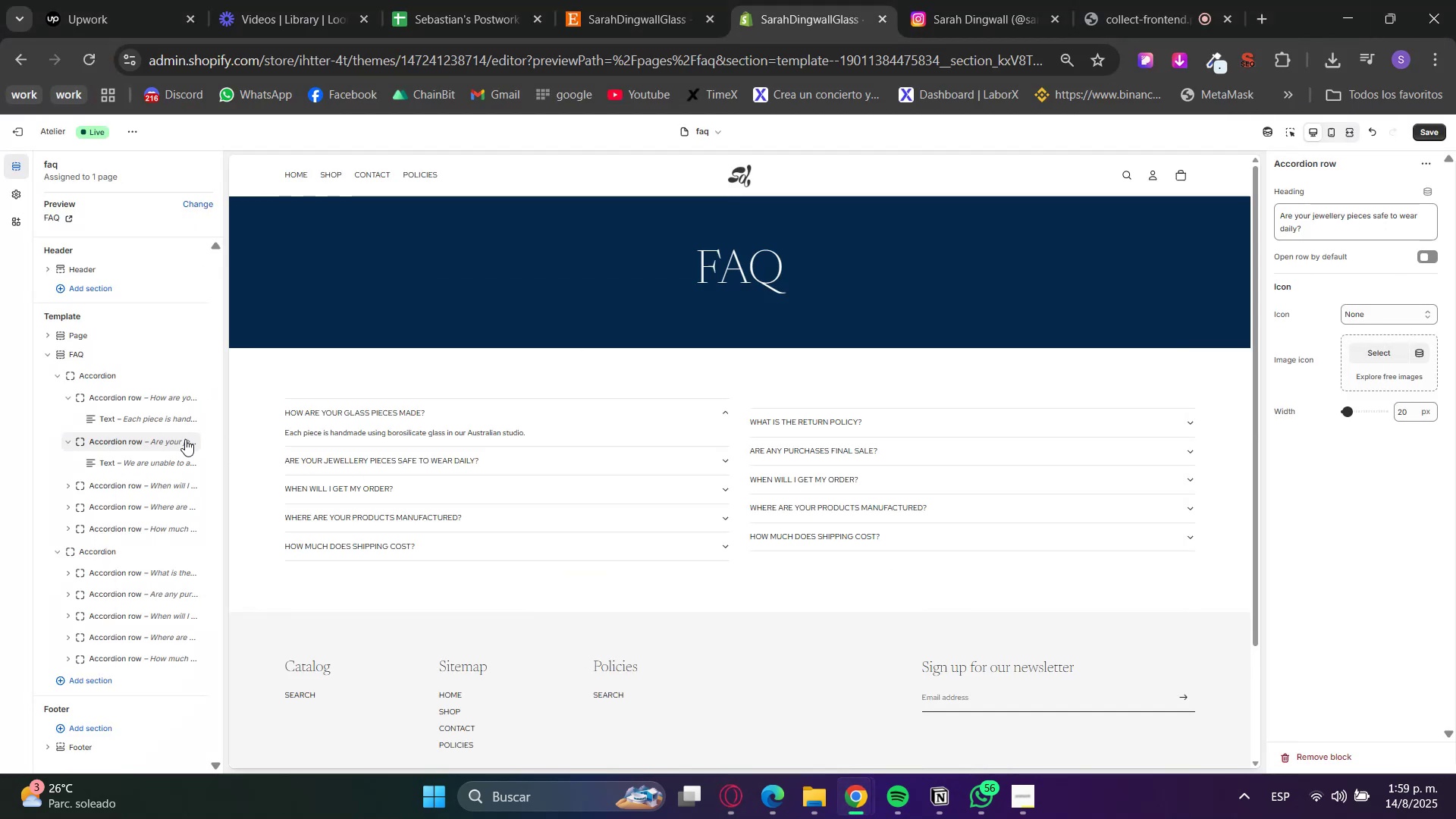 
left_click([121, 463])
 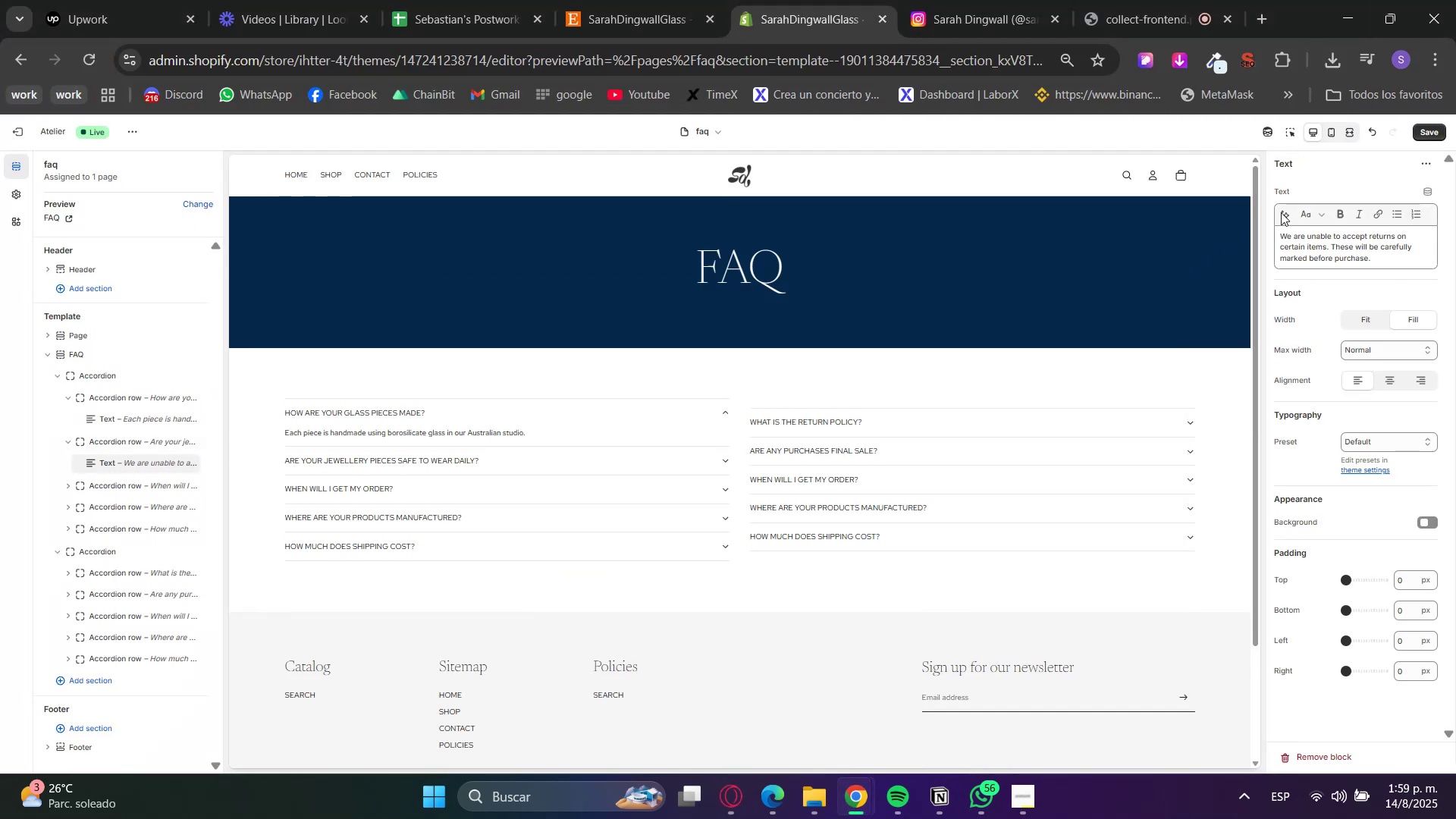 
double_click([1337, 239])
 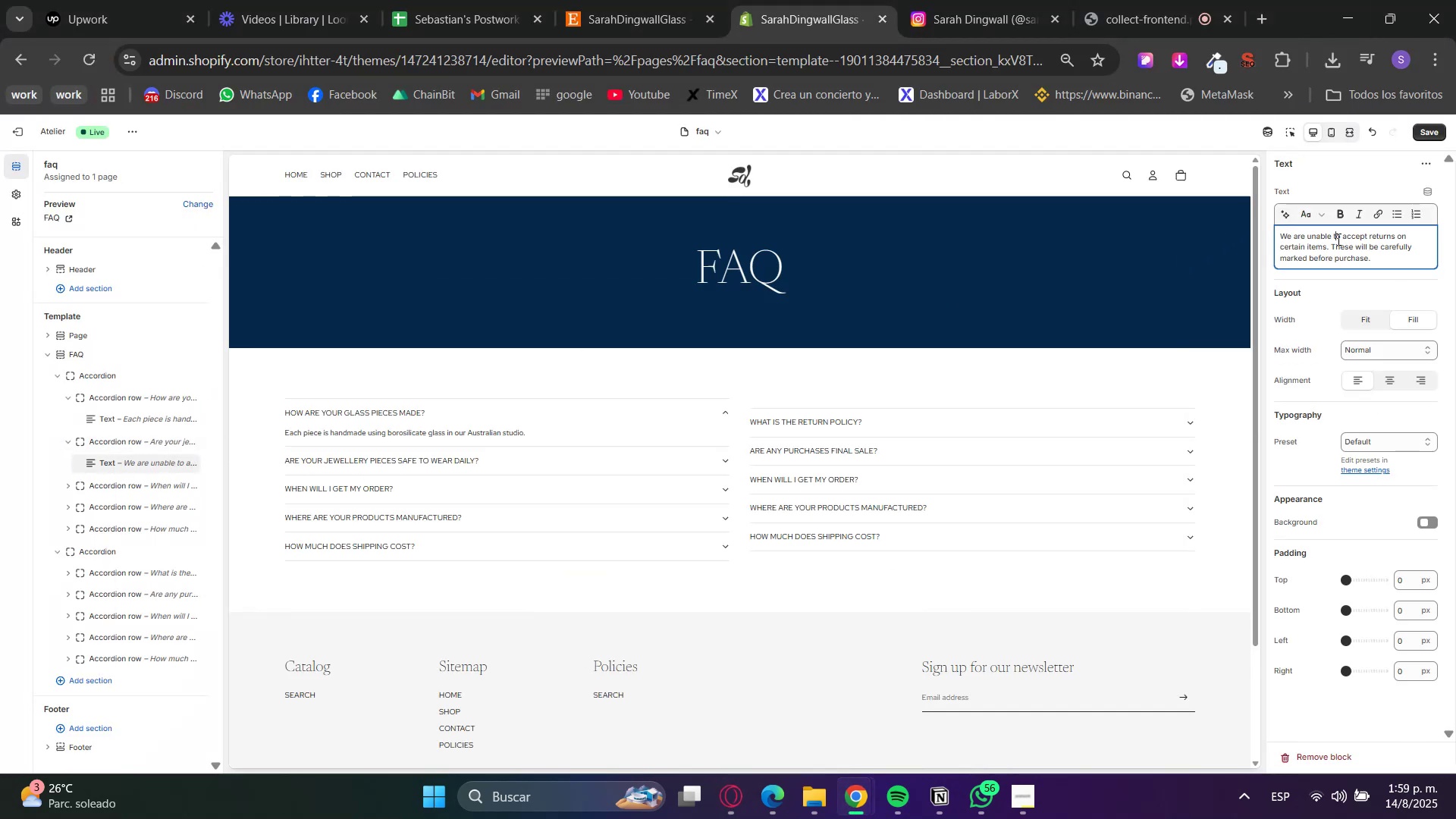 
triple_click([1337, 239])
 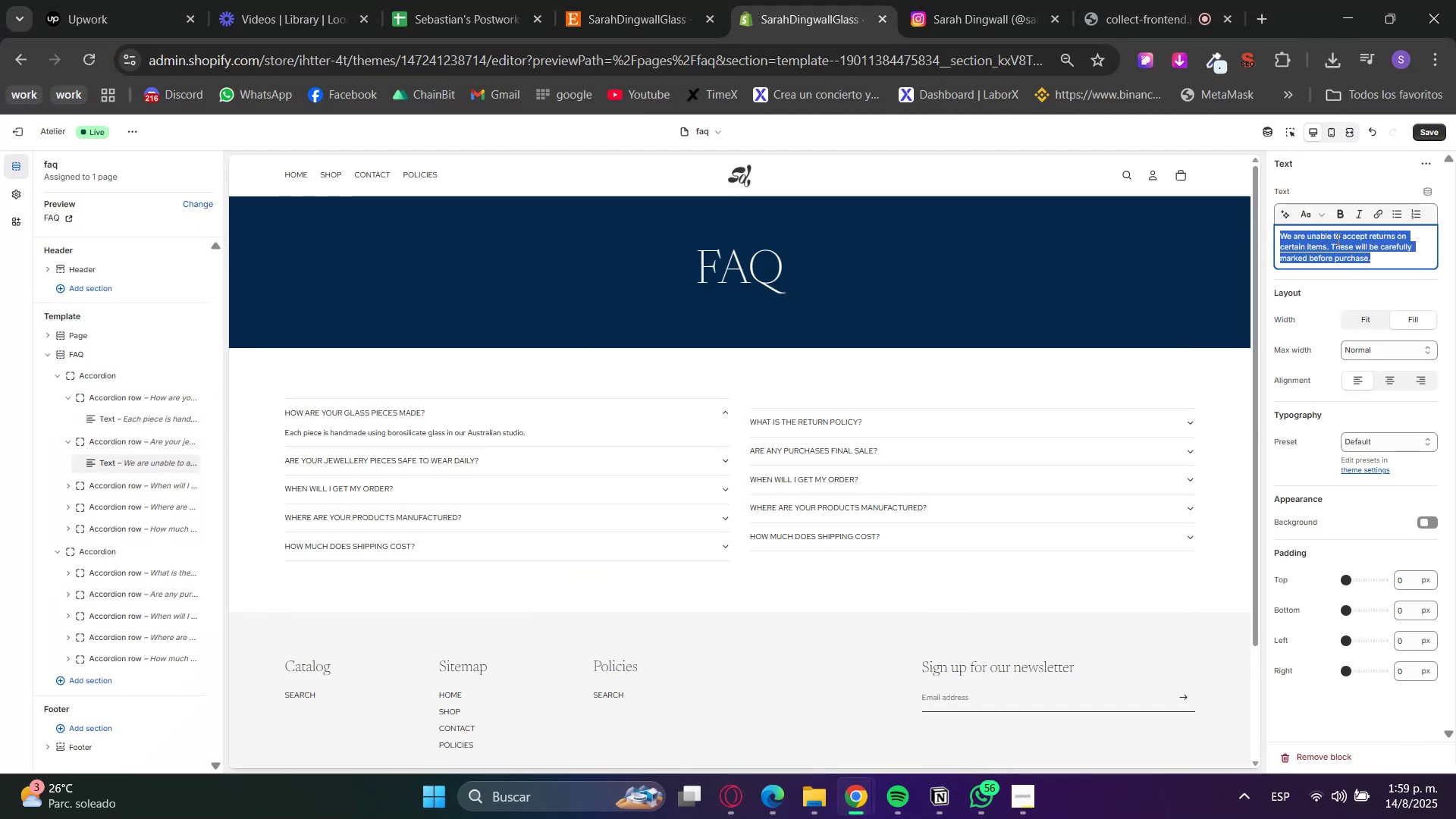 
key(Control+V)
 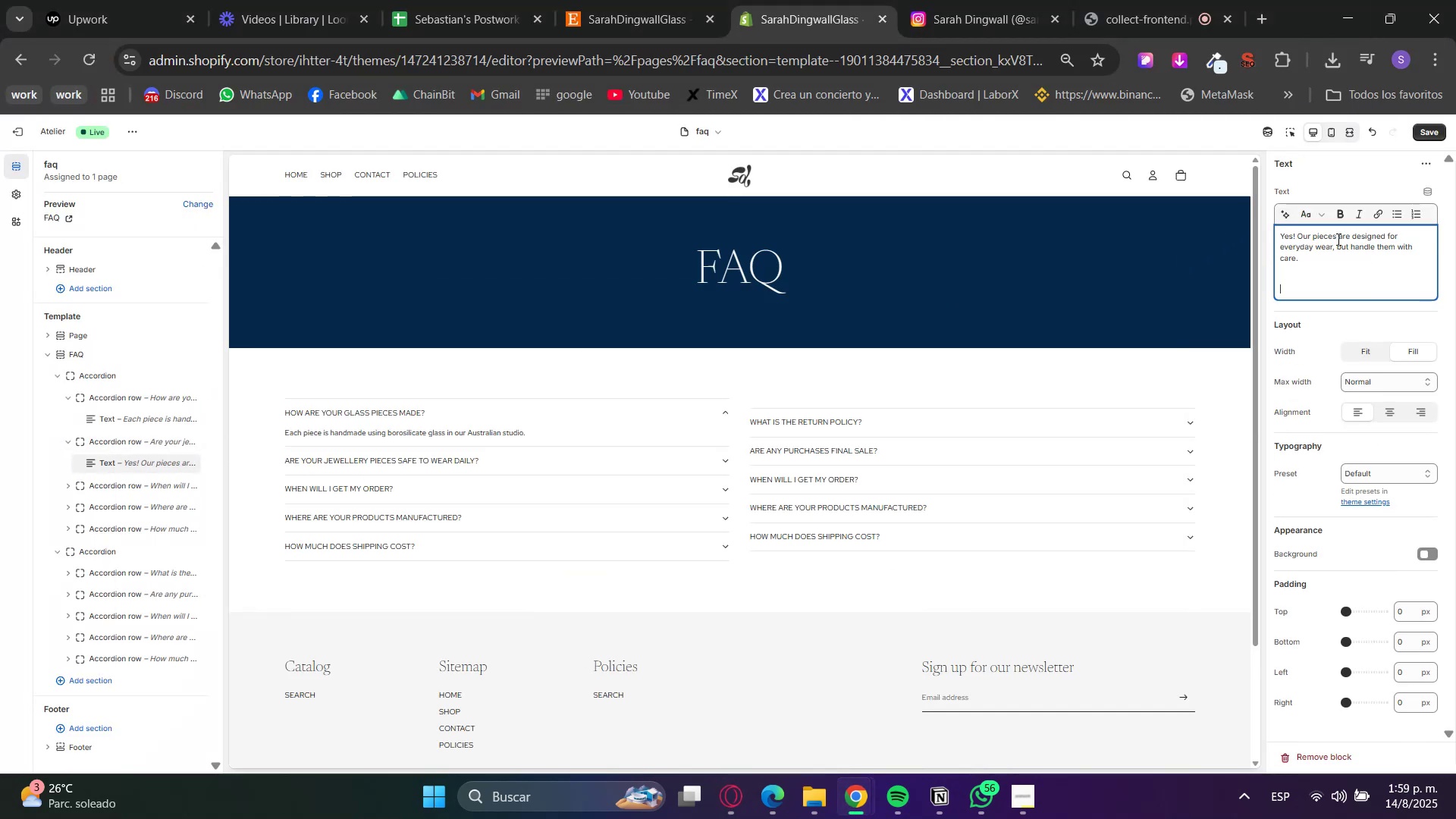 
key(Backspace)
 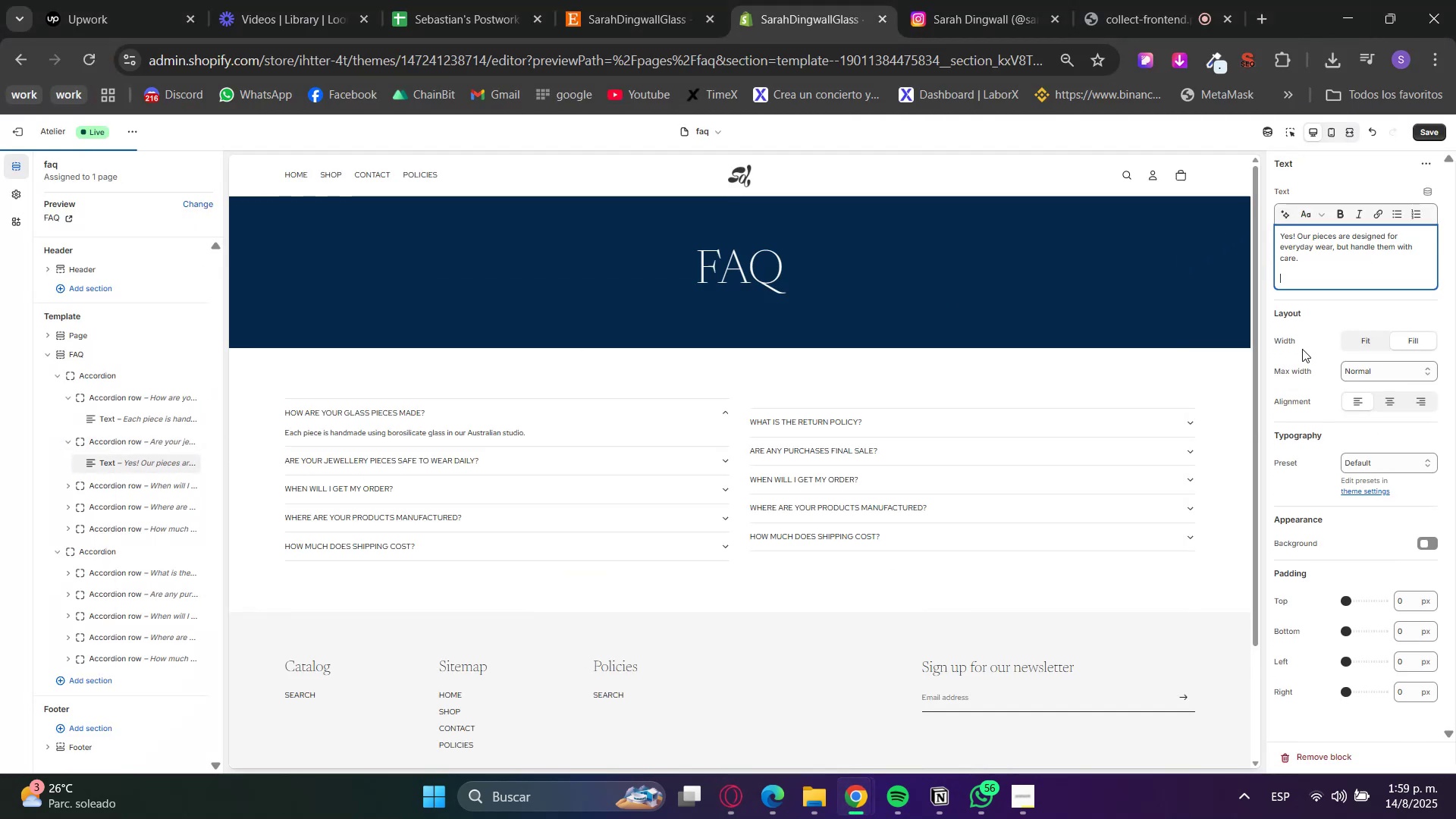 
key(Backspace)
 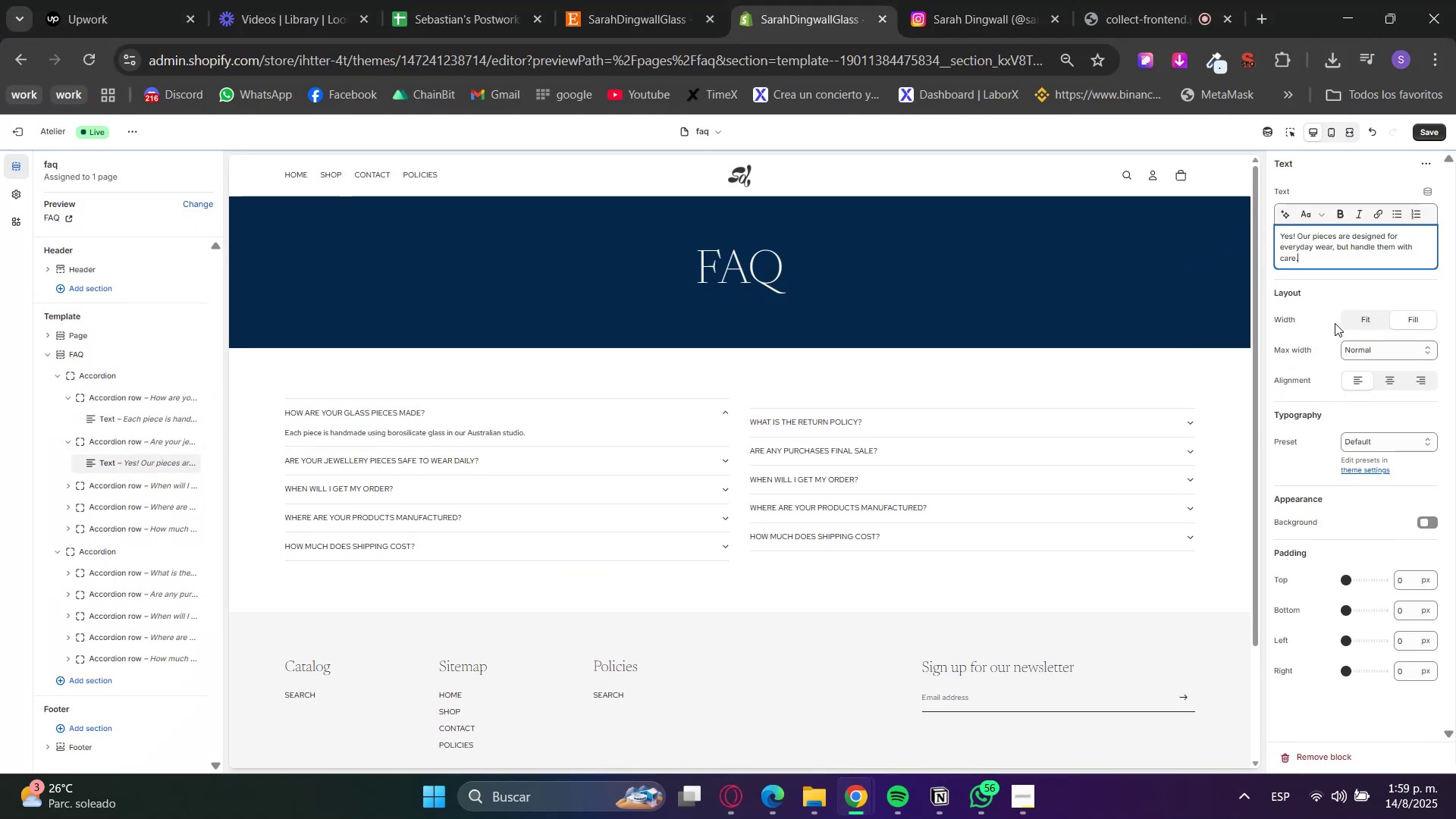 
left_click([1335, 316])
 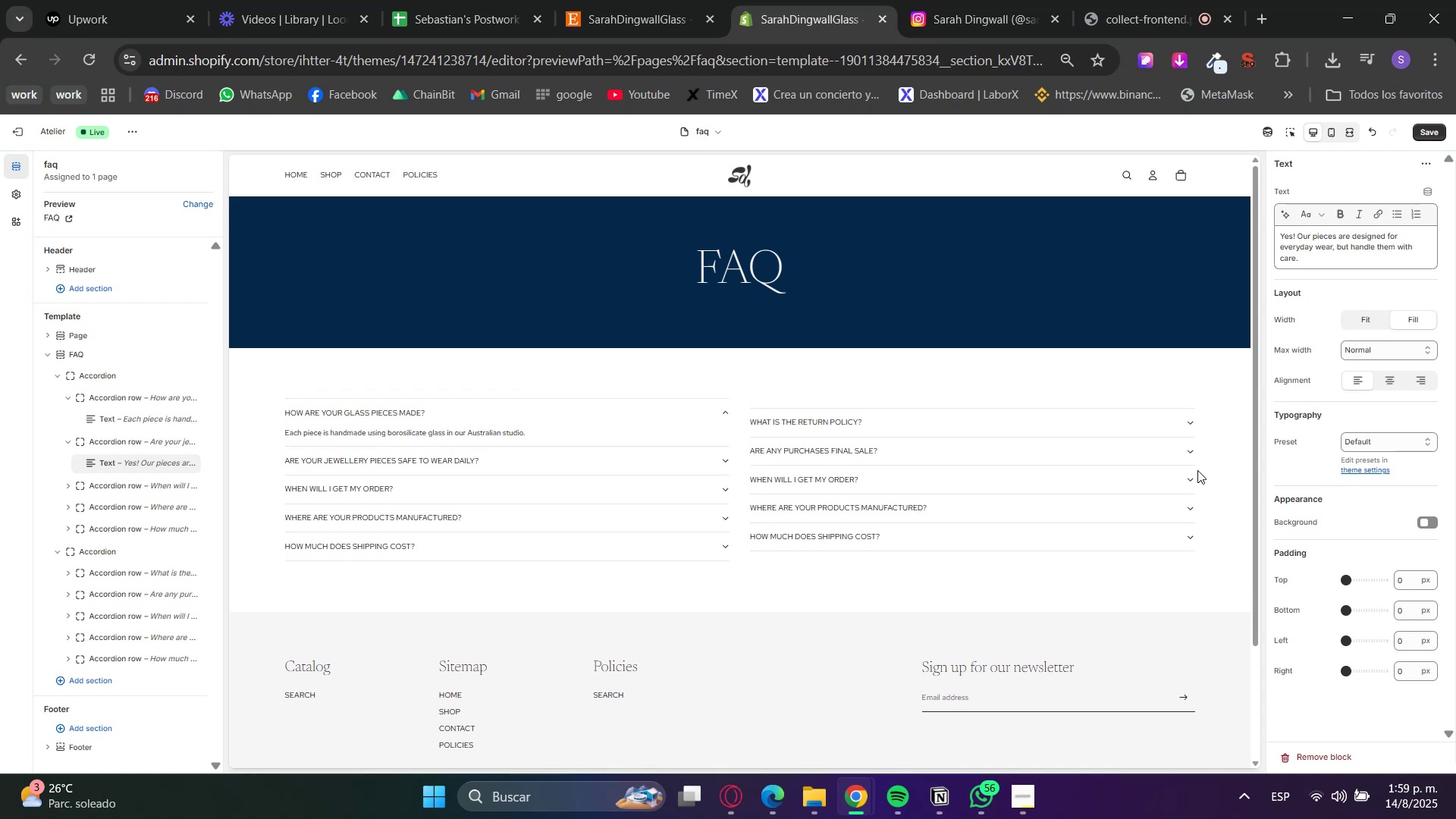 
left_click([740, 802])
 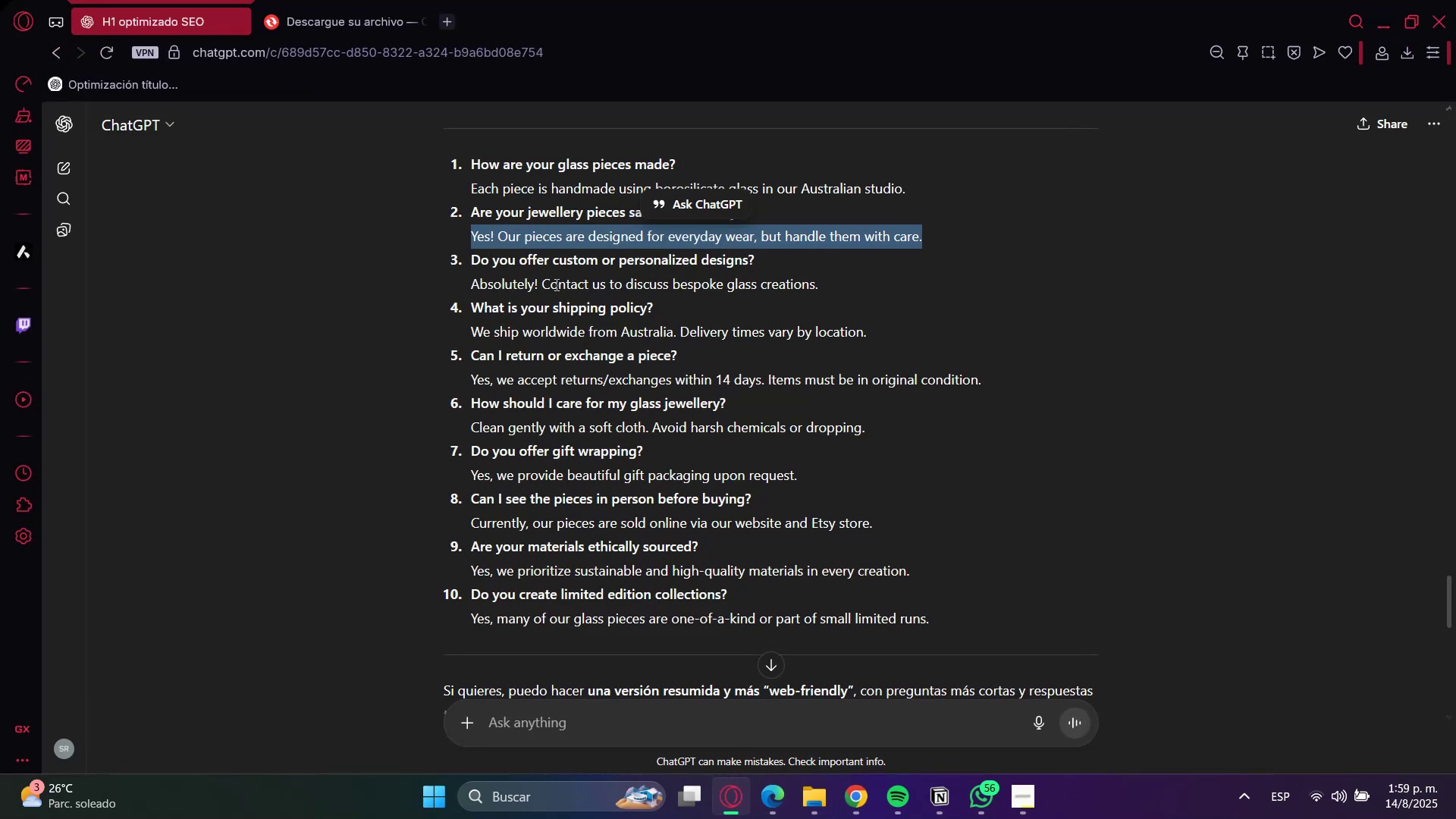 
double_click([544, 268])
 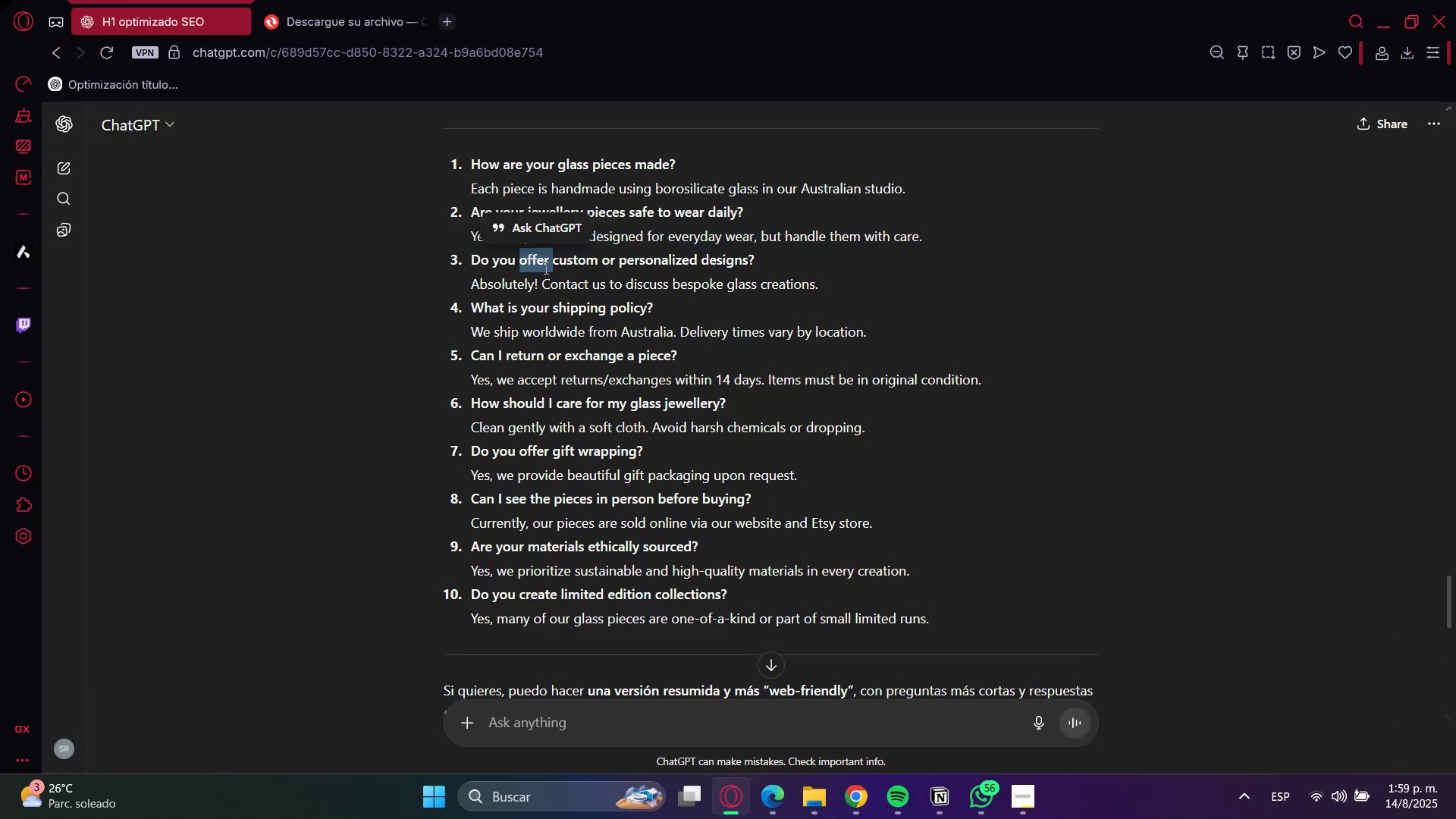 
triple_click([544, 268])
 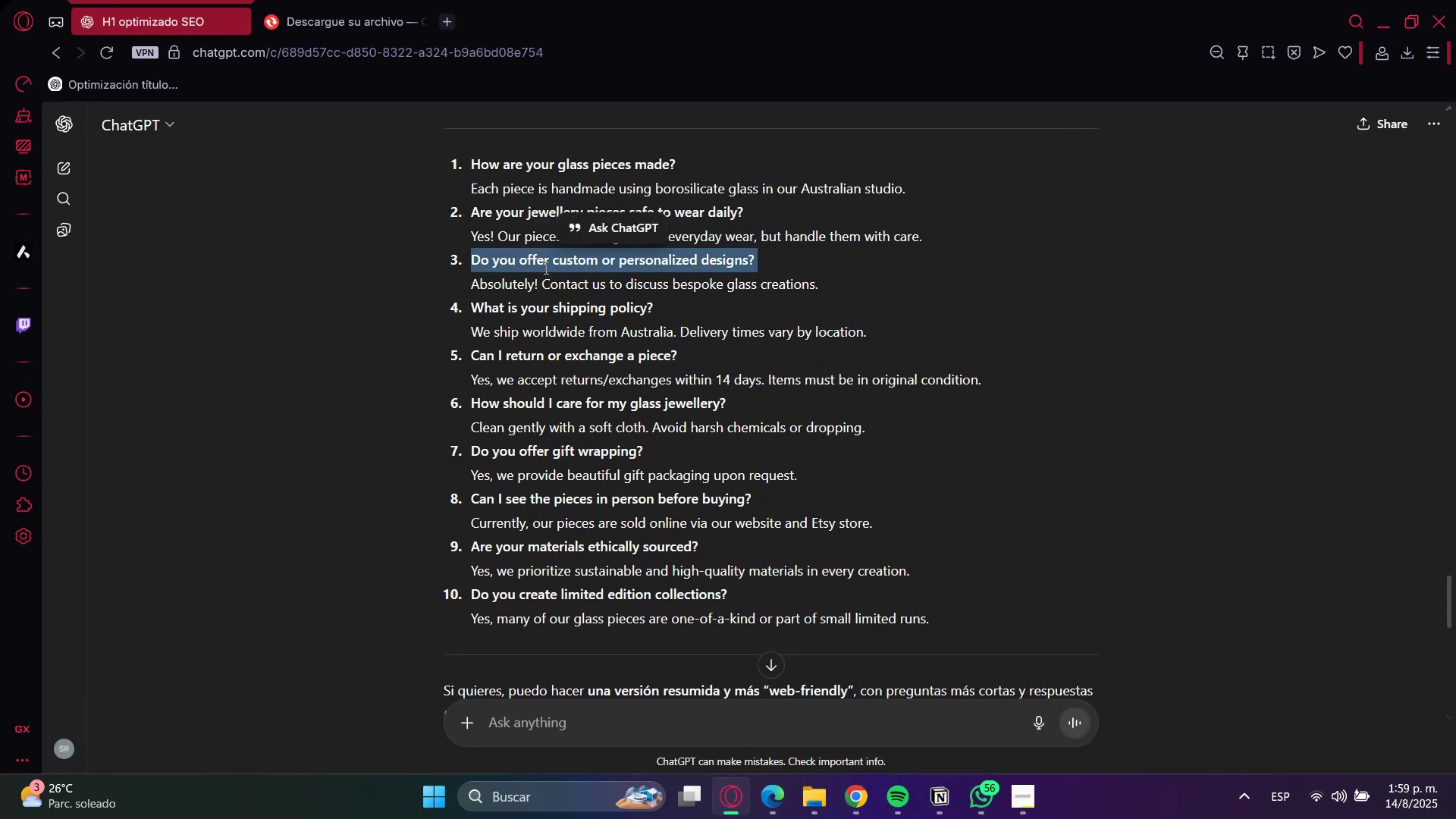 
key(Control+C)
 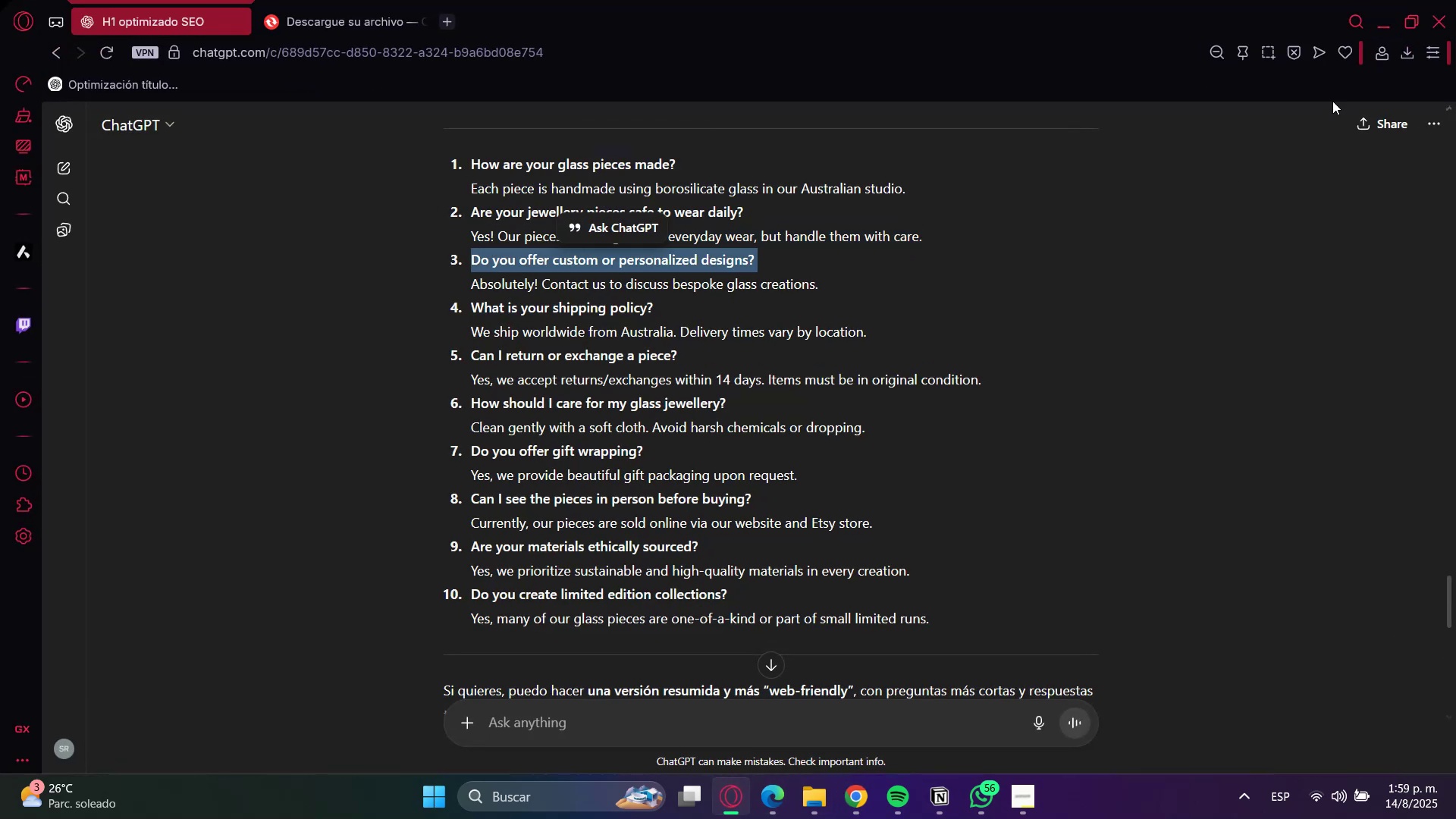 
key(Control+C)
 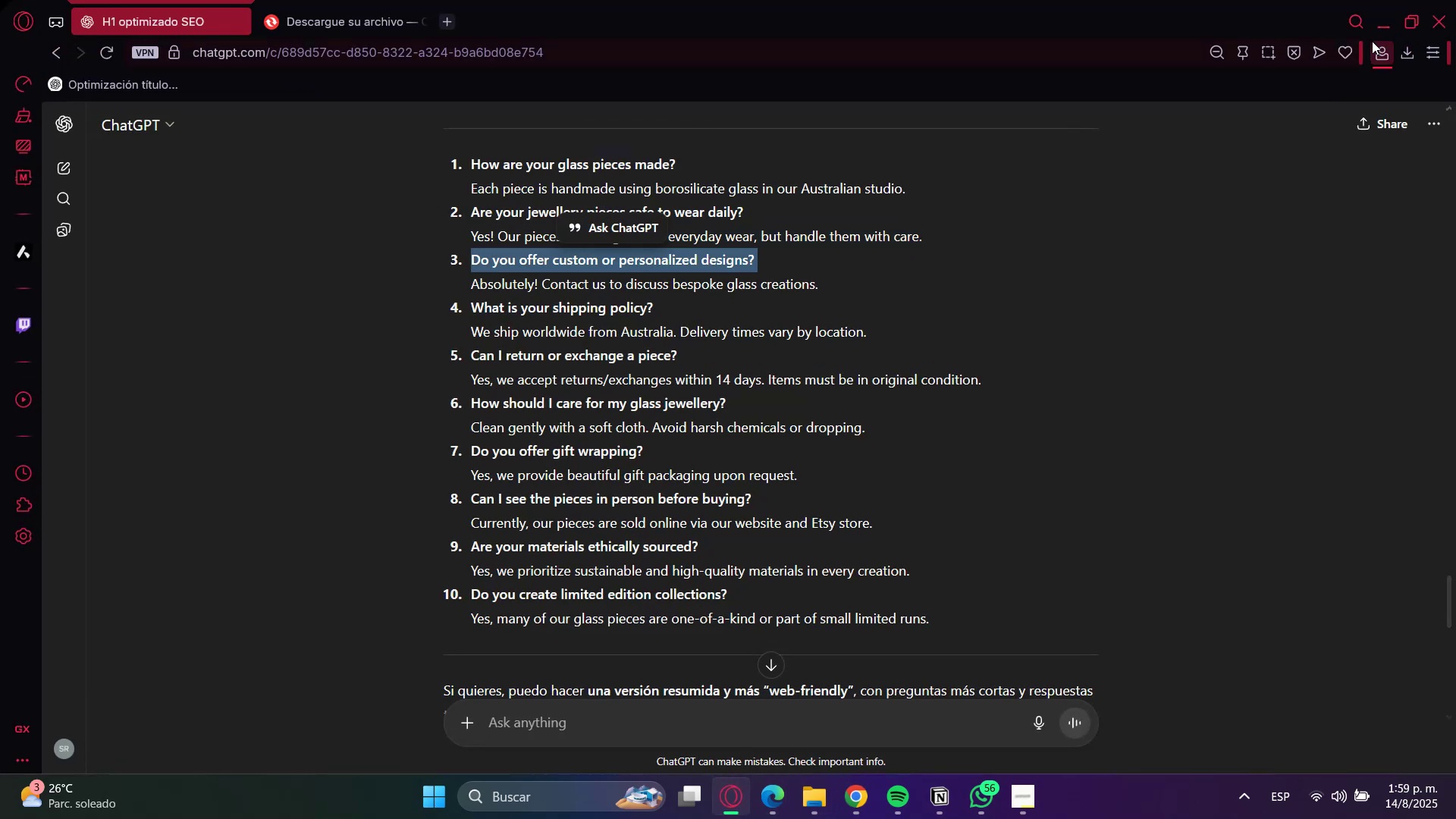 
left_click([1381, 26])
 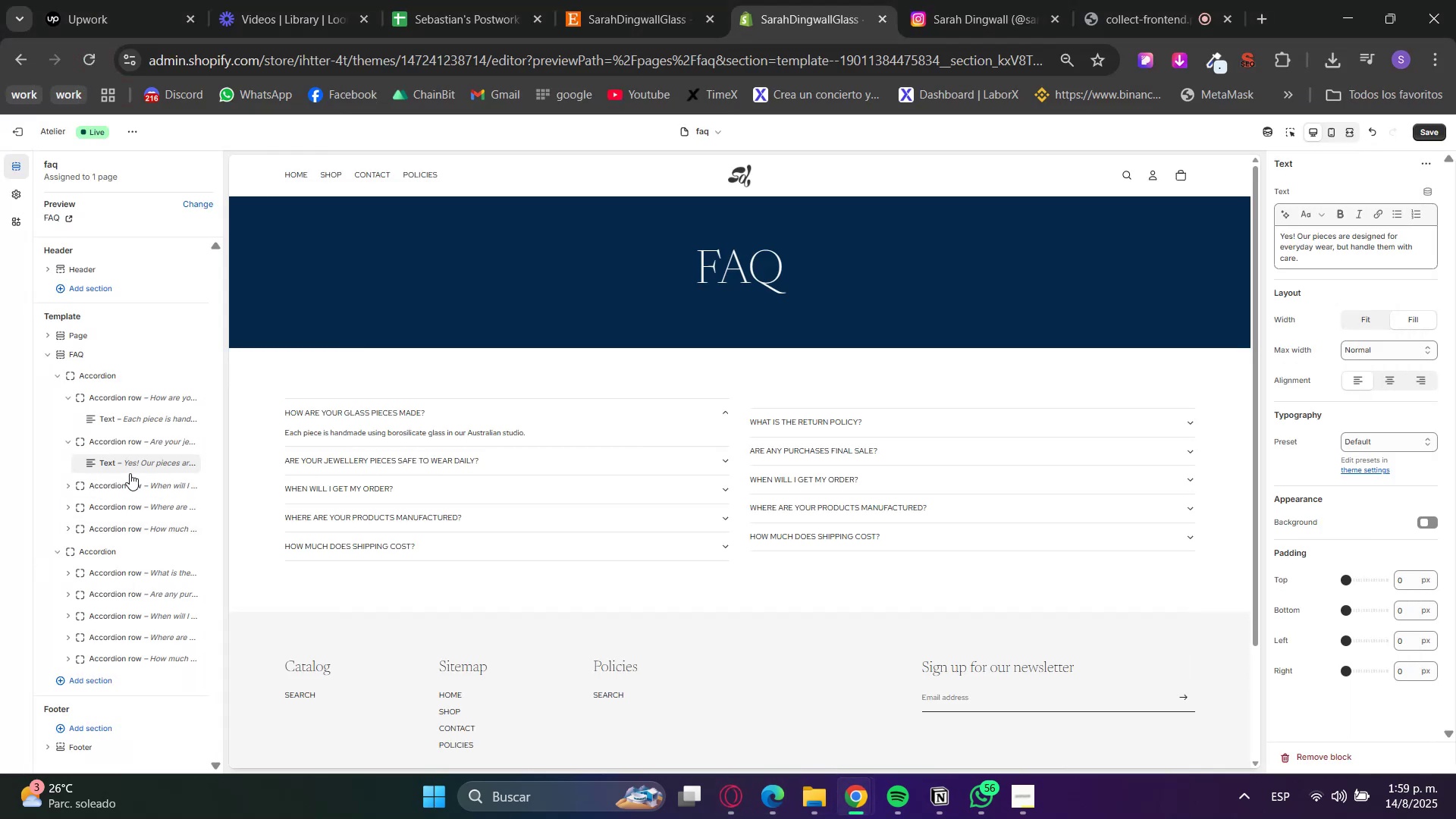 
left_click([111, 483])
 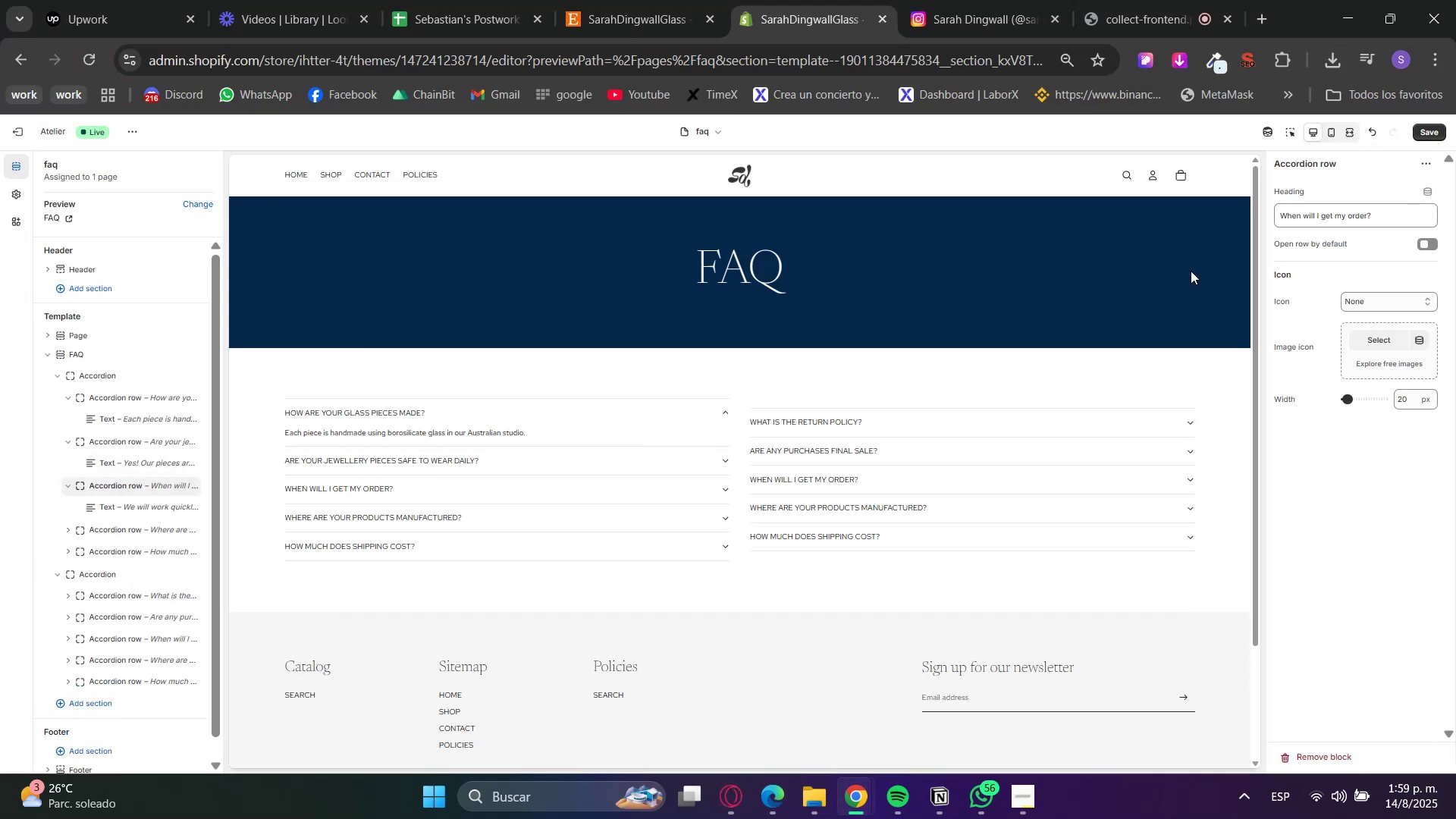 
left_click([1345, 219])
 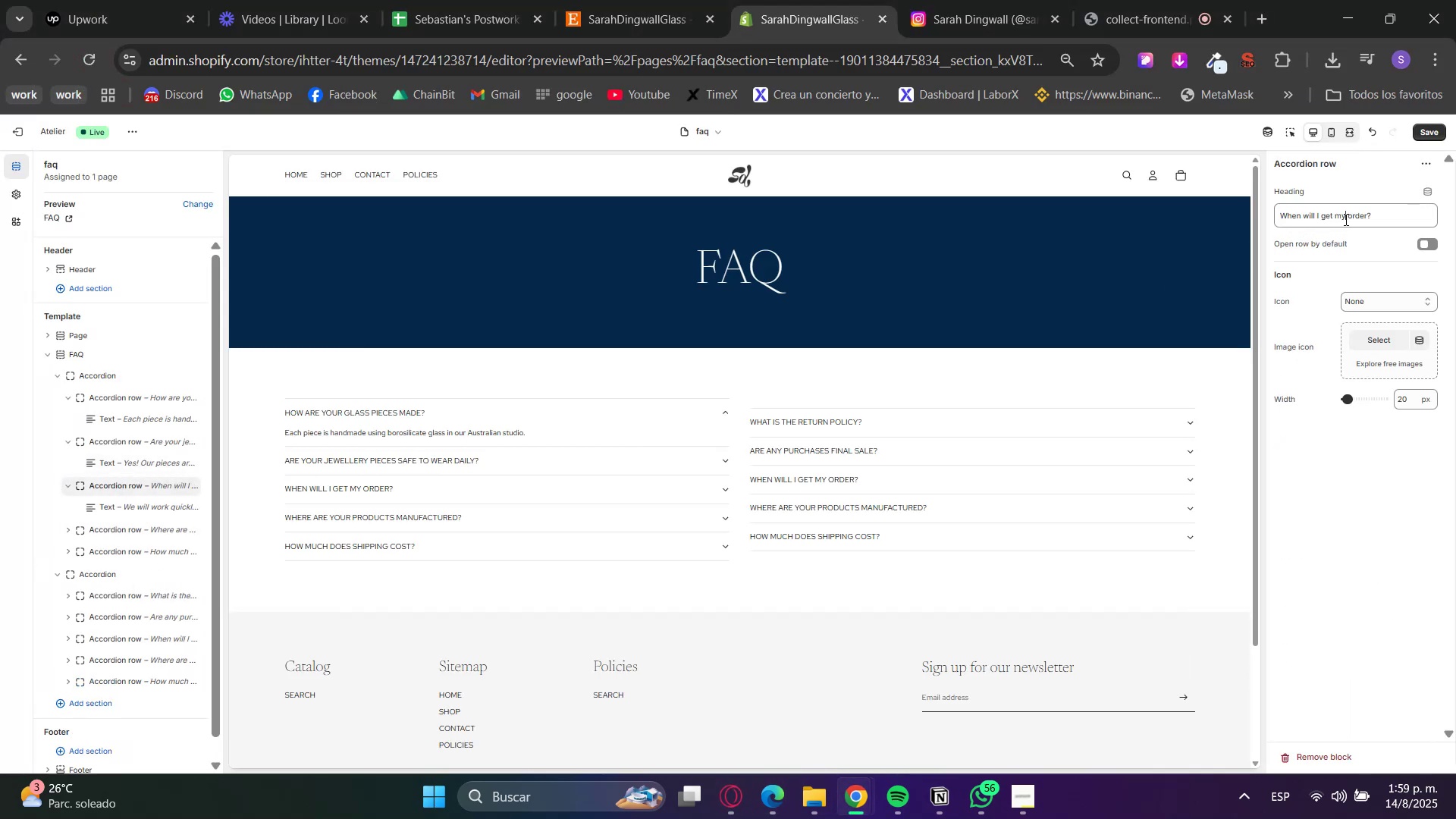 
double_click([1345, 219])
 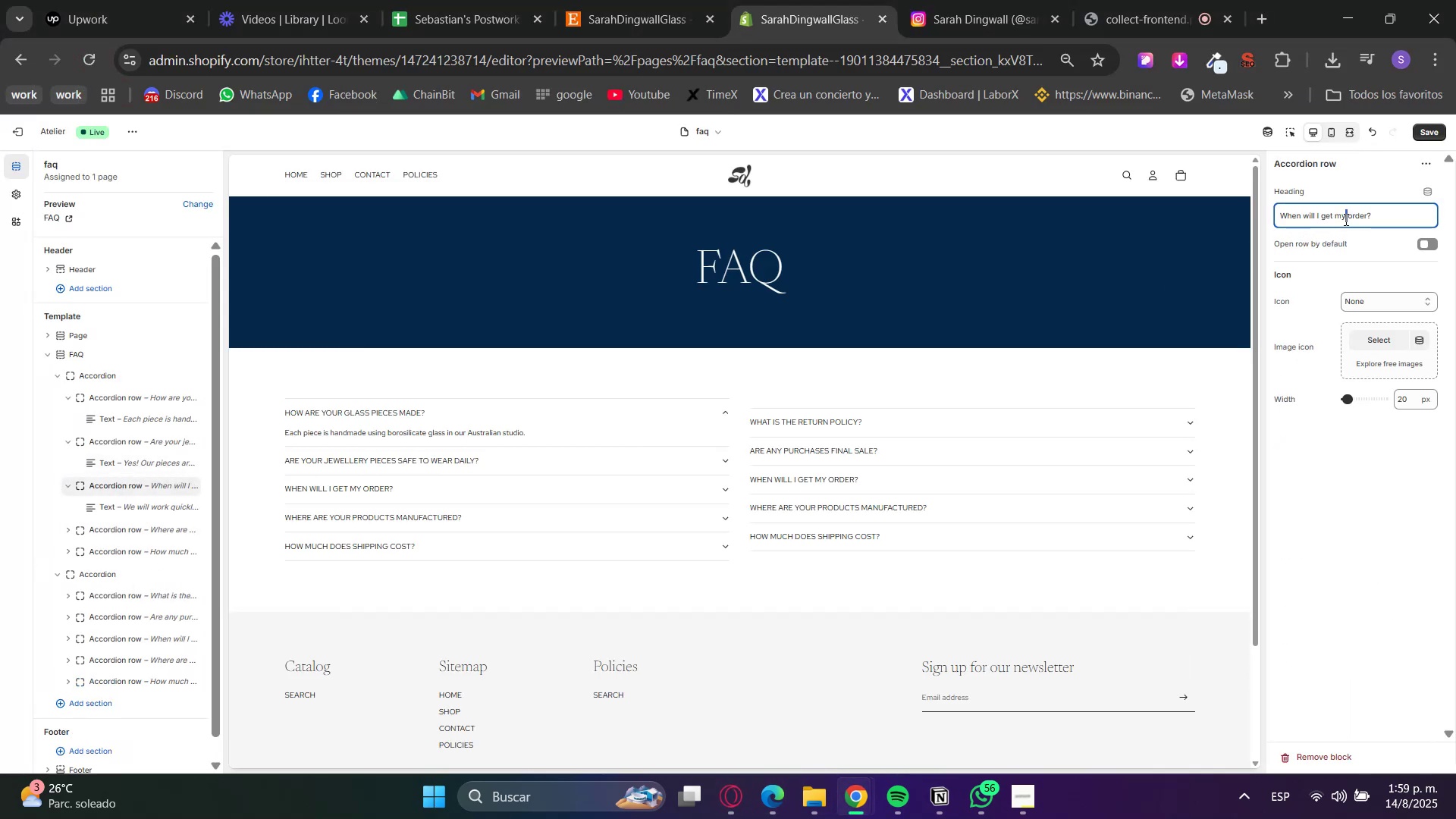 
triple_click([1345, 219])
 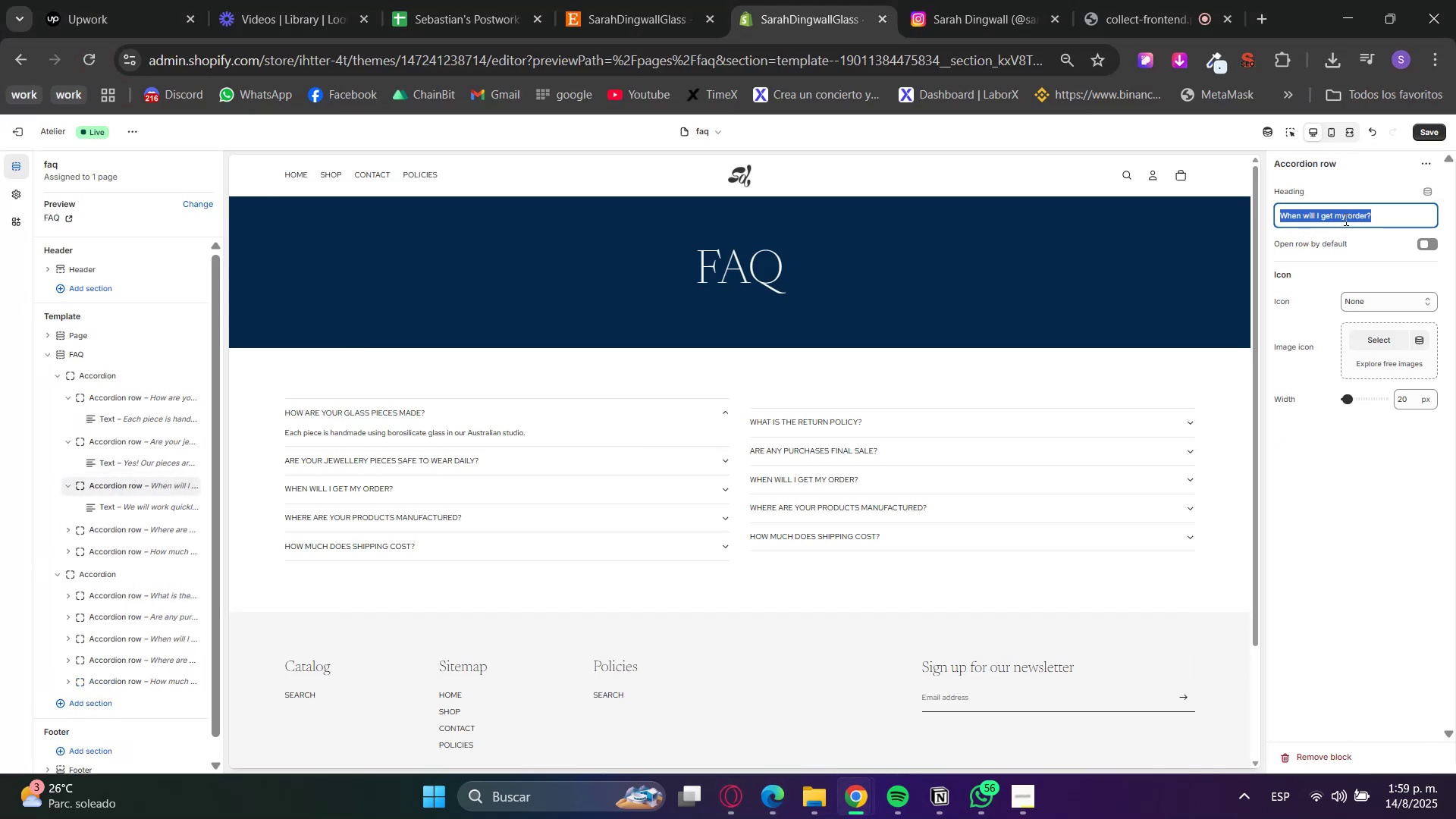 
key(Control+V)
 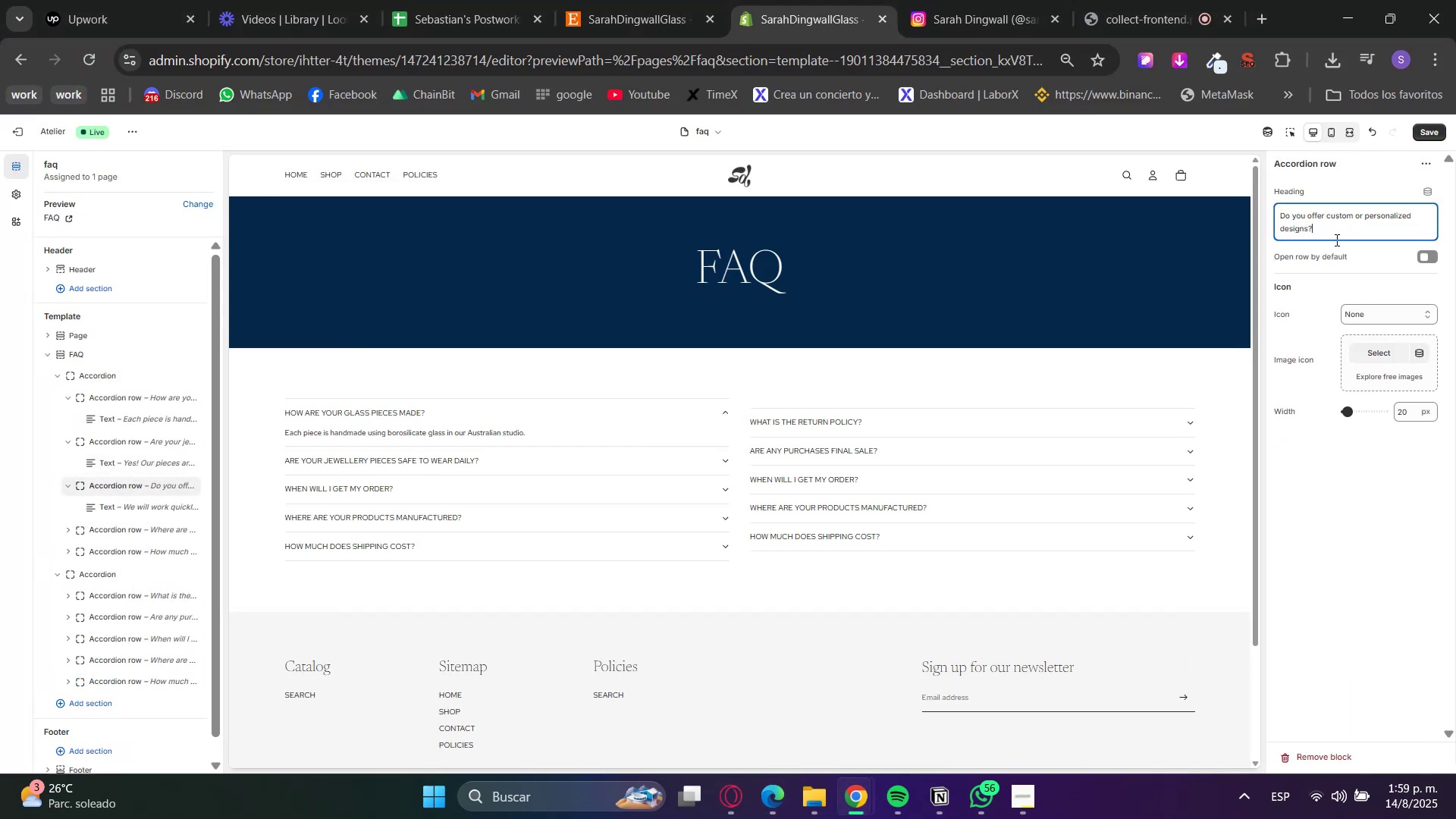 
triple_click([1332, 250])
 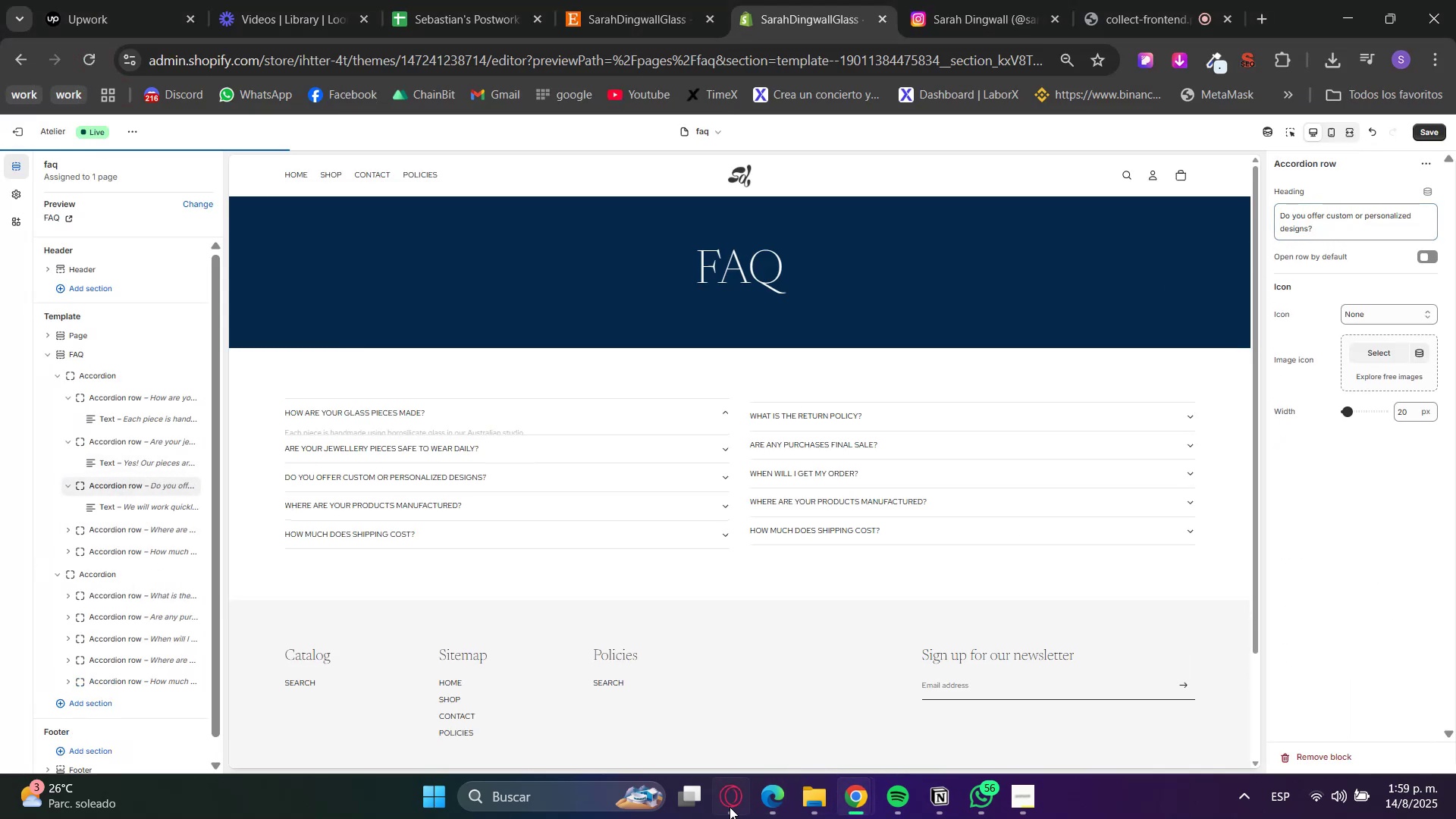 
left_click([739, 800])
 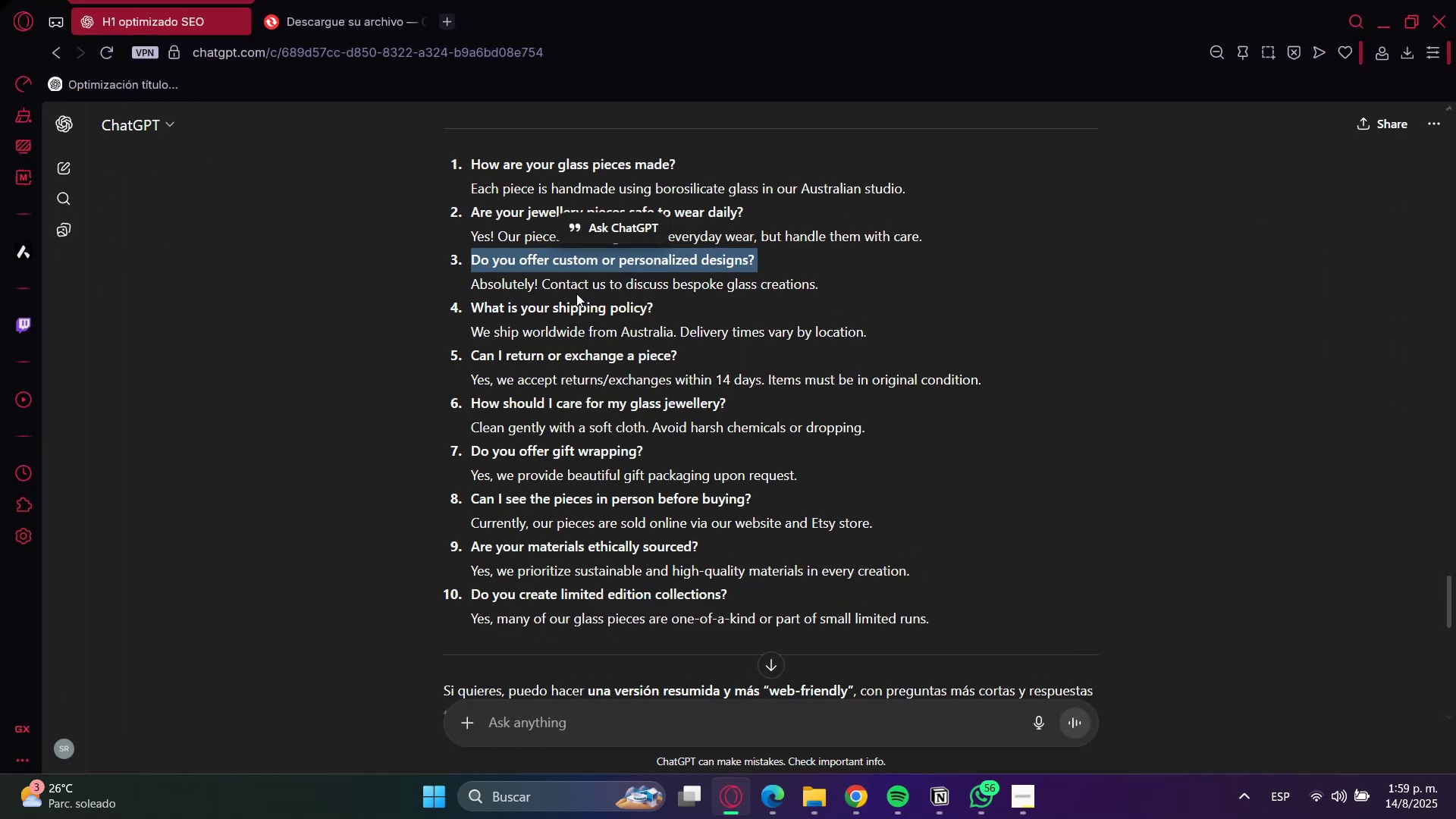 
double_click([570, 281])
 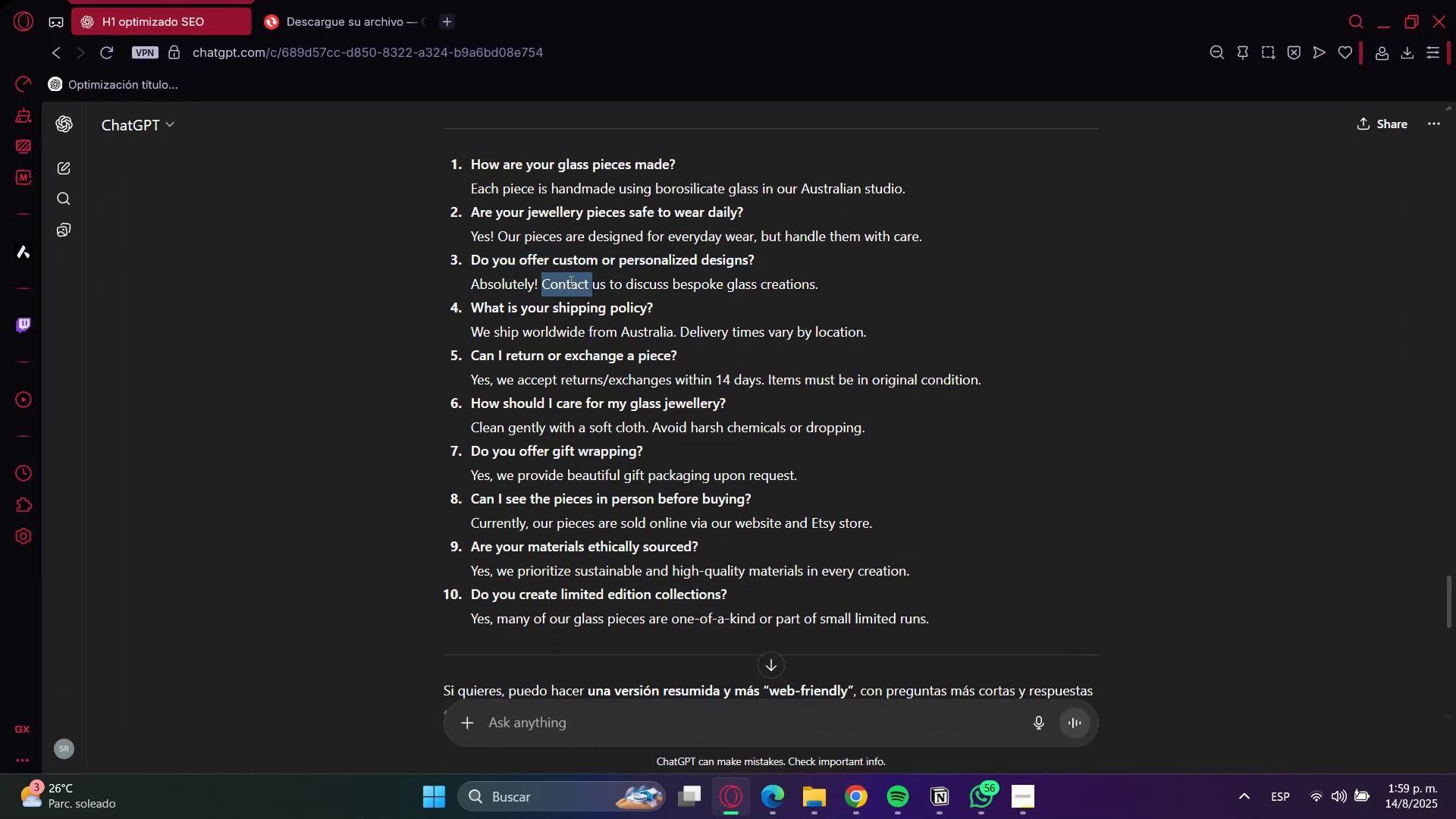 
triple_click([570, 281])
 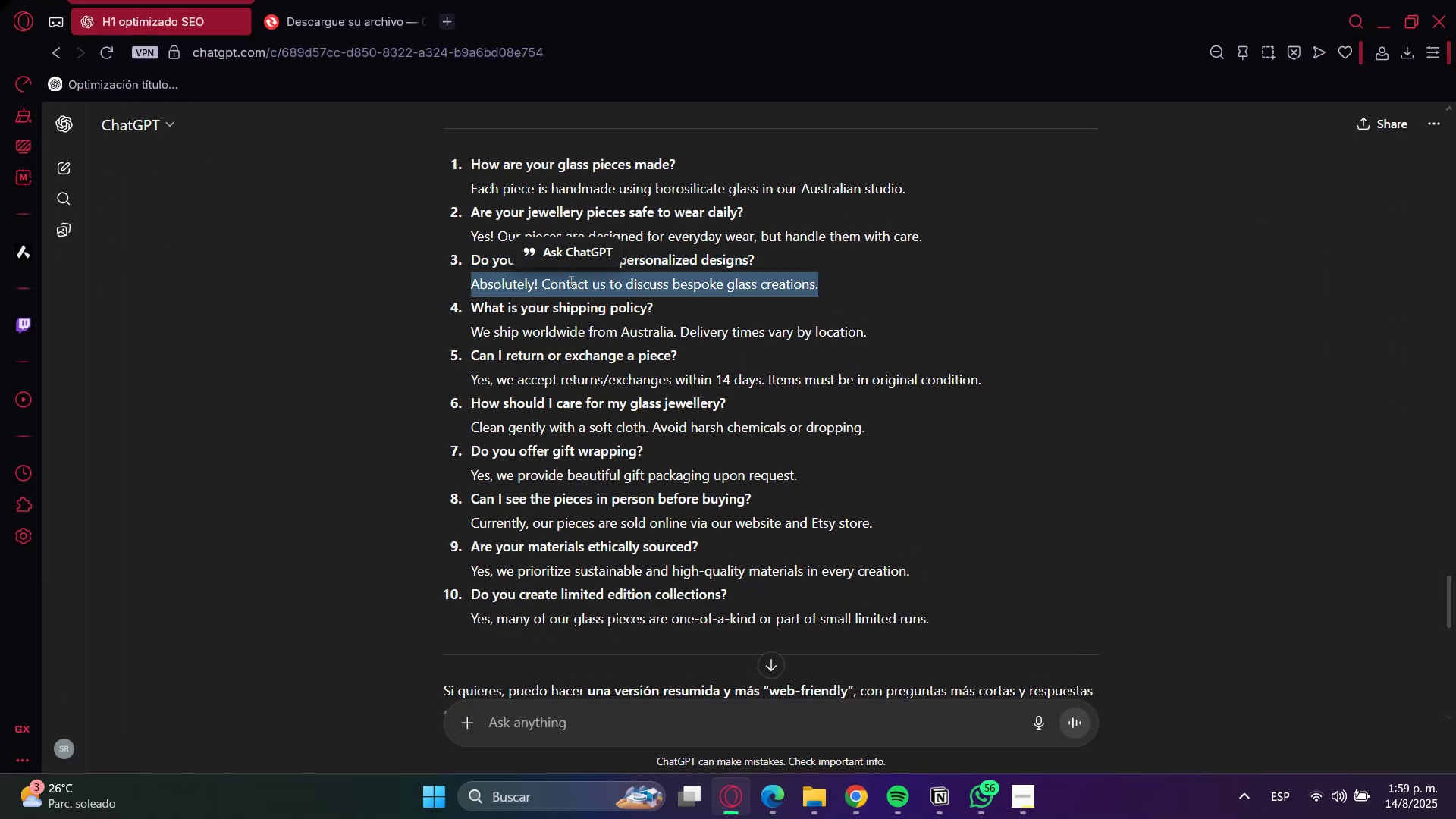 
key(Control+C)
 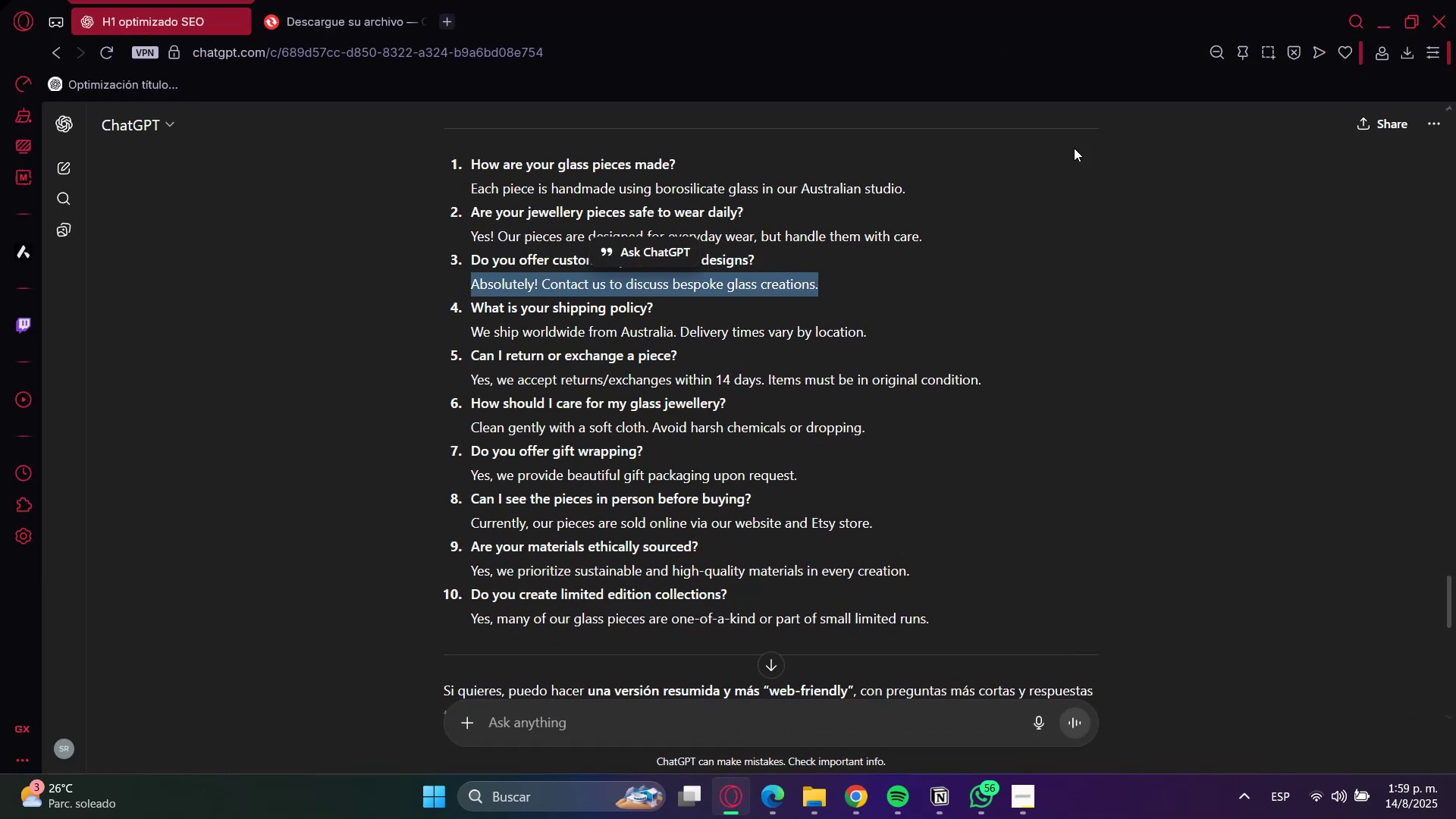 
key(Control+C)
 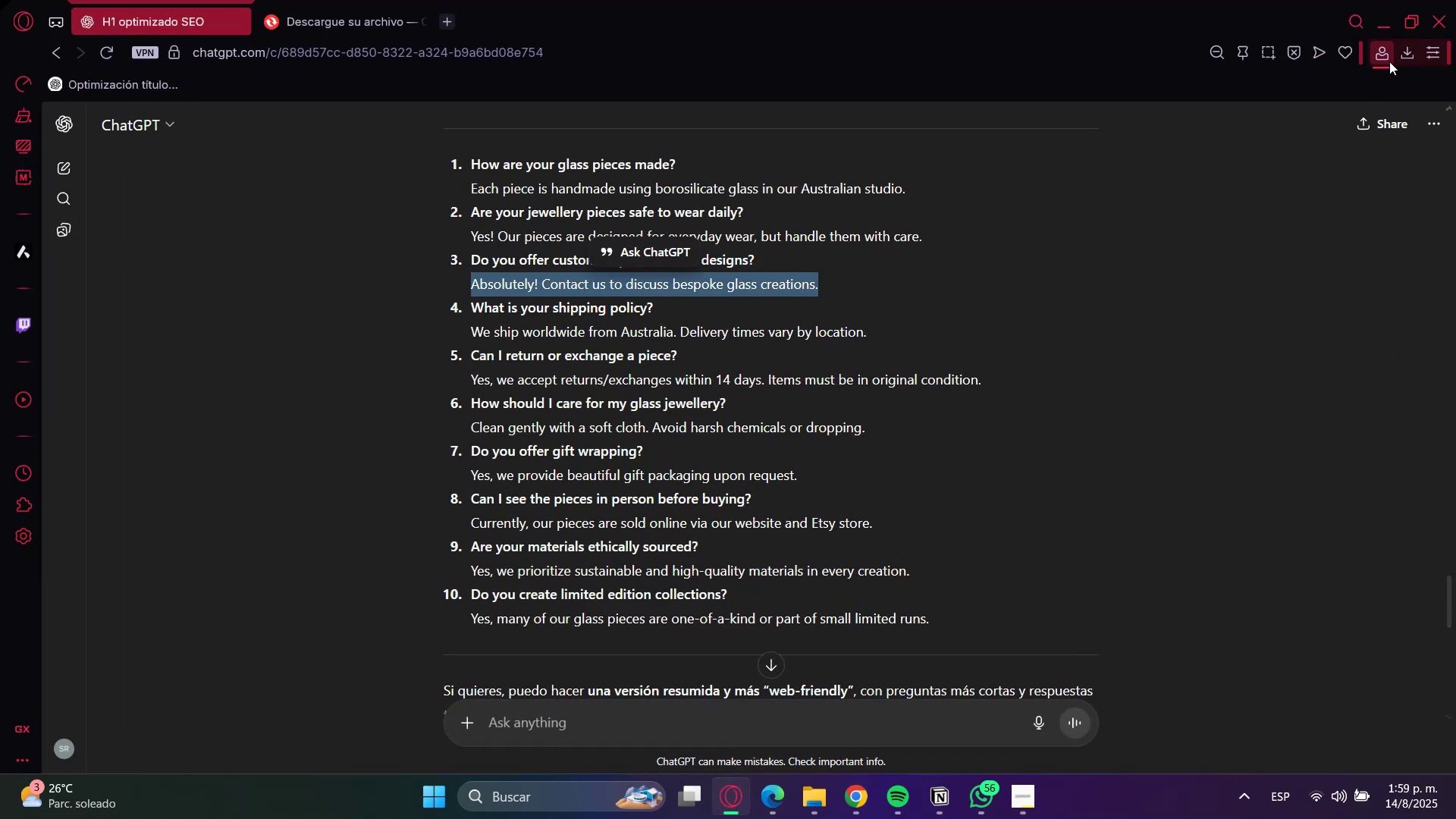 
left_click([1384, 14])
 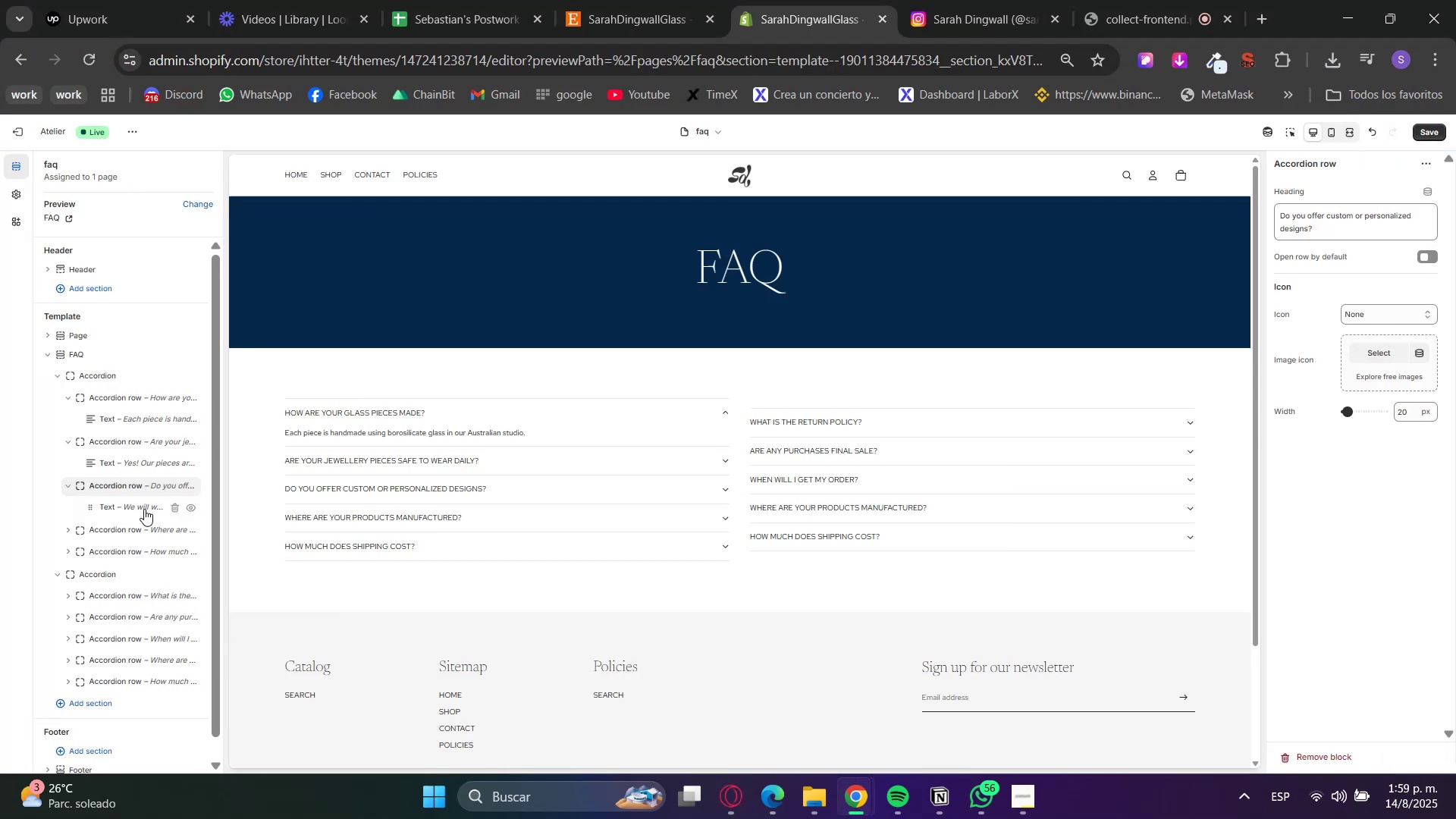 
left_click([120, 510])
 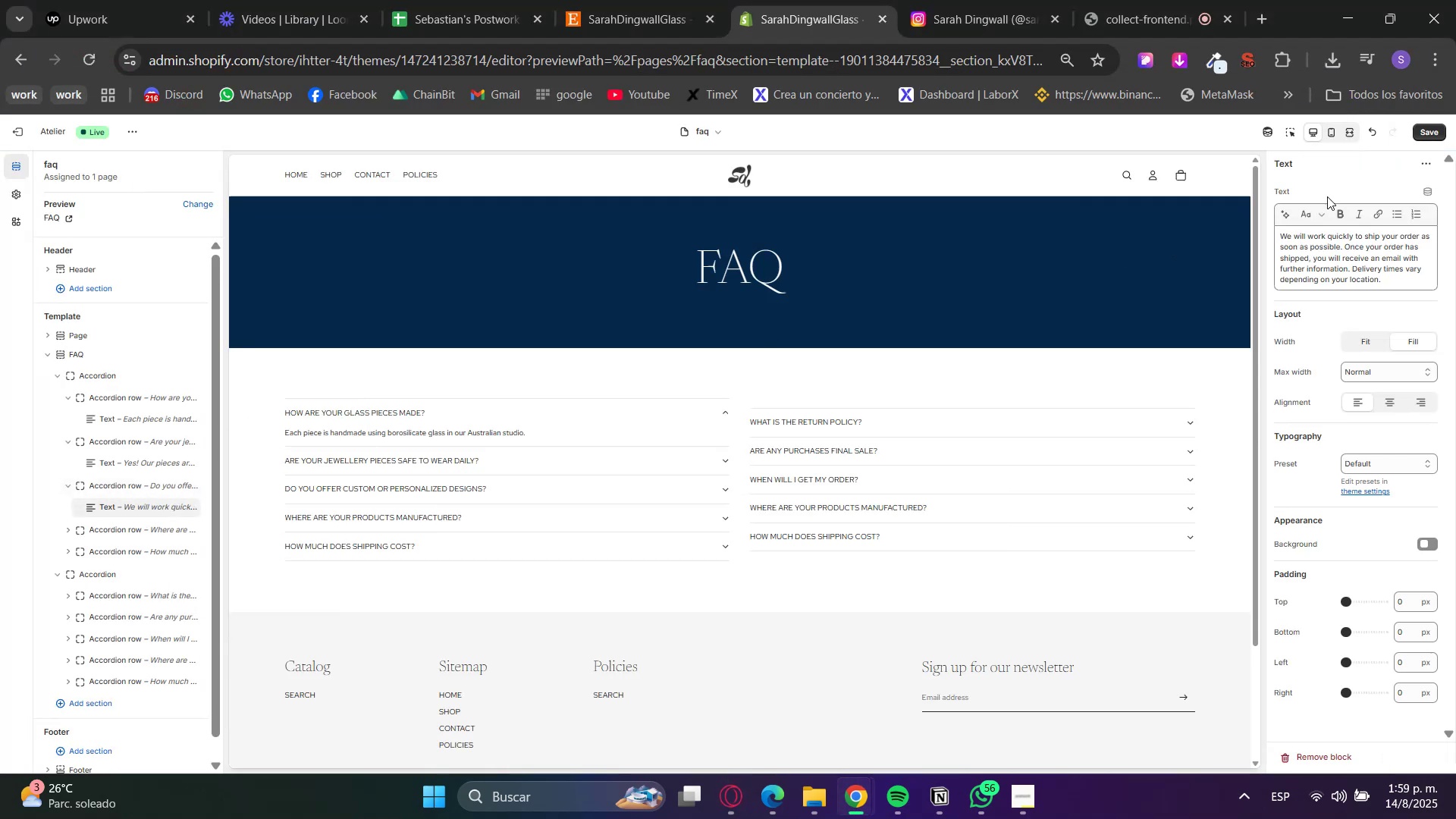 
double_click([1344, 242])
 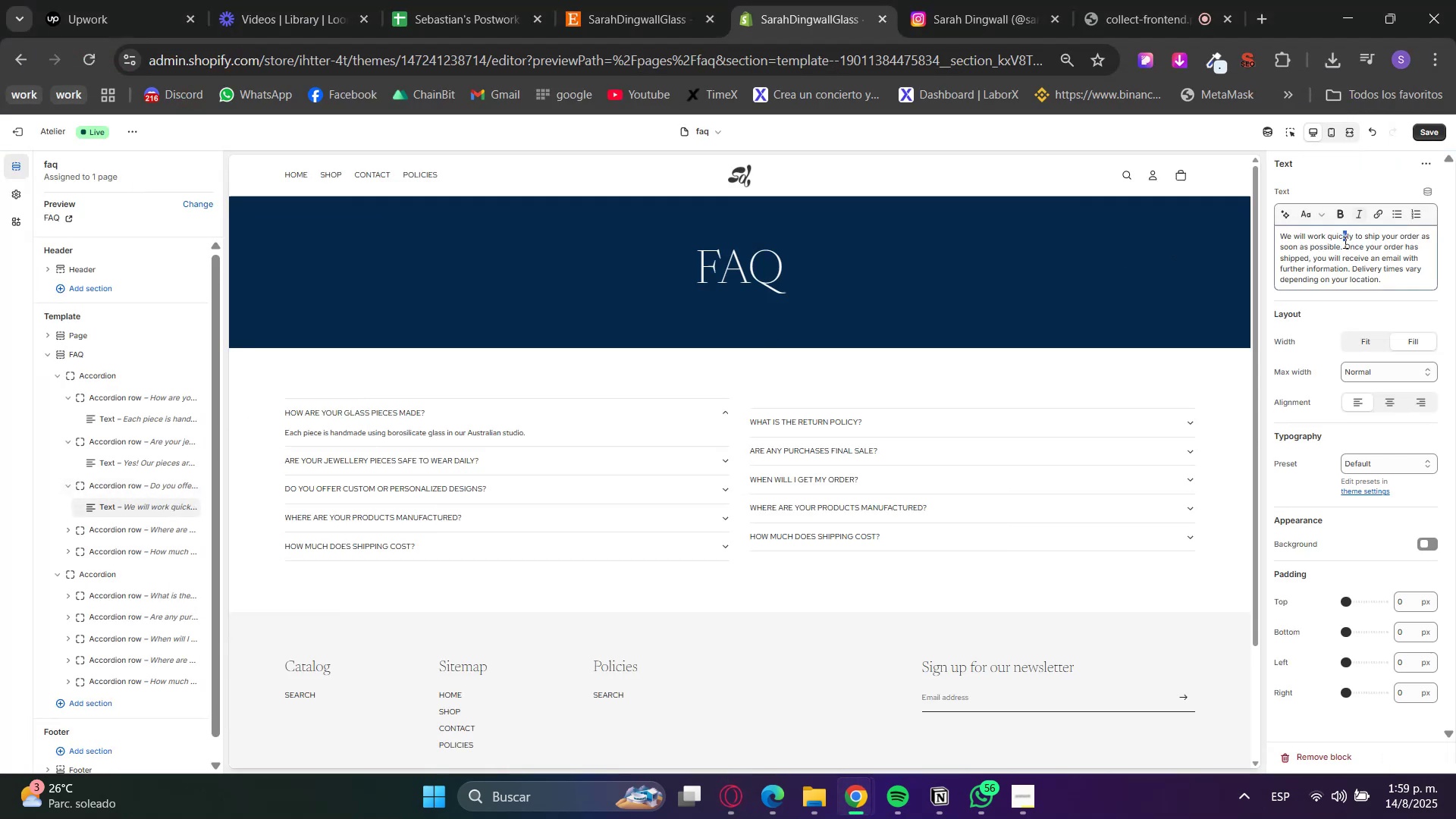 
triple_click([1344, 242])
 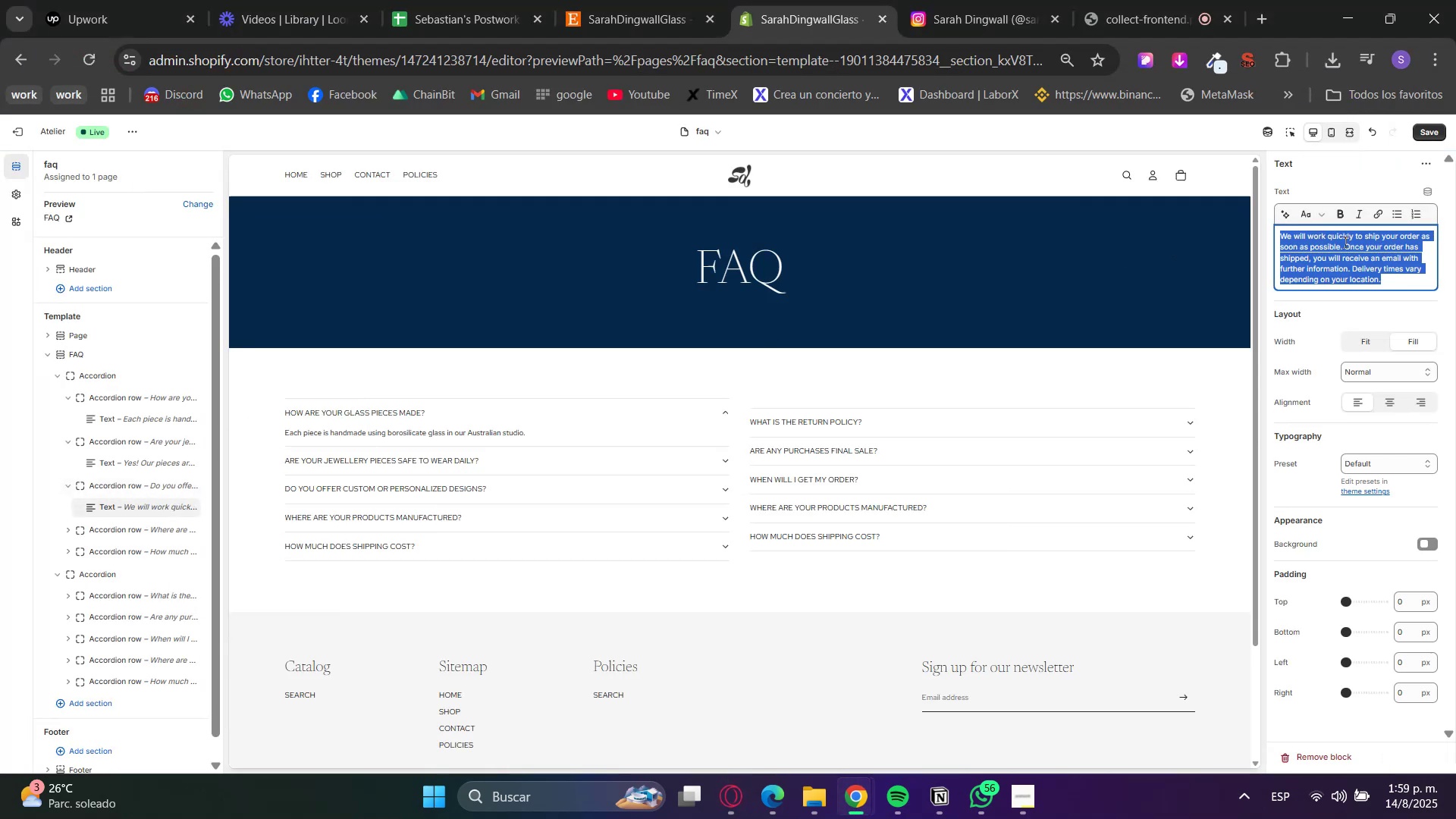 
key(Control+V)
 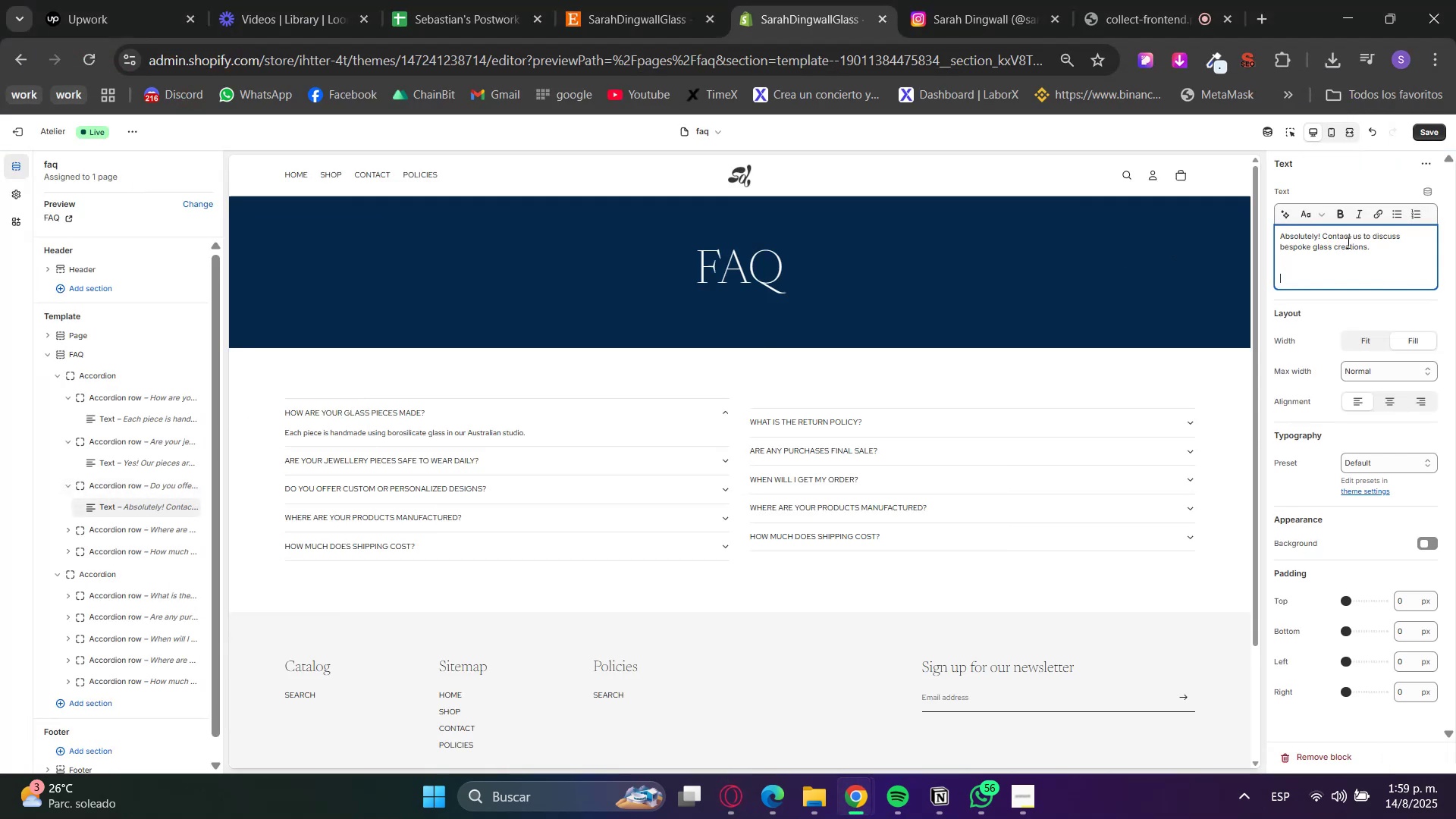 
key(Backspace)
 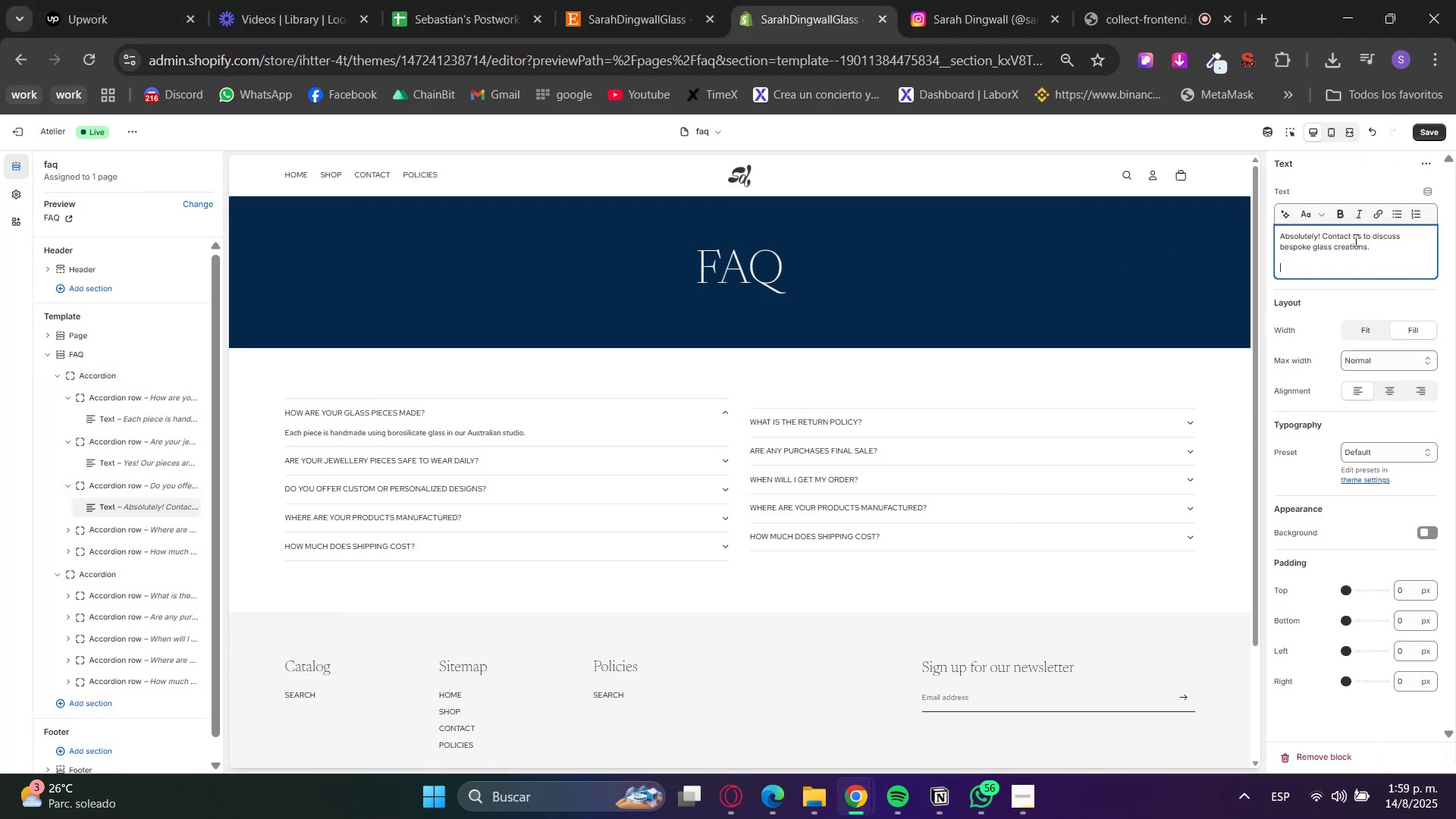 
key(Backspace)
 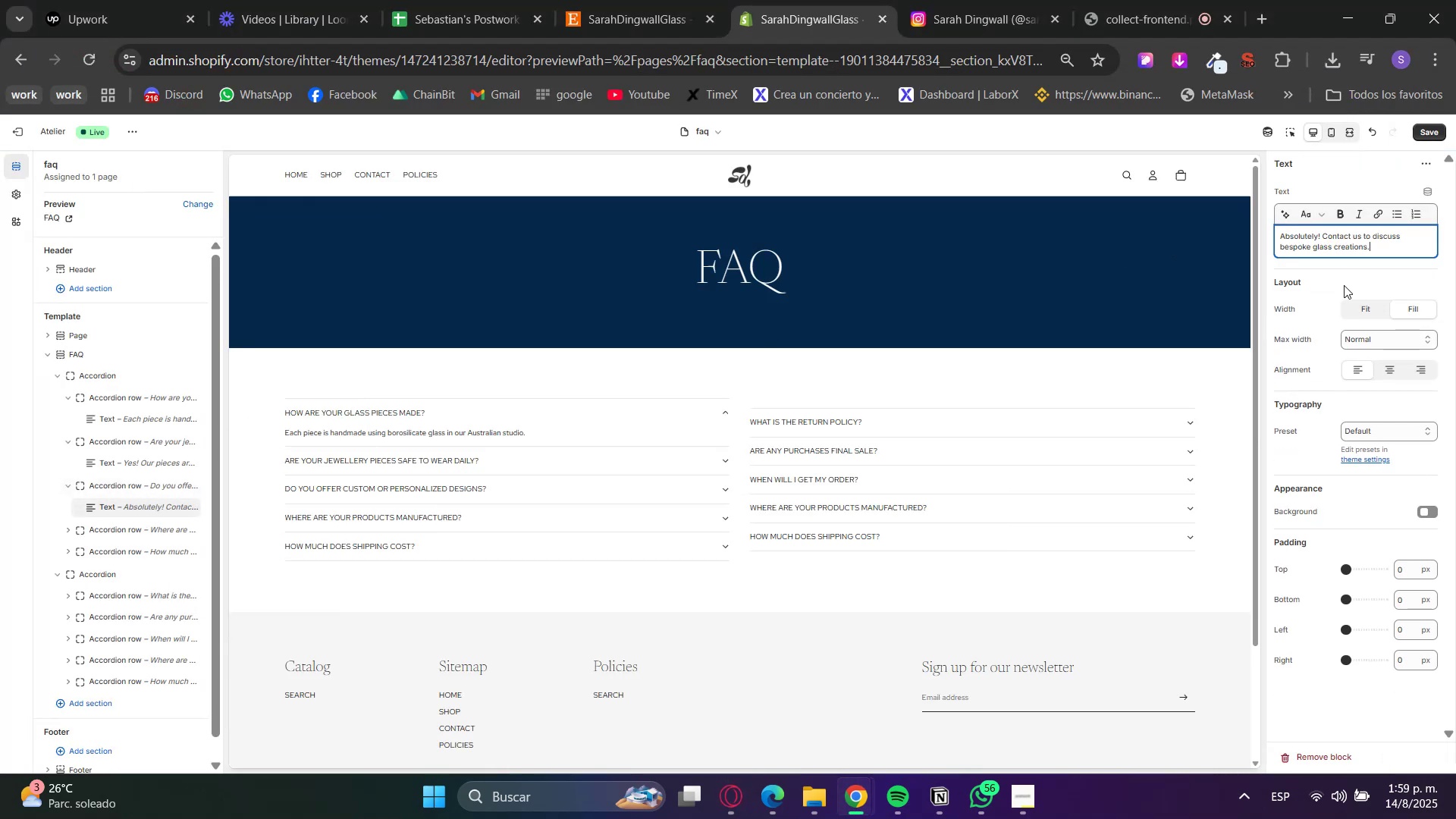 
left_click([1344, 286])
 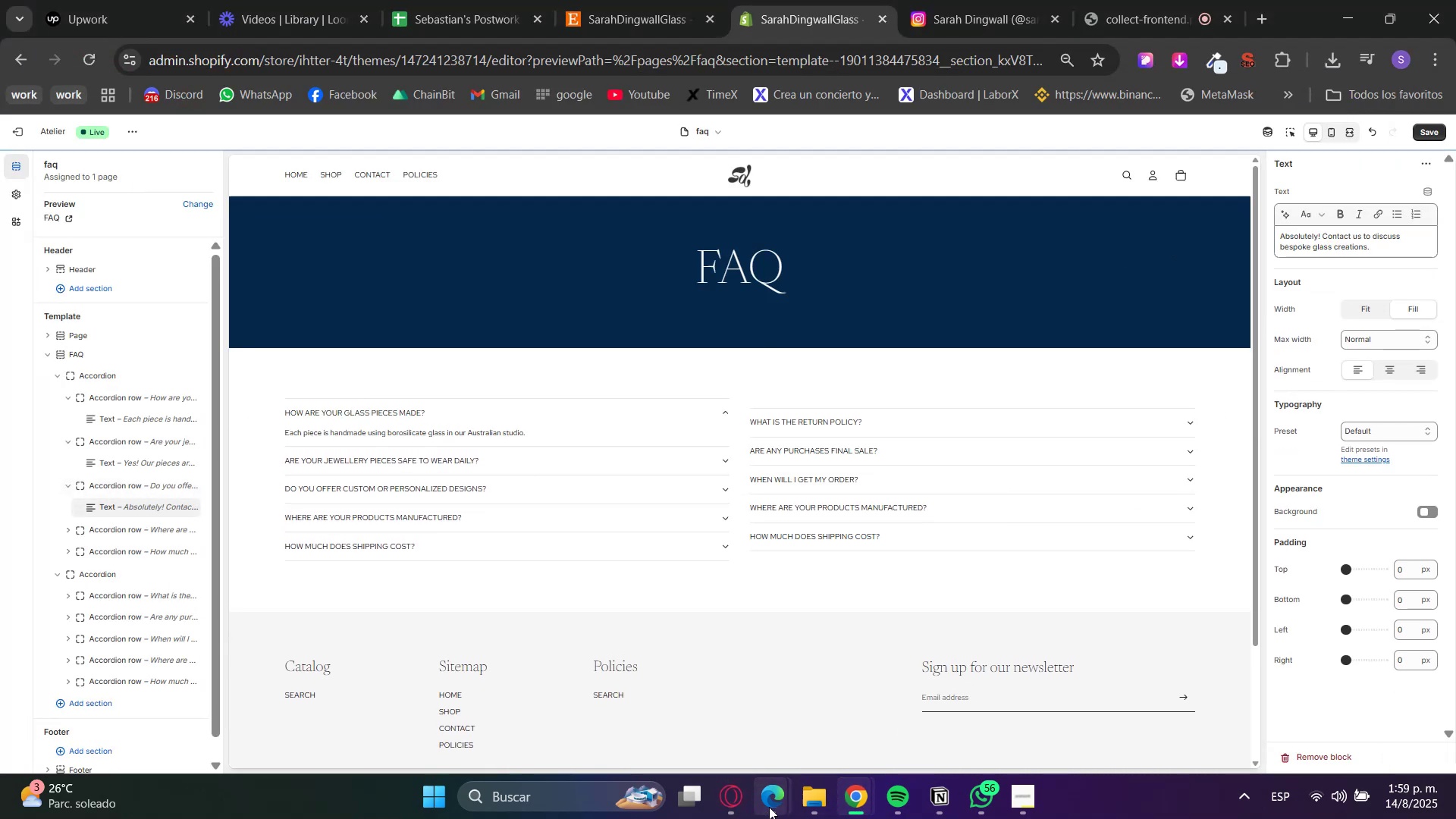 
left_click([721, 792])
 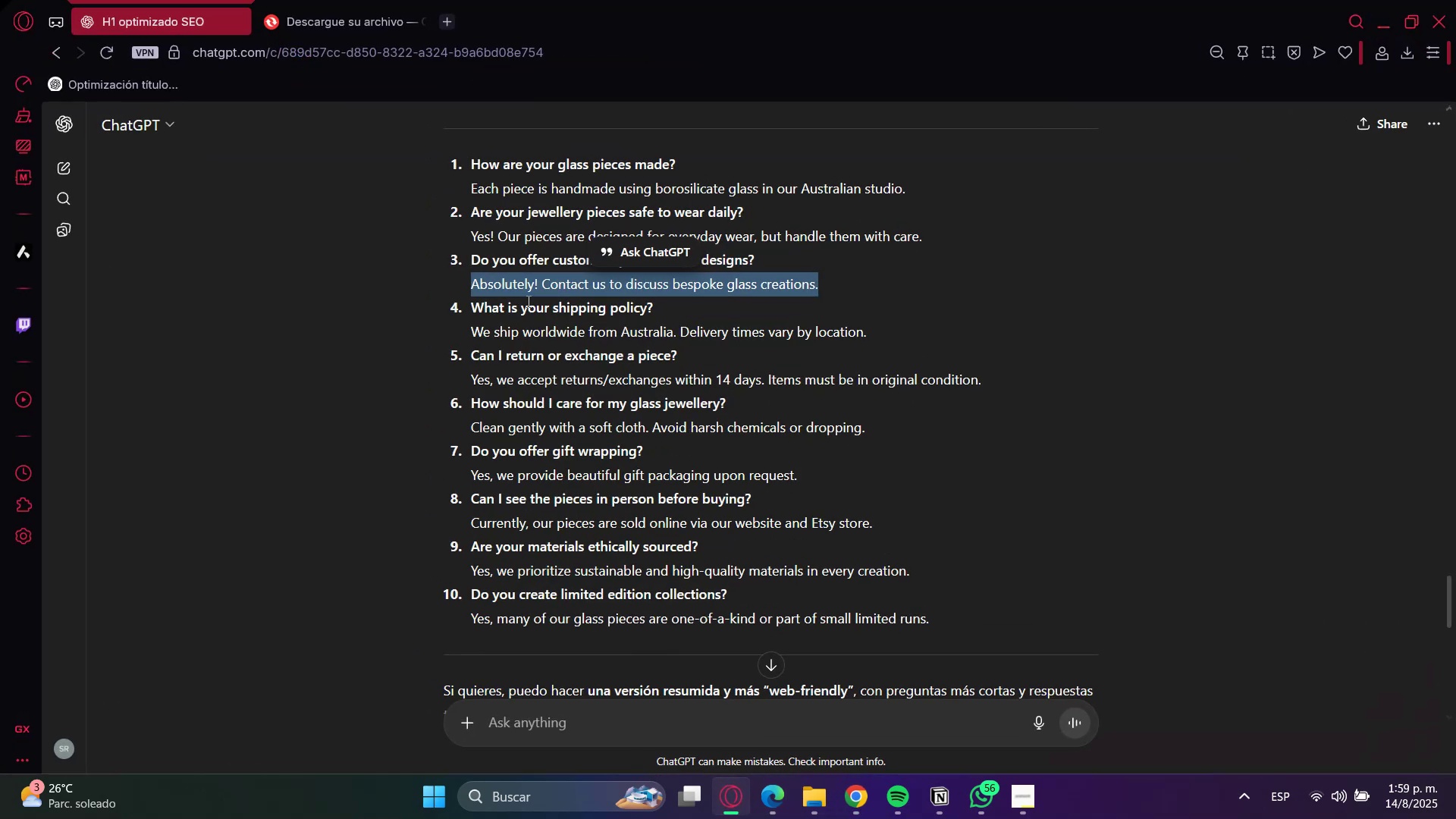 
double_click([527, 301])
 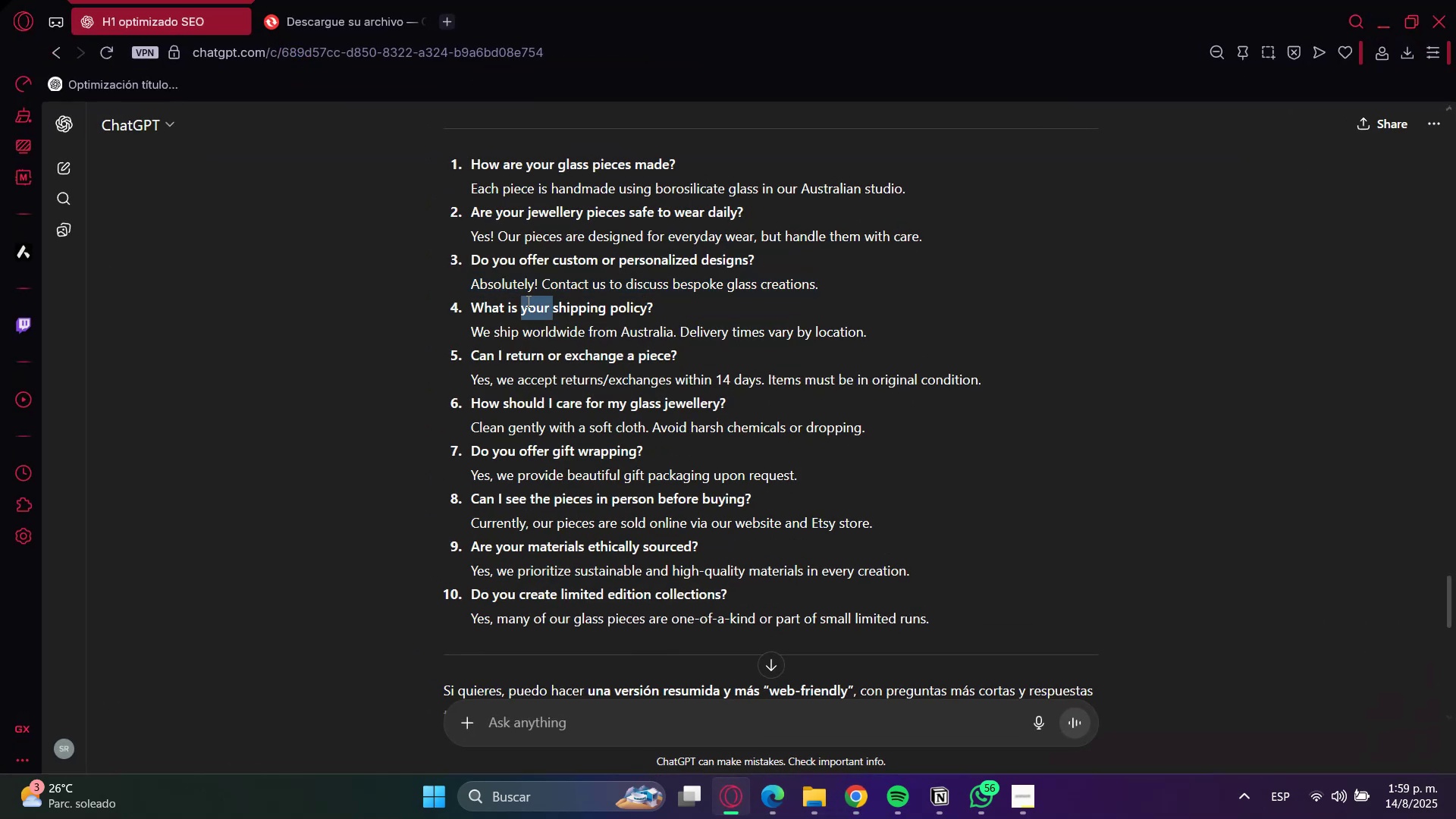 
triple_click([527, 301])
 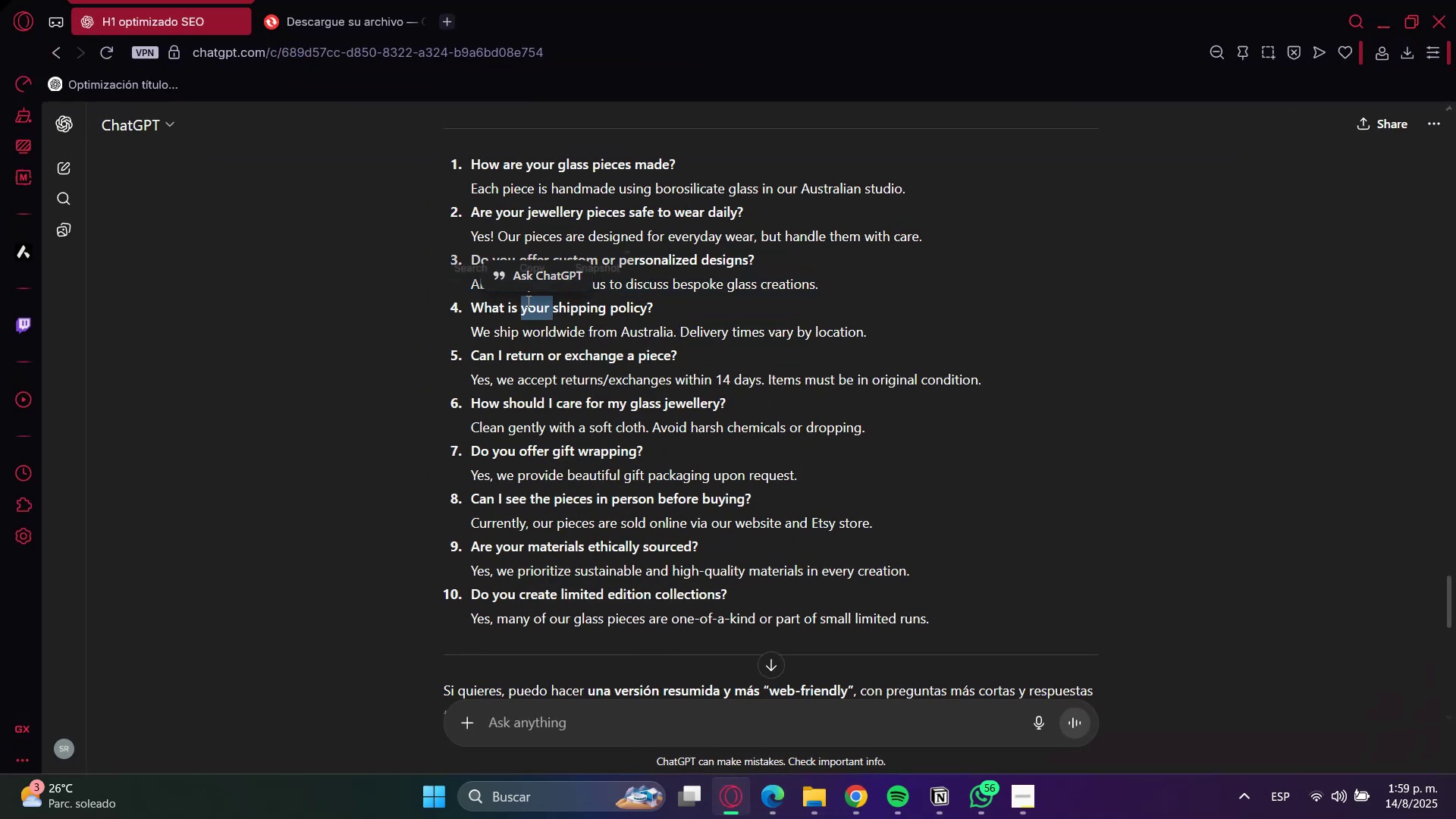 
key(Control+C)
 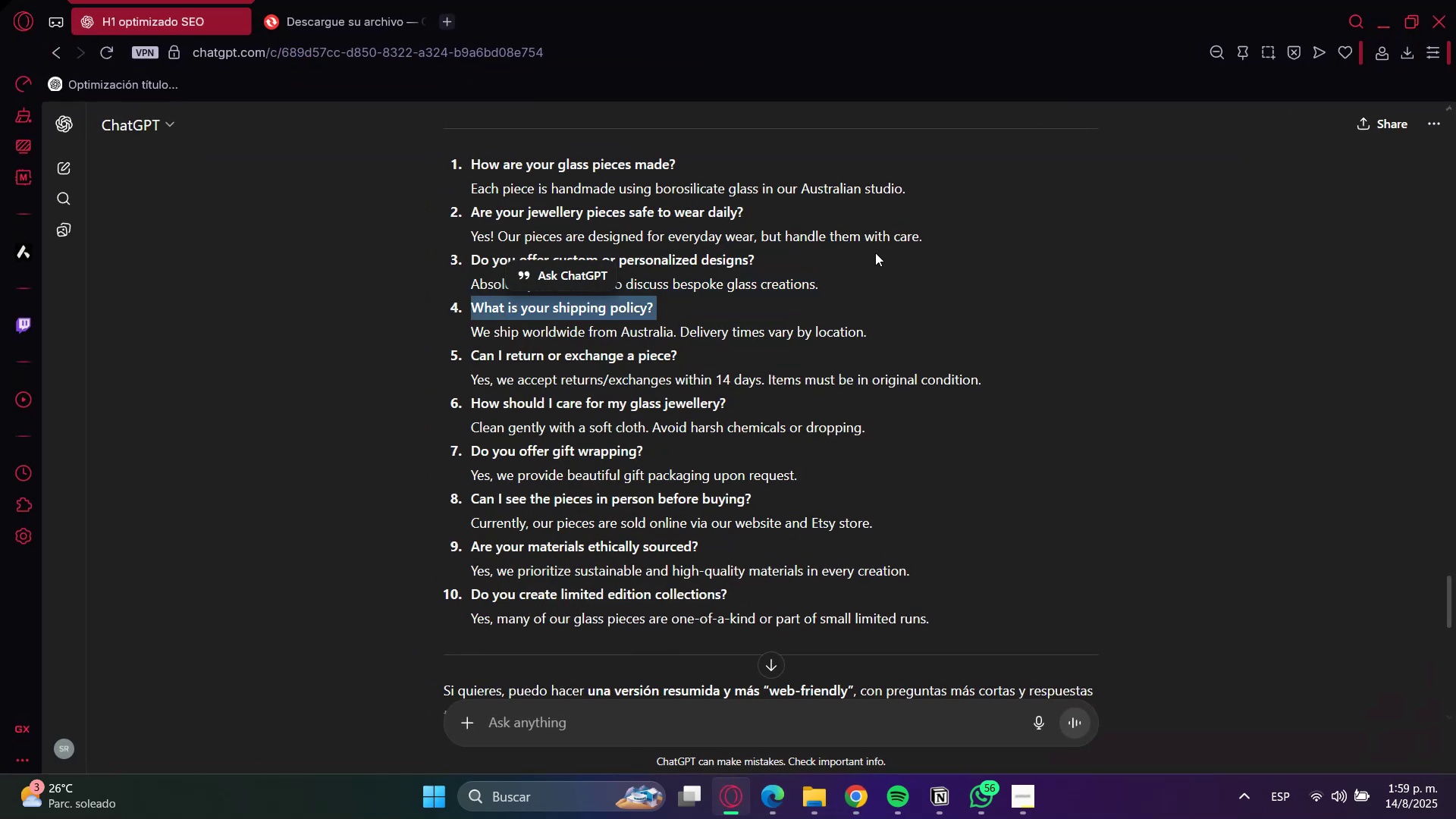 
key(Control+C)
 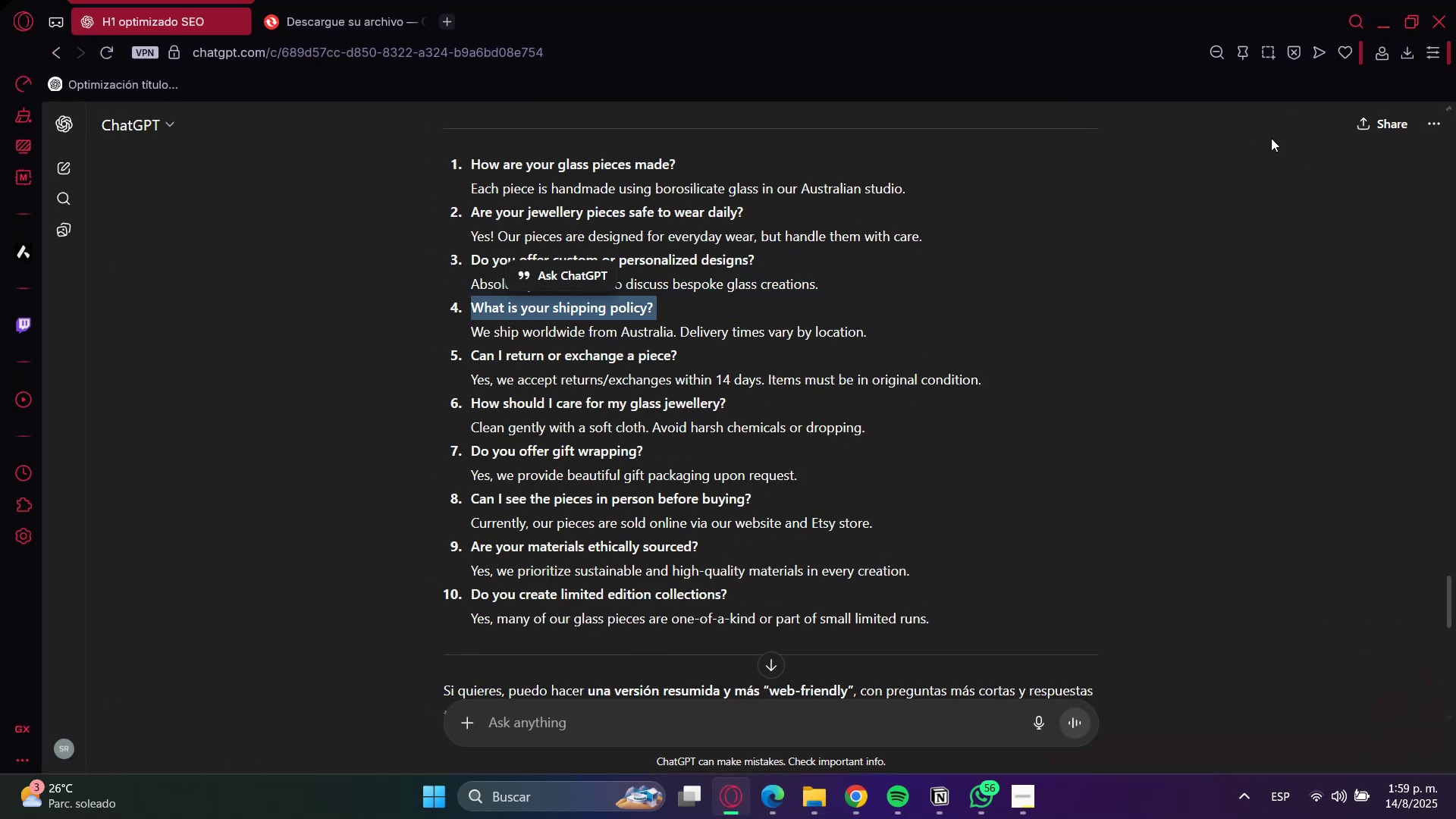 
key(Control+C)
 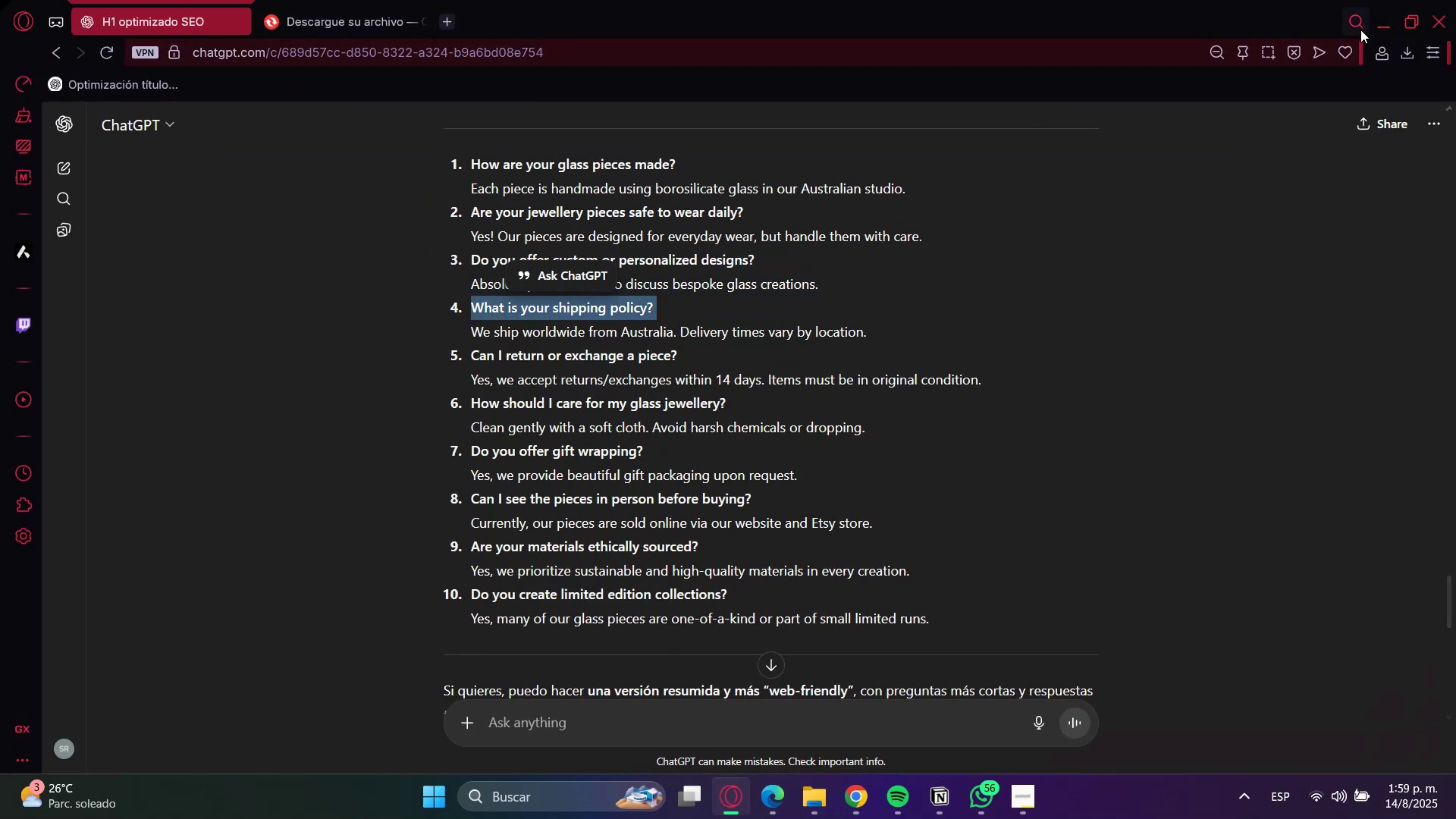 
left_click([1390, 23])
 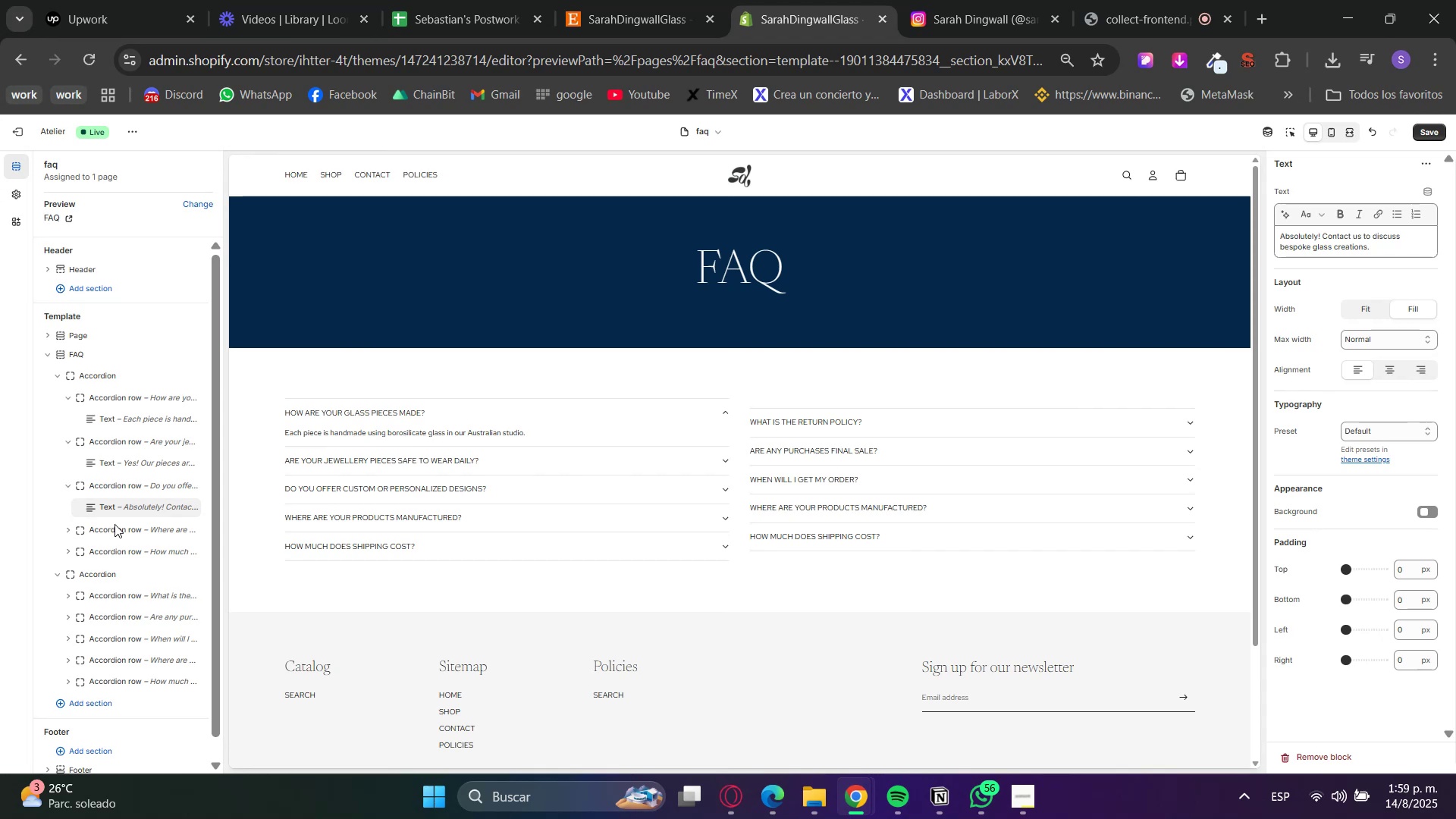 
left_click([103, 532])
 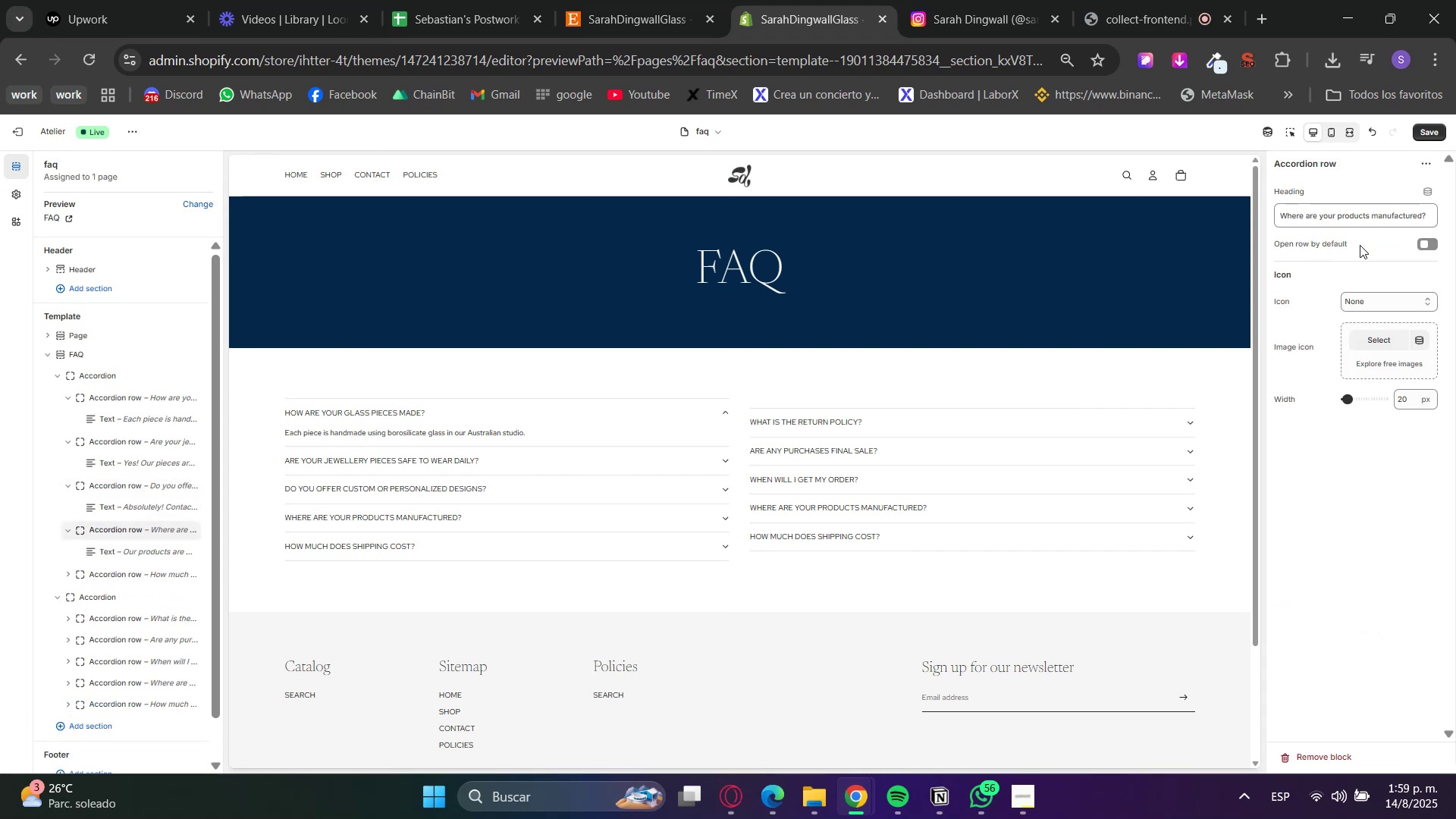 
double_click([1354, 213])
 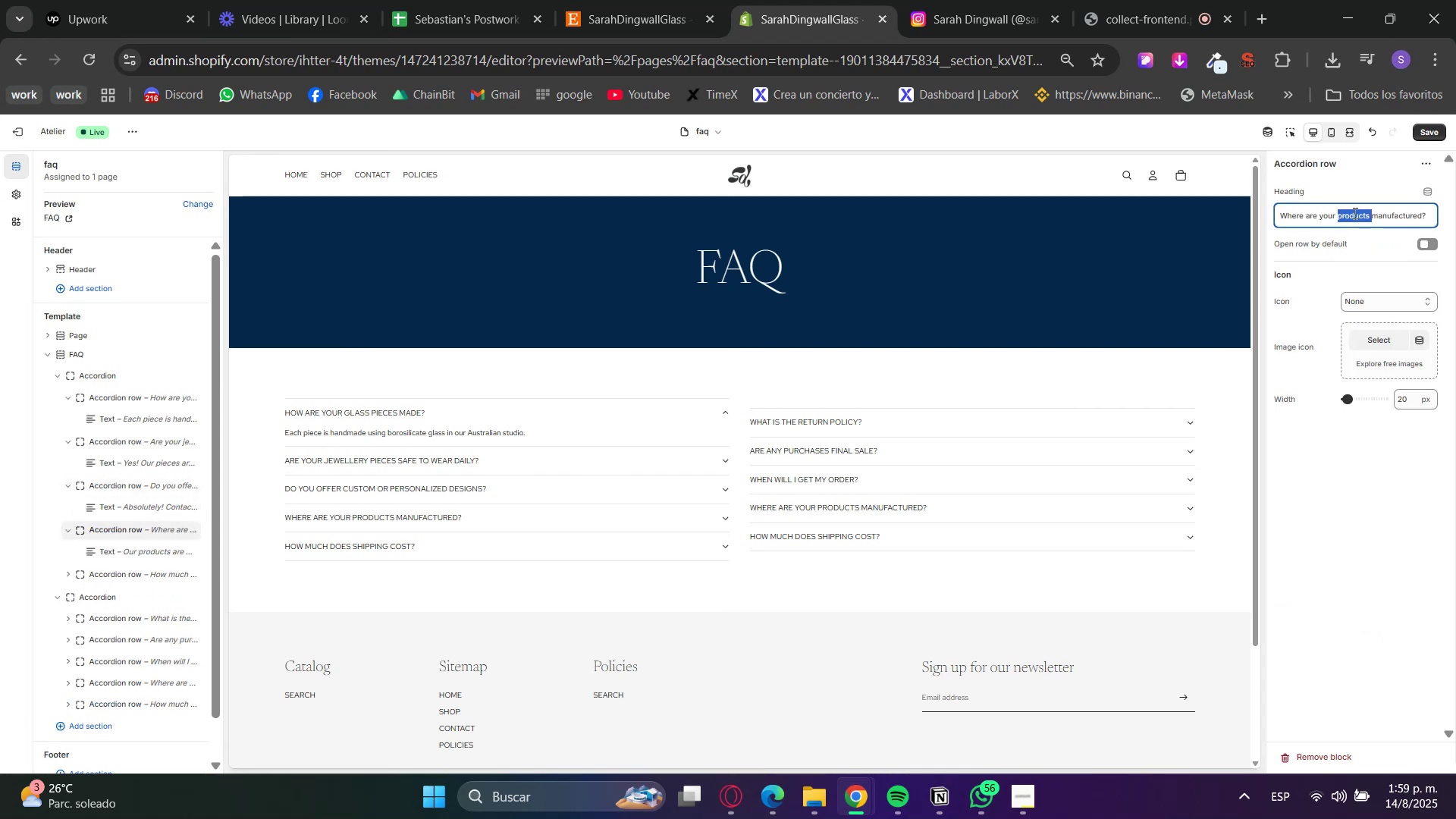 
triple_click([1354, 213])
 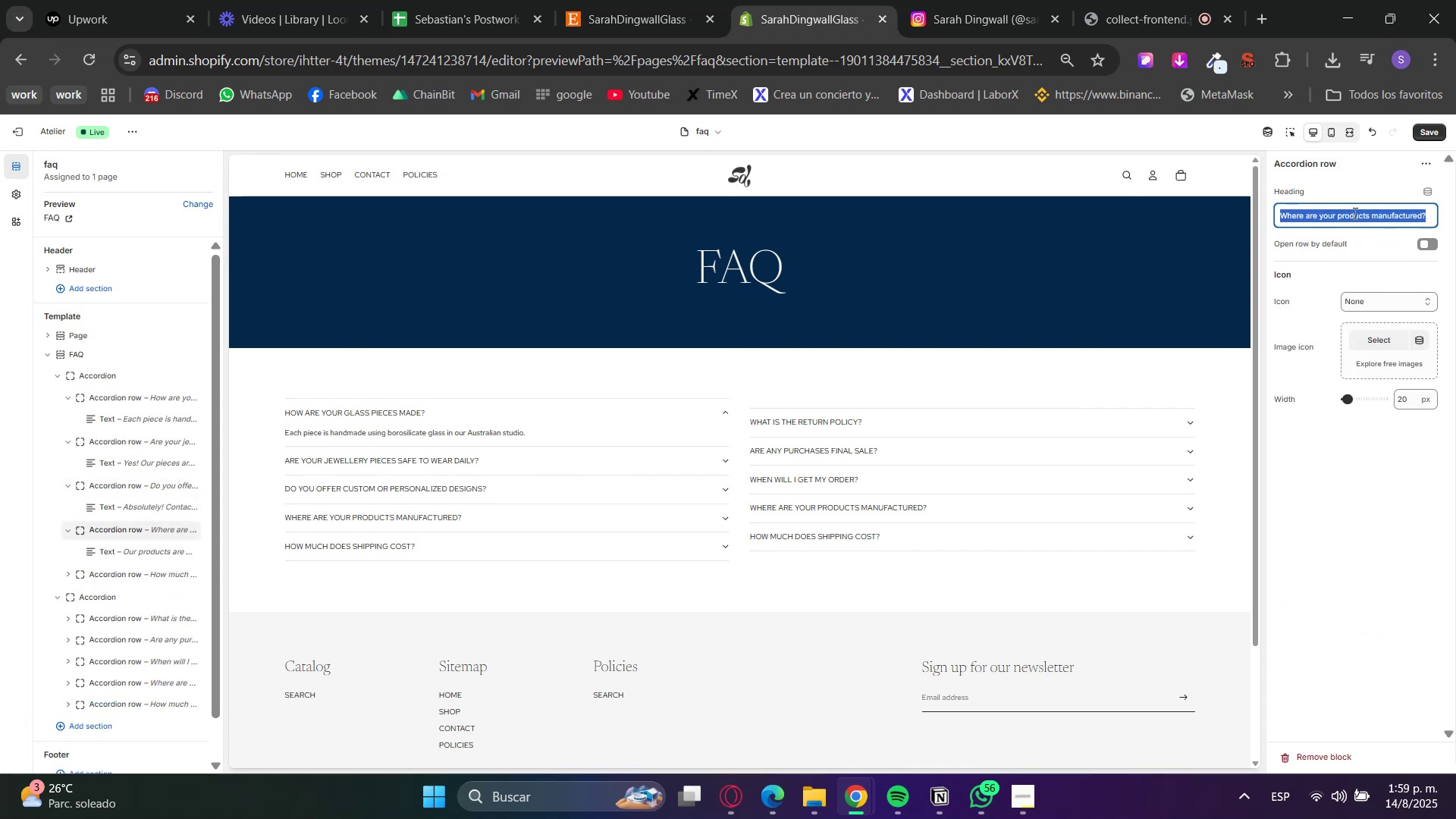 
key(Control+ControlLeft)
 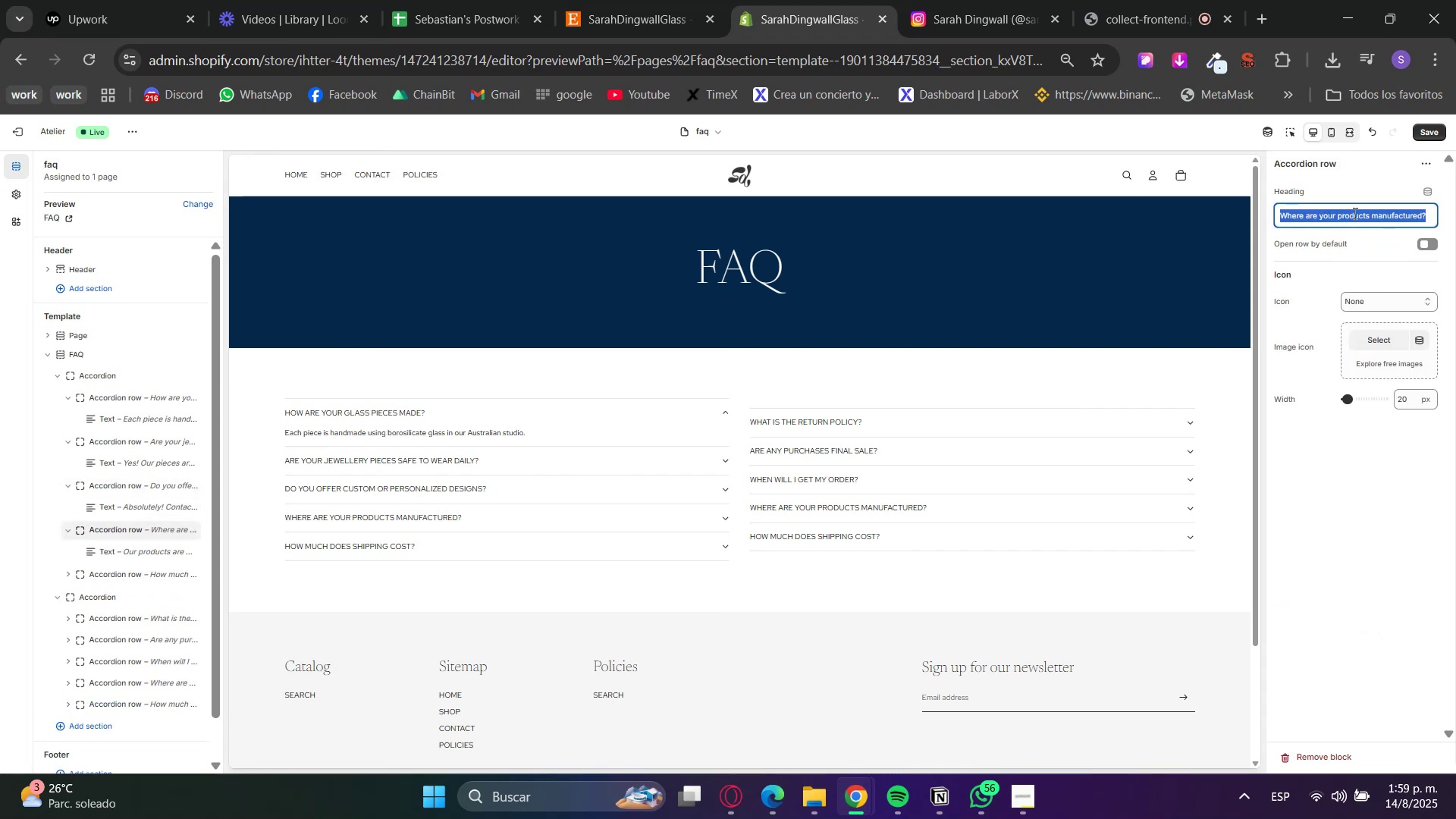 
key(Control+V)
 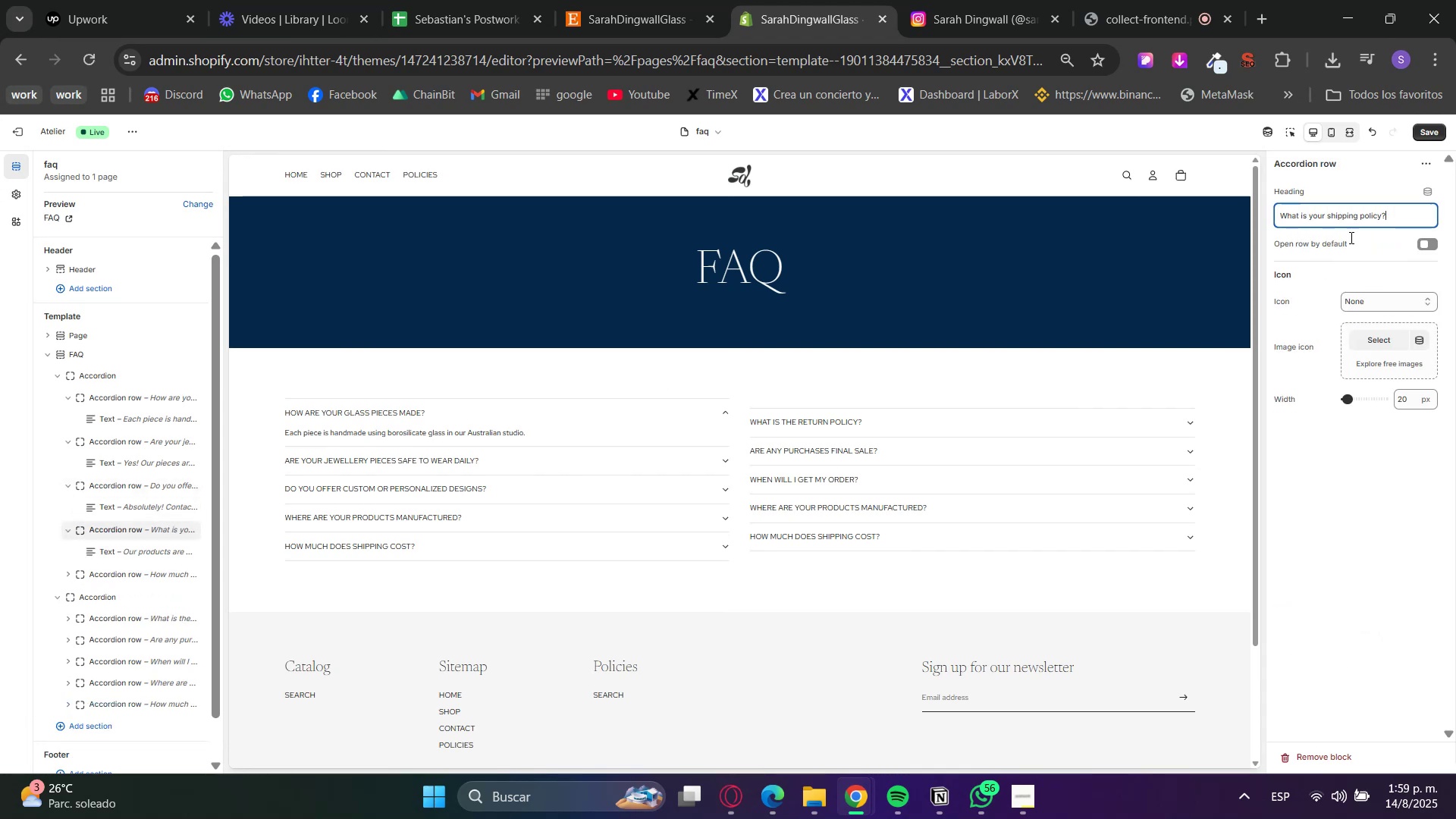 
triple_click([1351, 251])
 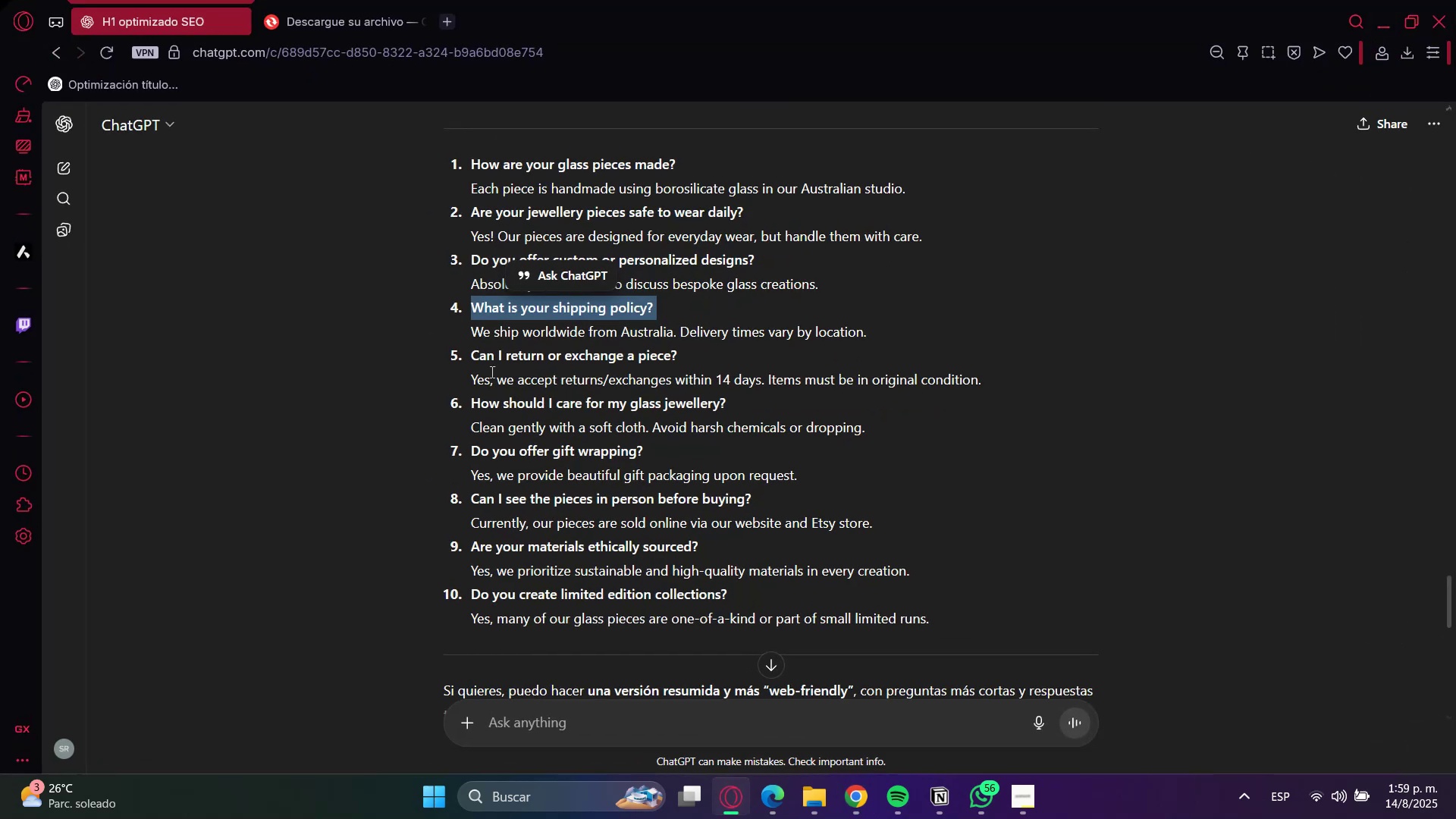 
double_click([551, 330])
 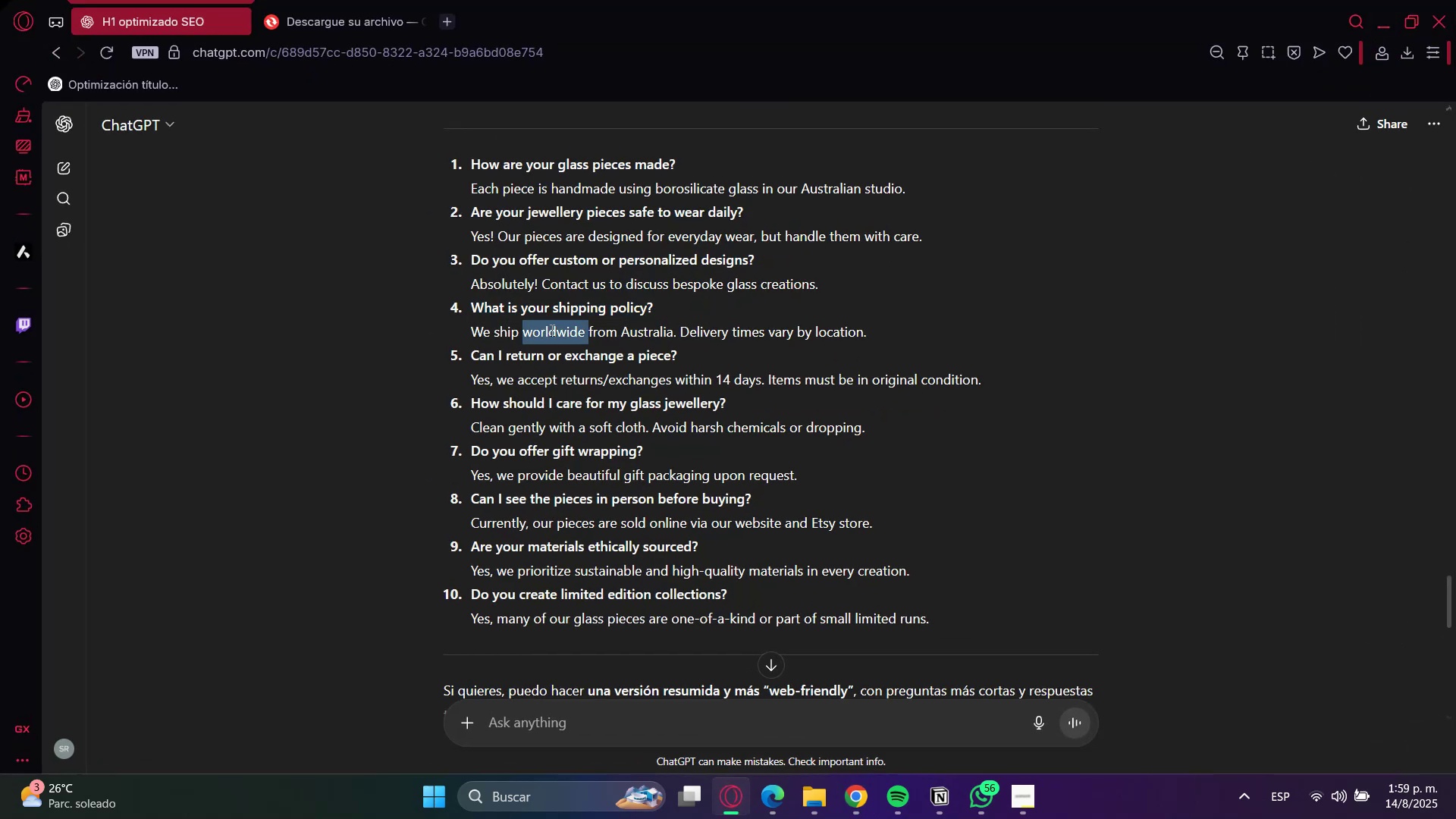 
triple_click([551, 330])
 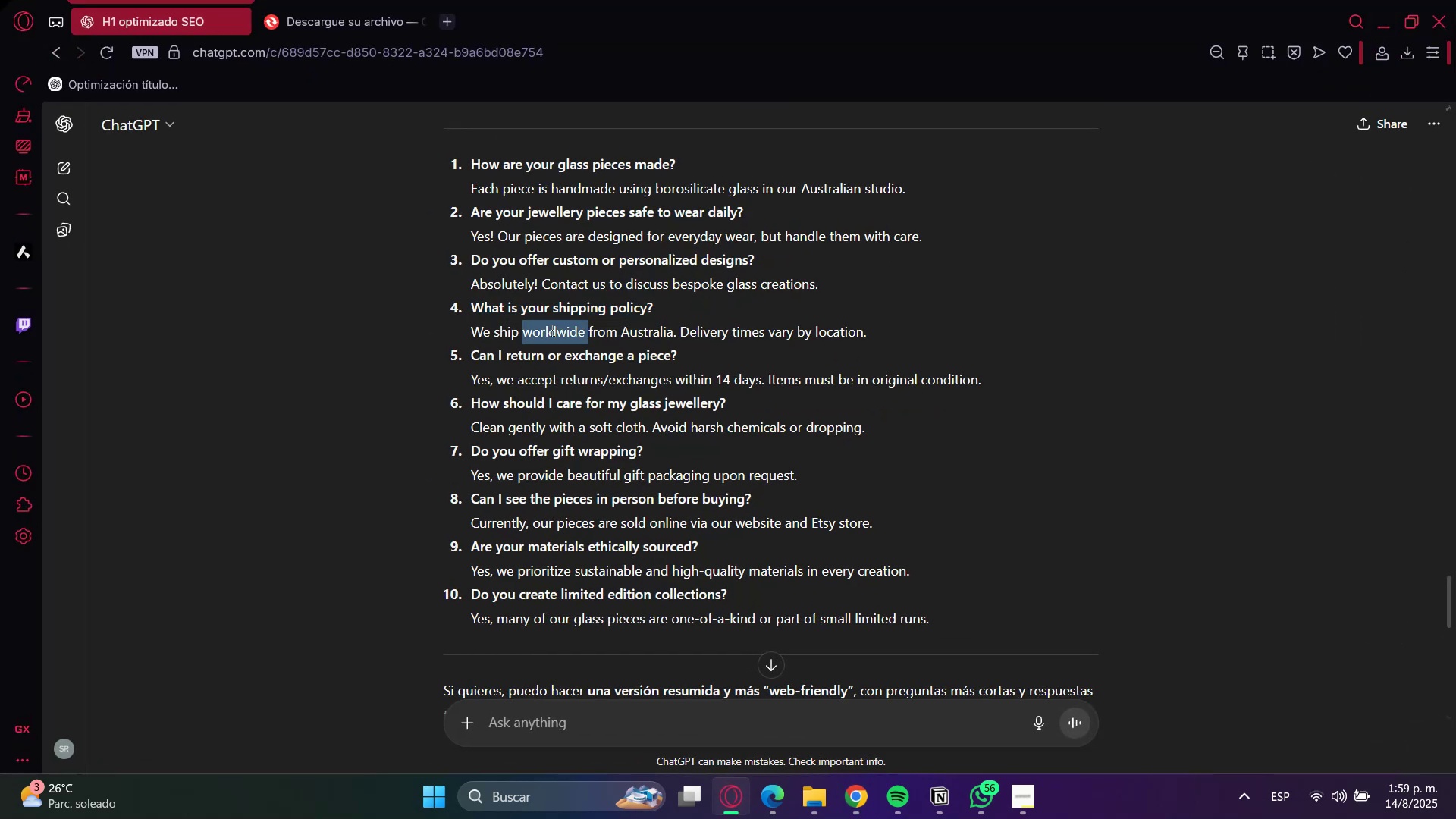 
triple_click([551, 330])
 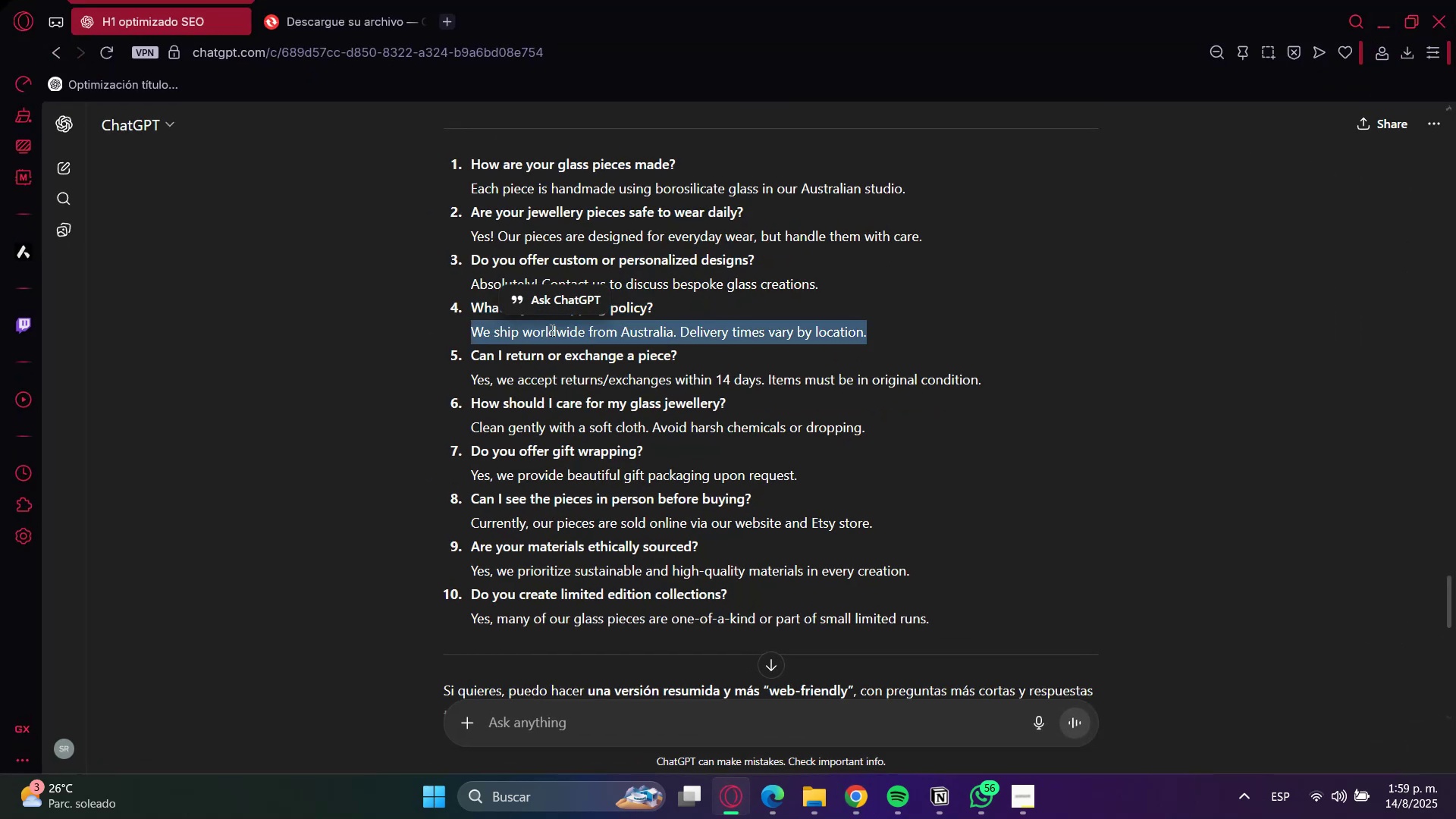 
key(Control+C)
 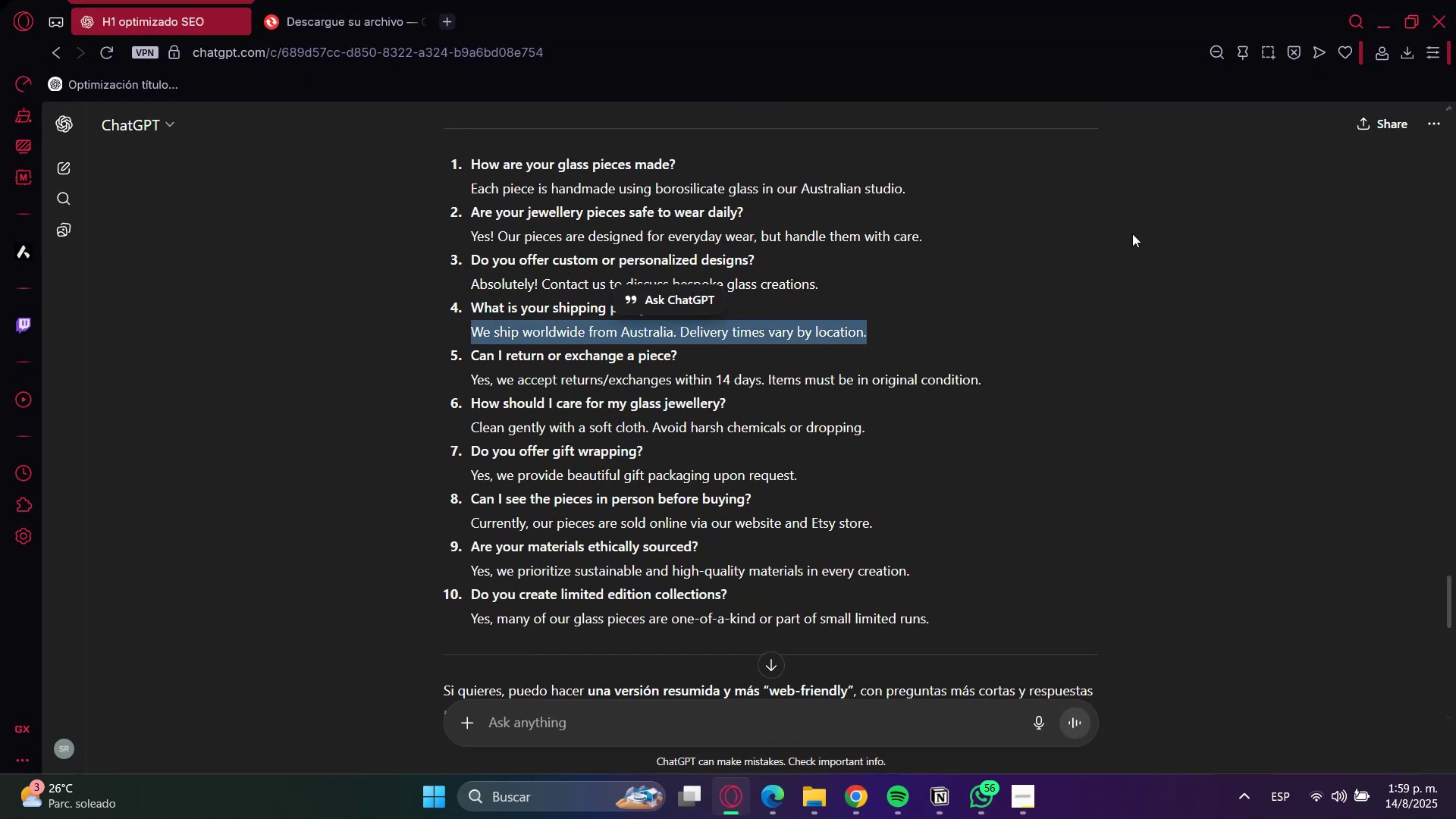 
key(Control+C)
 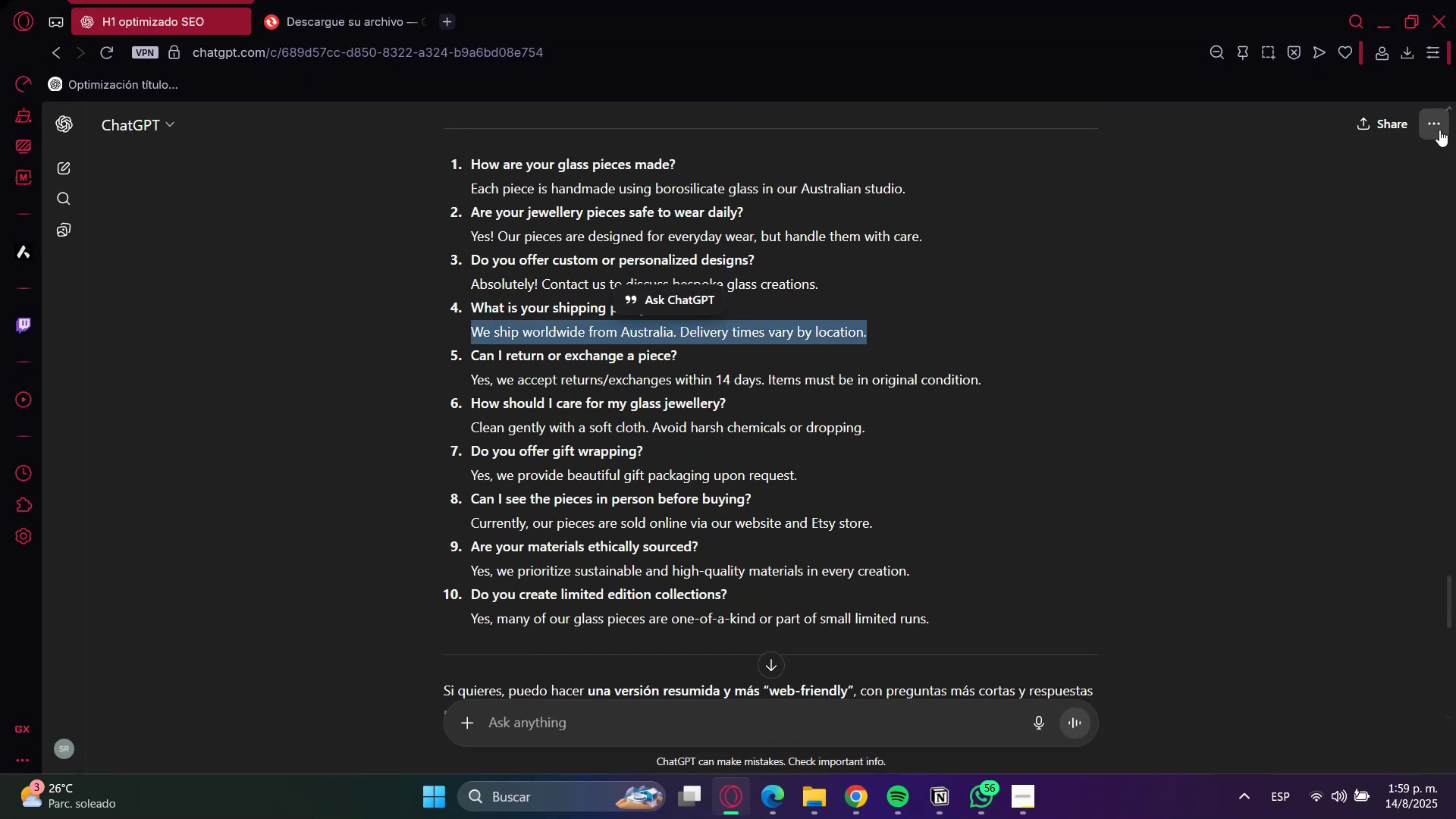 
key(Control+C)
 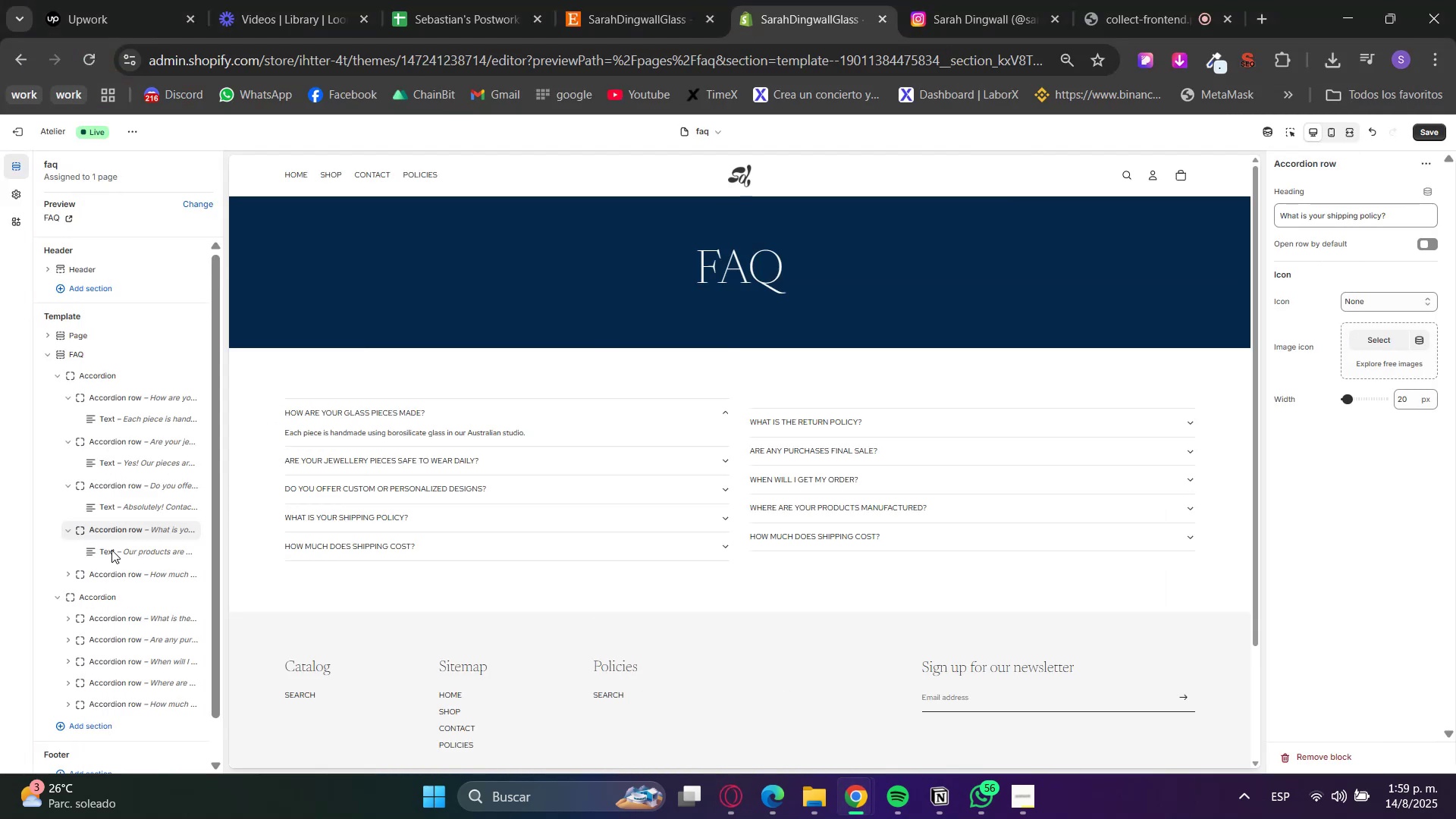 
left_click([106, 551])
 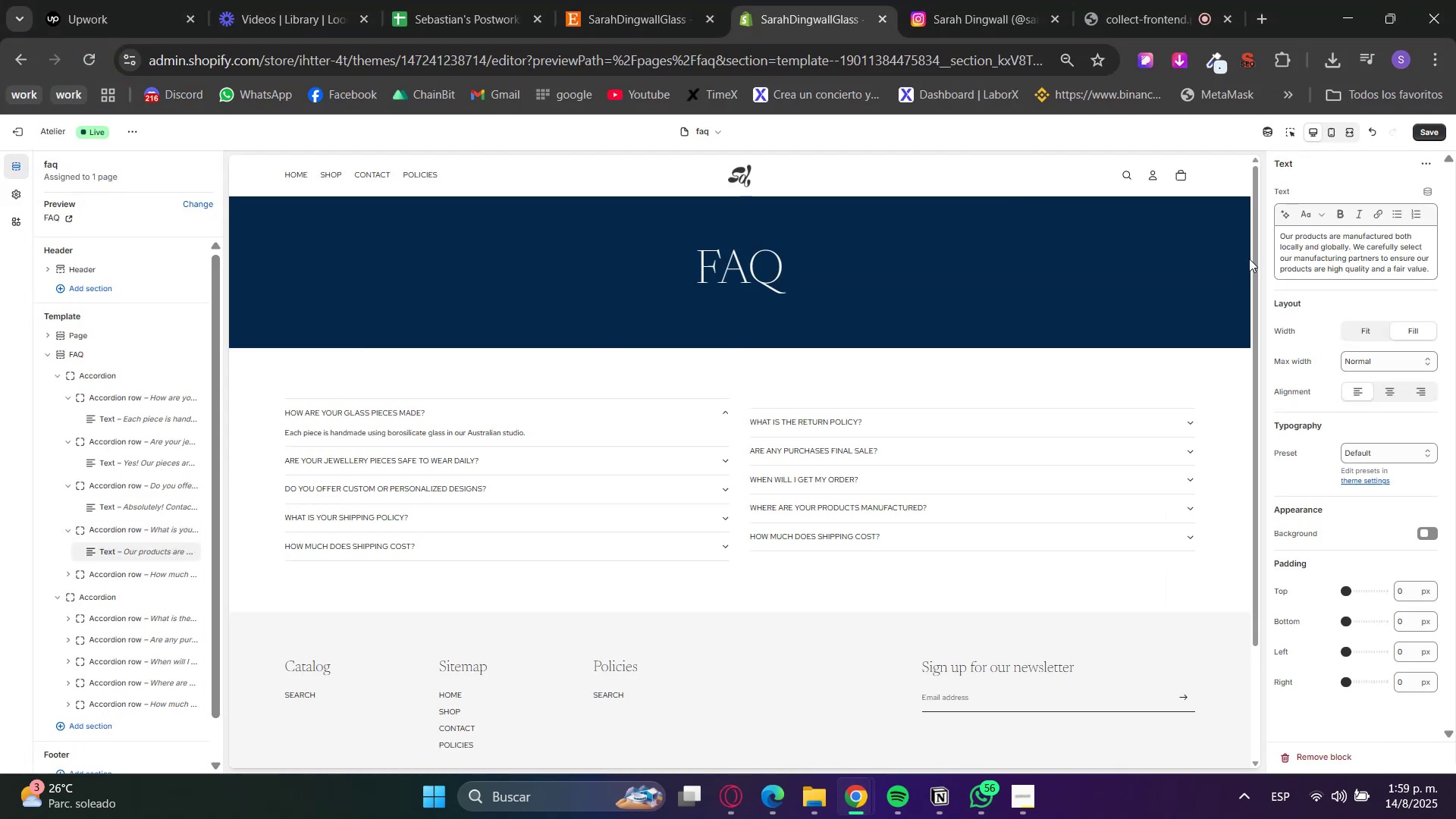 
left_click_drag(start_coordinate=[1389, 218], to_coordinate=[1389, 231])
 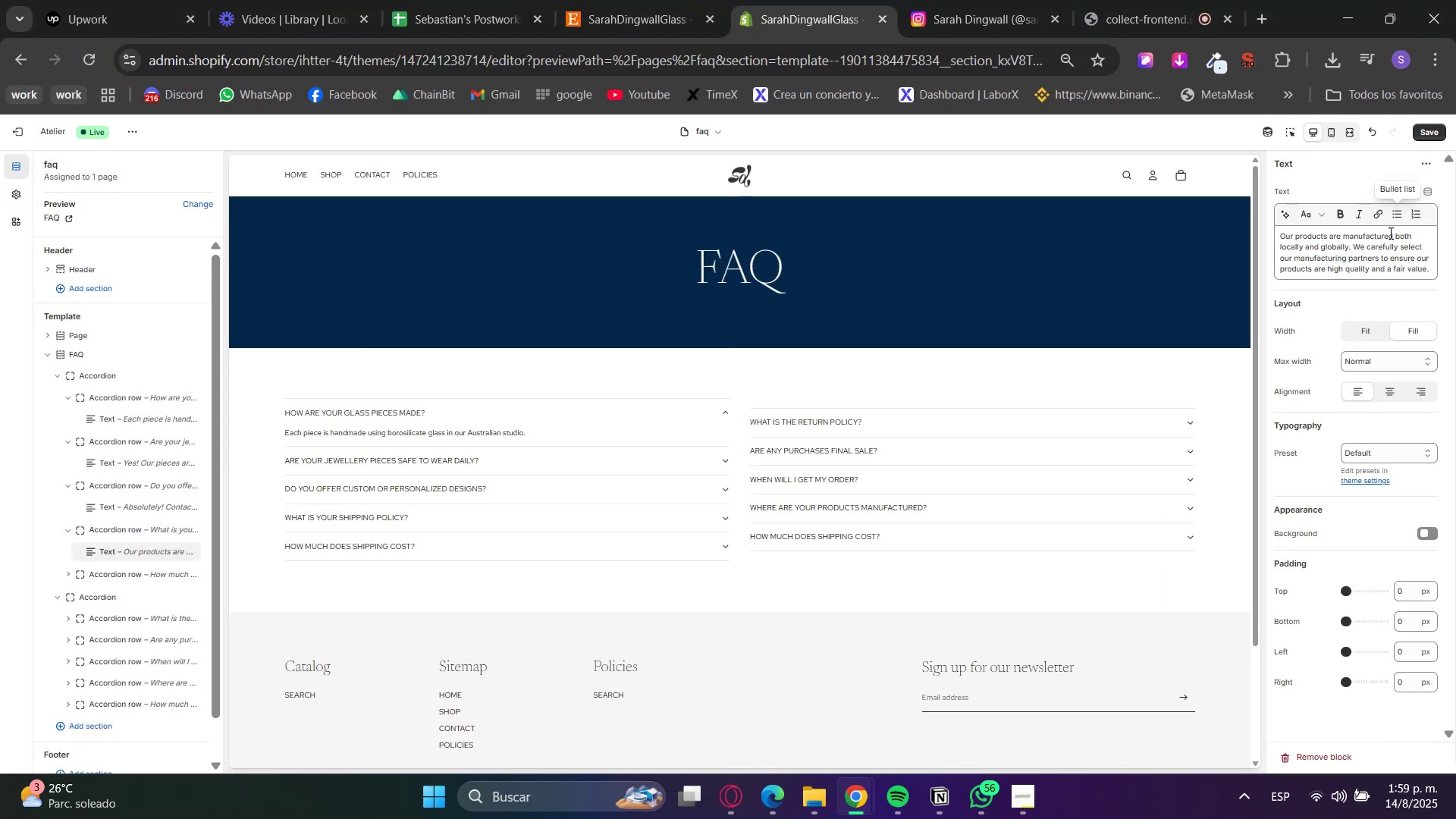 
double_click([1389, 237])
 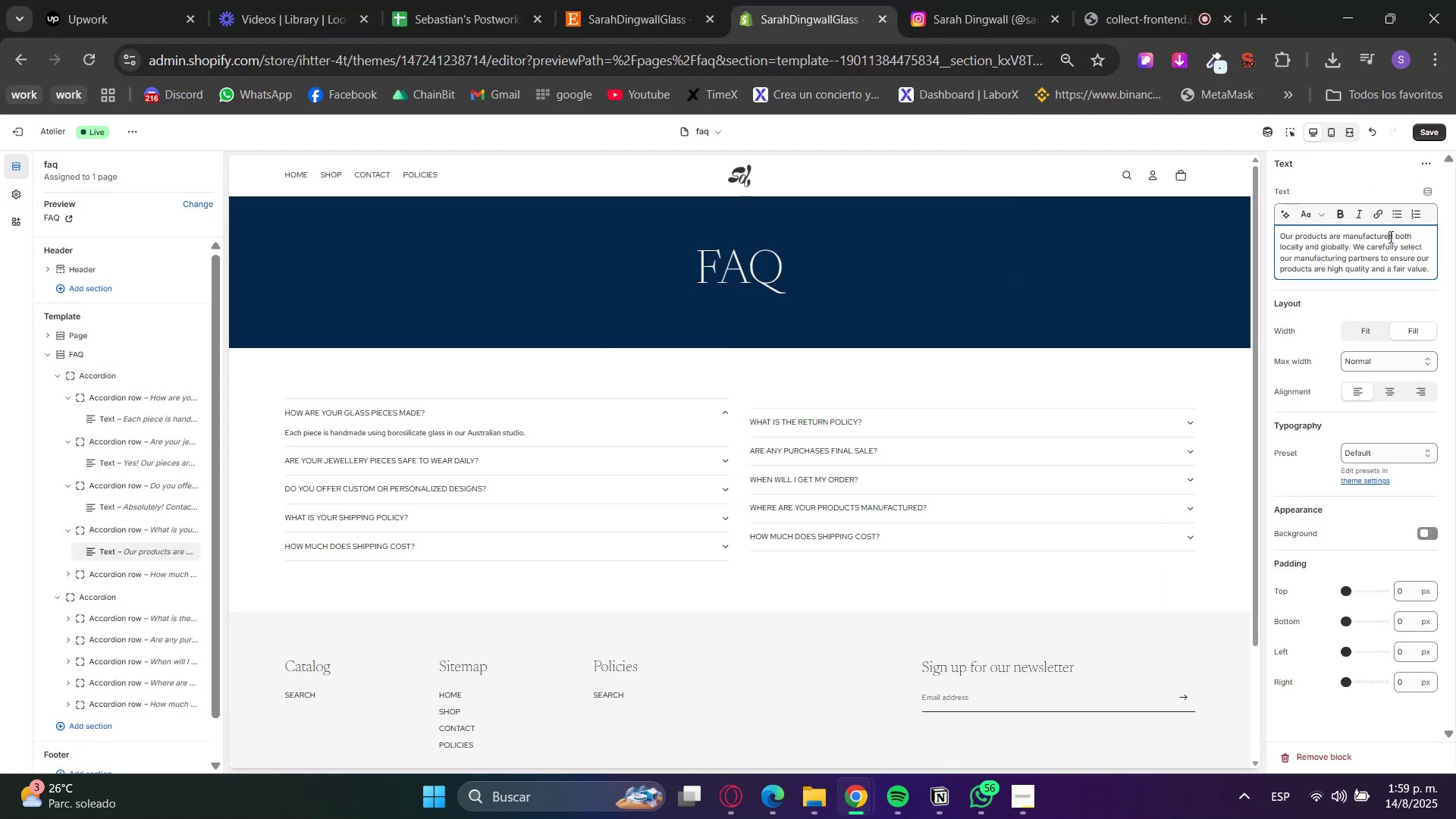 
triple_click([1389, 237])
 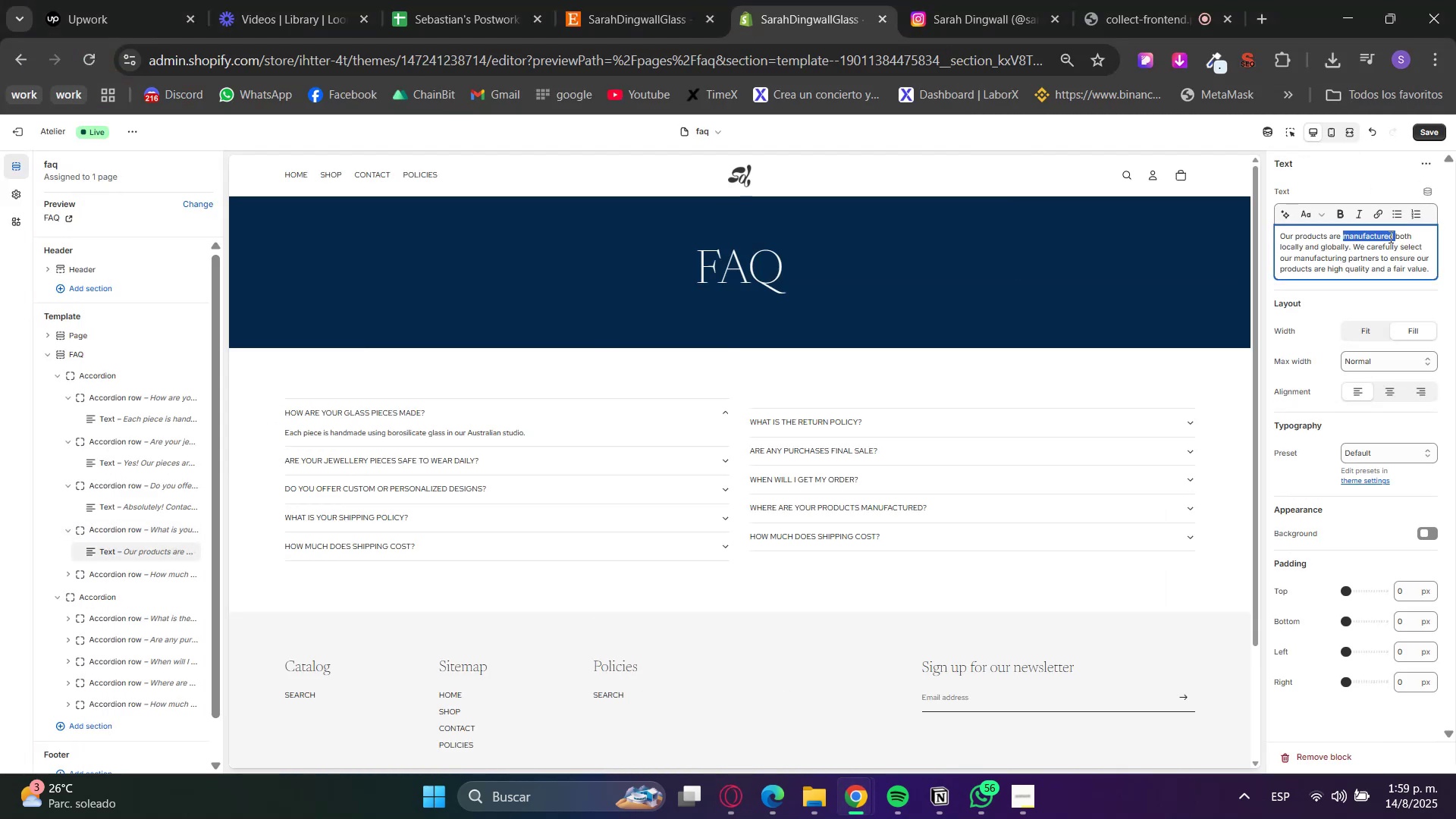 
triple_click([1389, 237])
 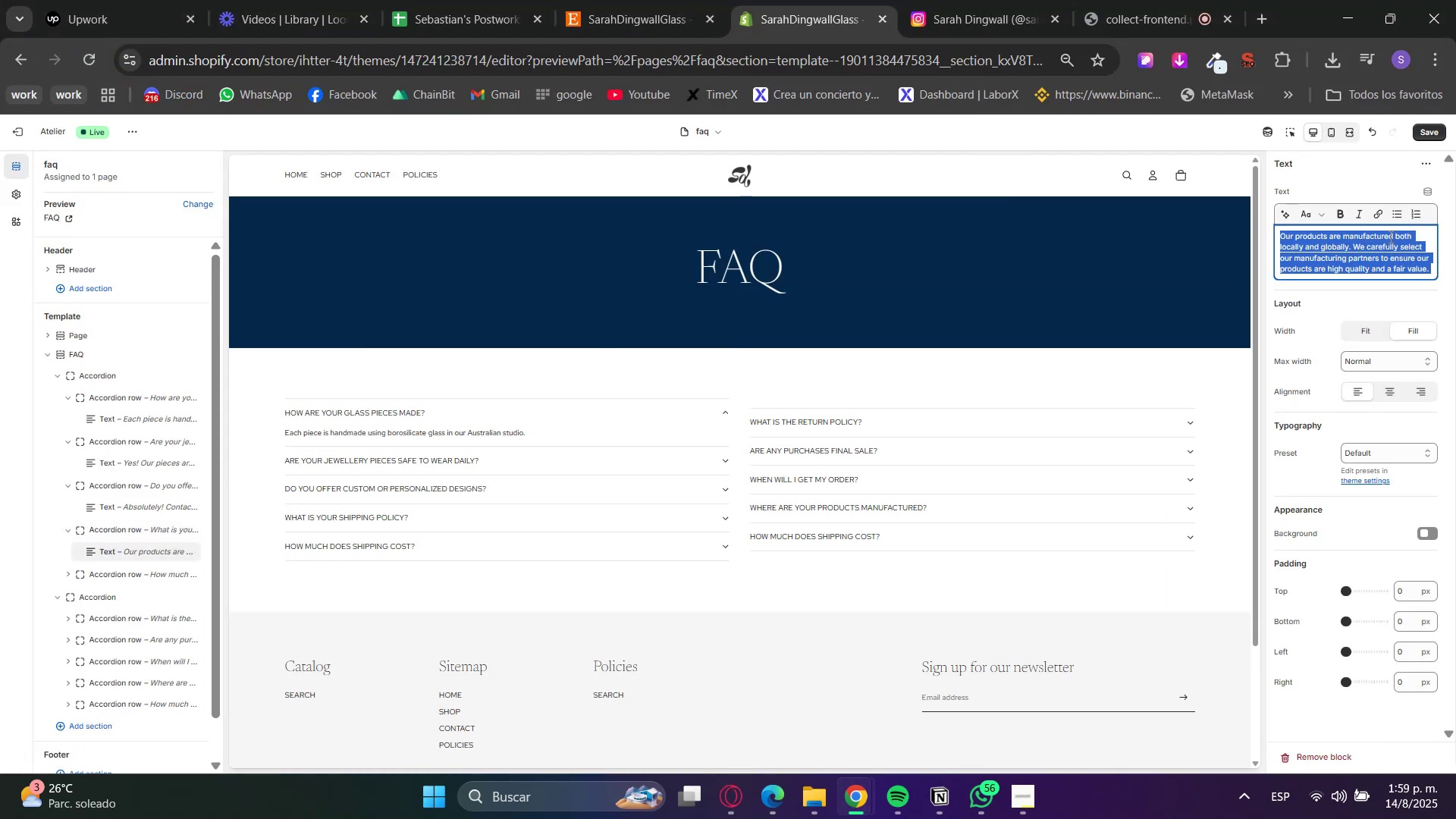 
key(Control+V)
 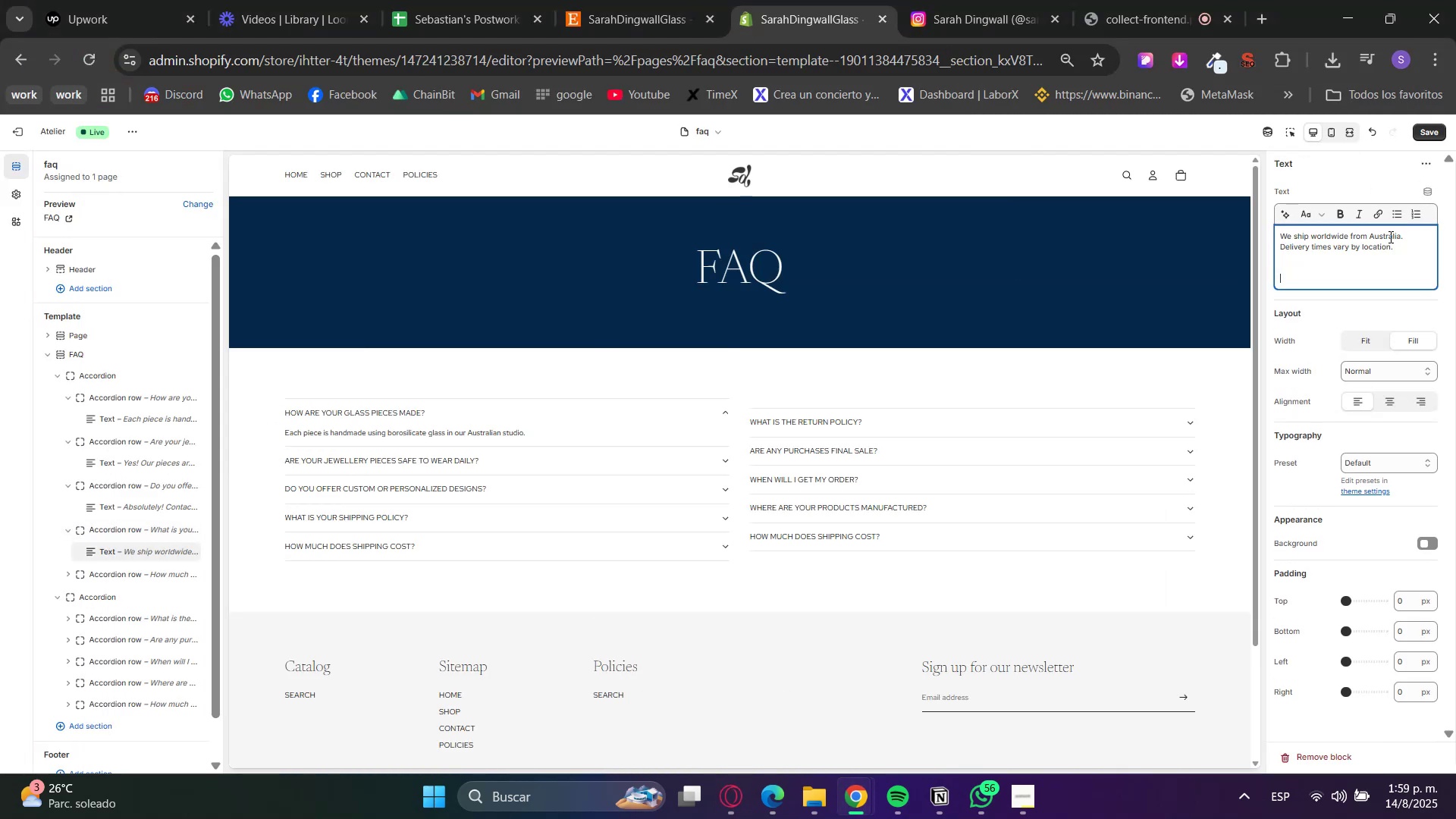 
key(Backspace)
 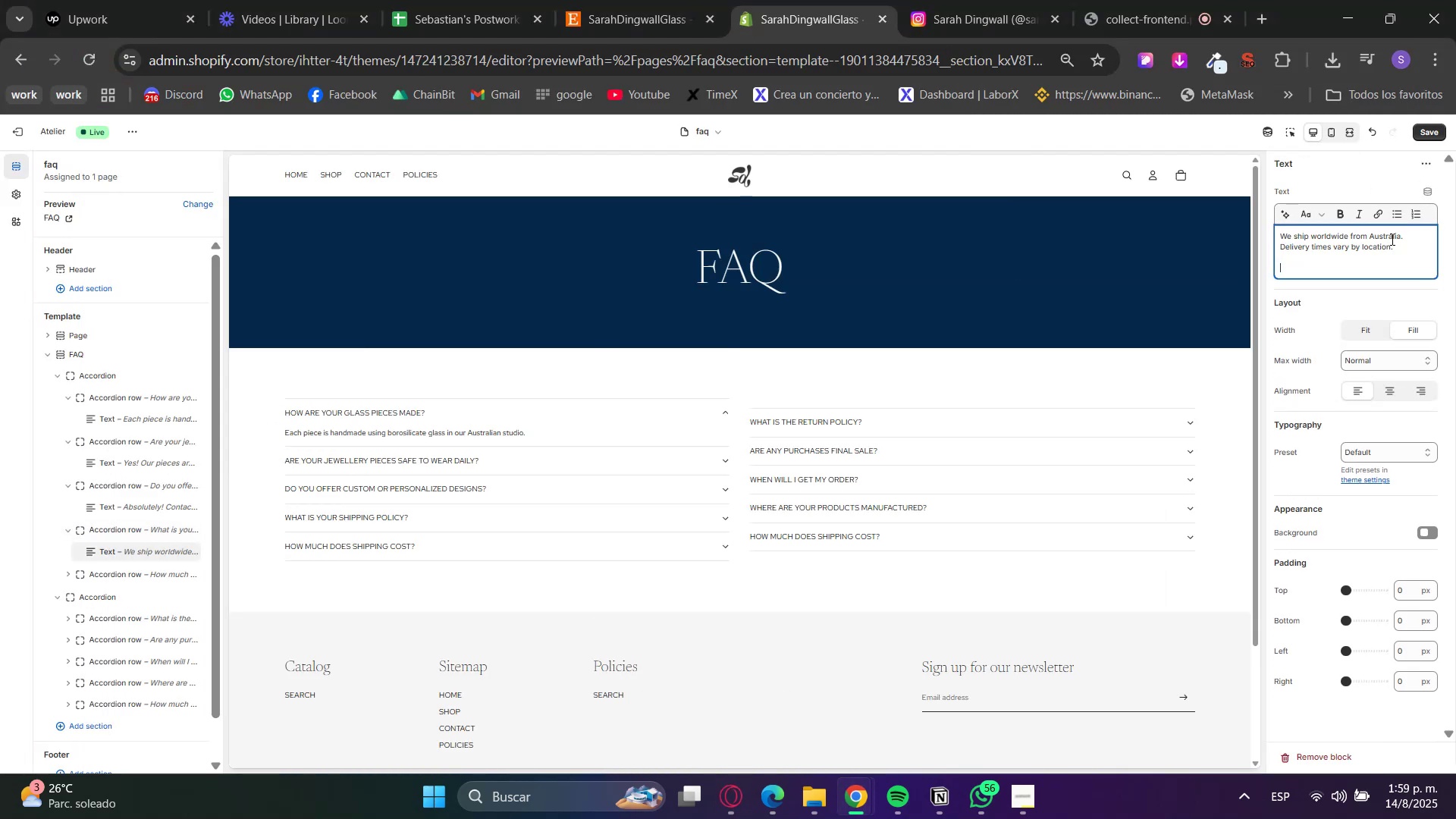 
key(Backspace)
 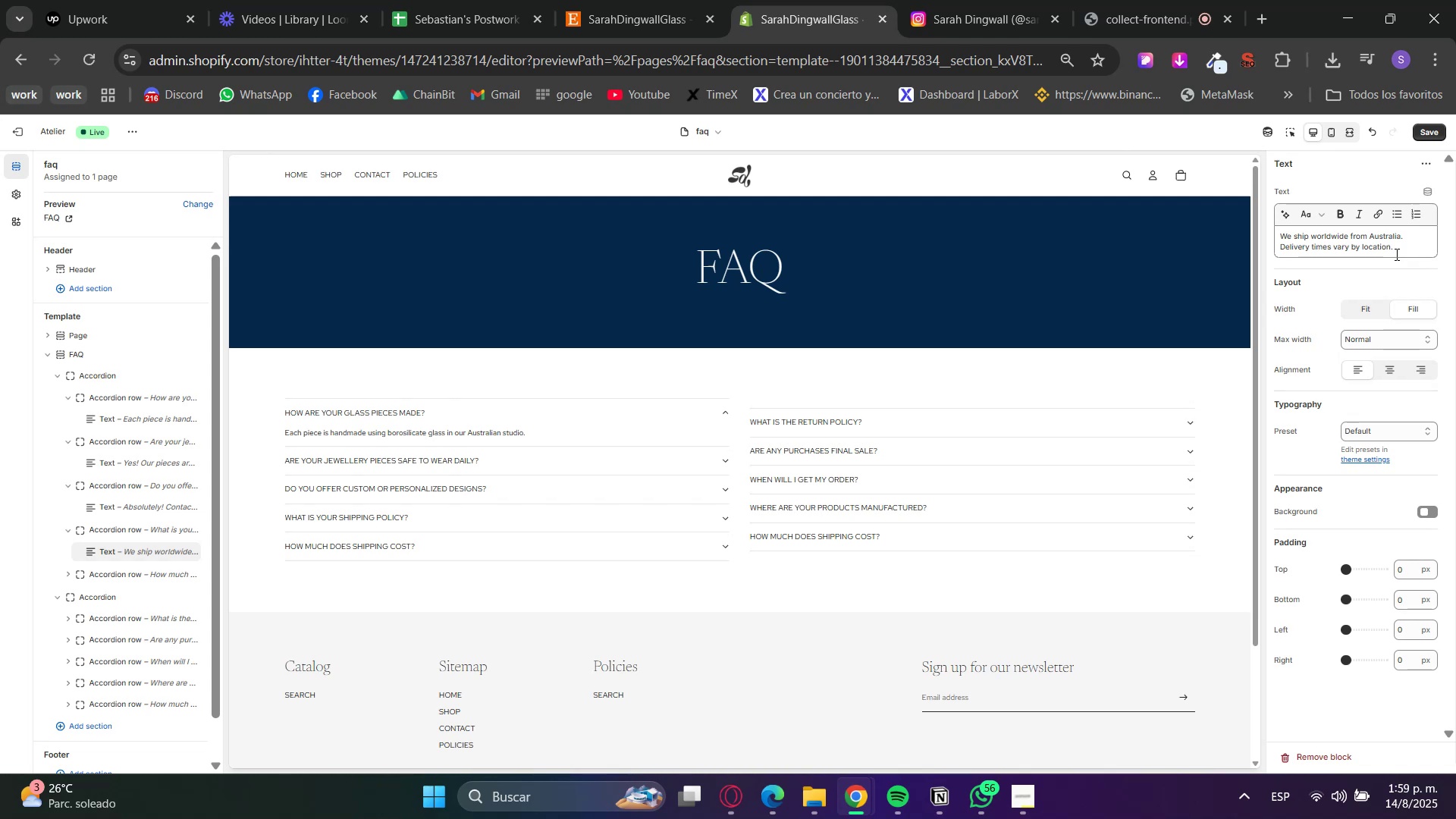 
wait(5.49)
 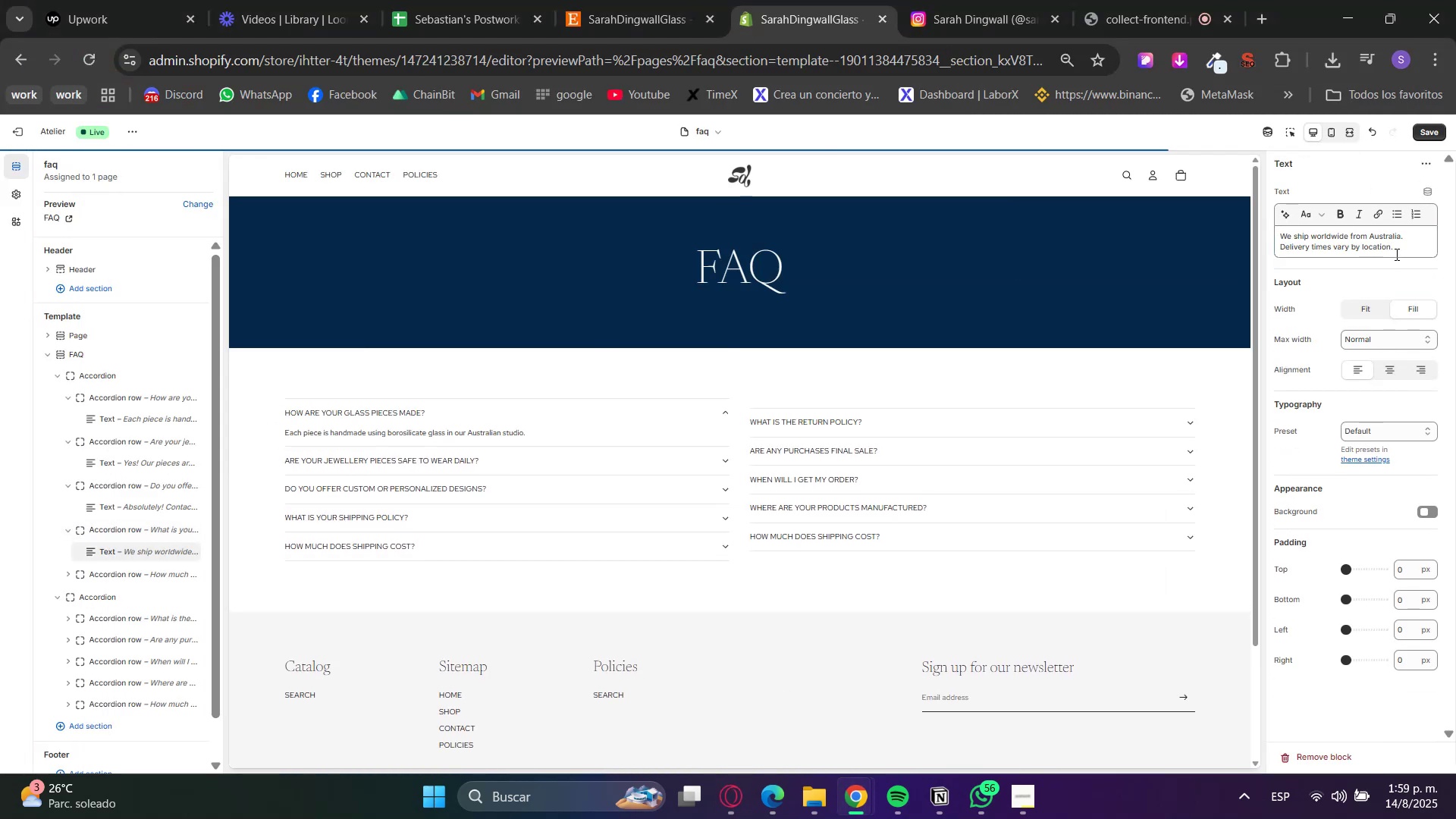 
left_click([105, 578])
 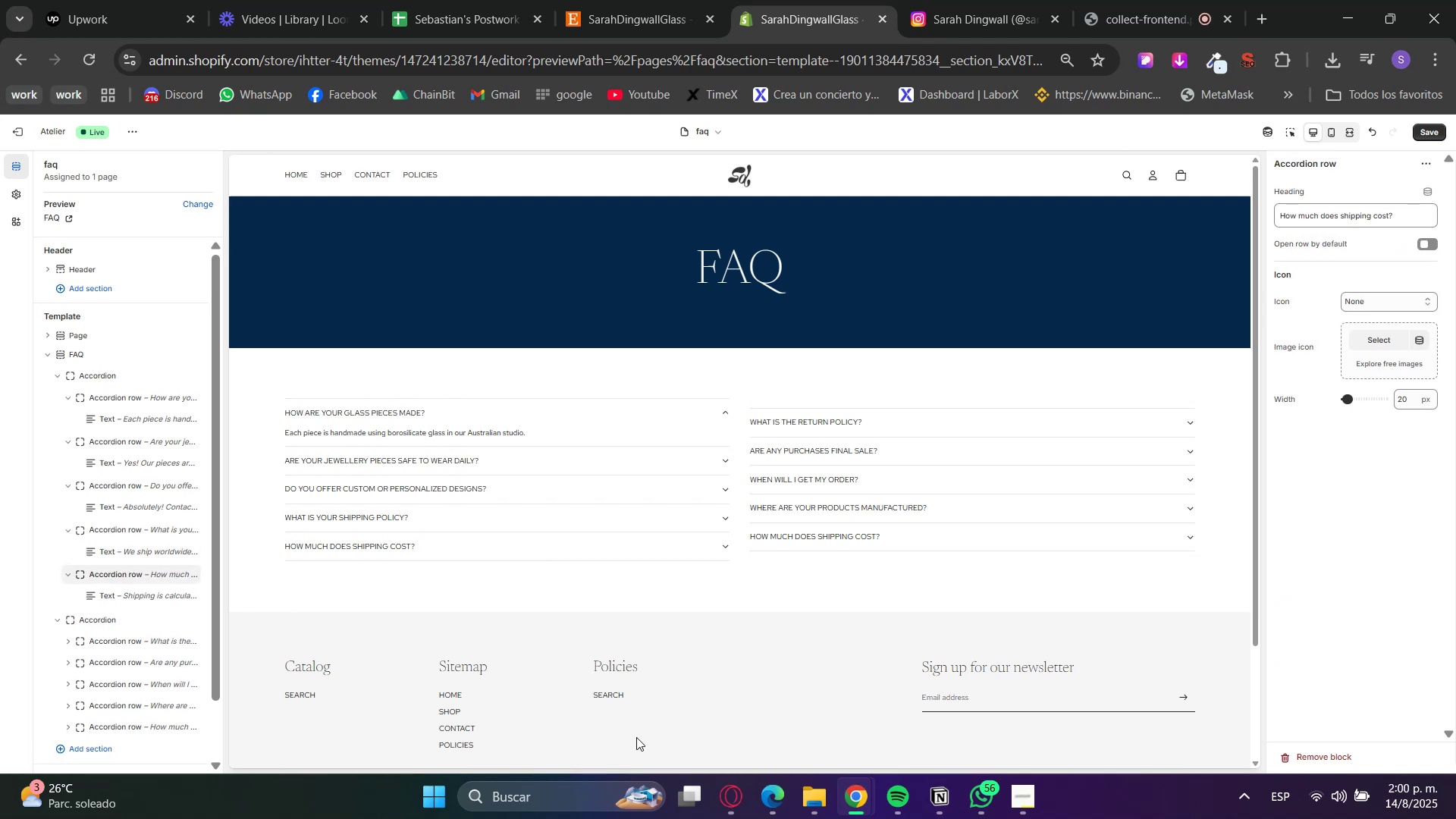 
left_click([720, 796])
 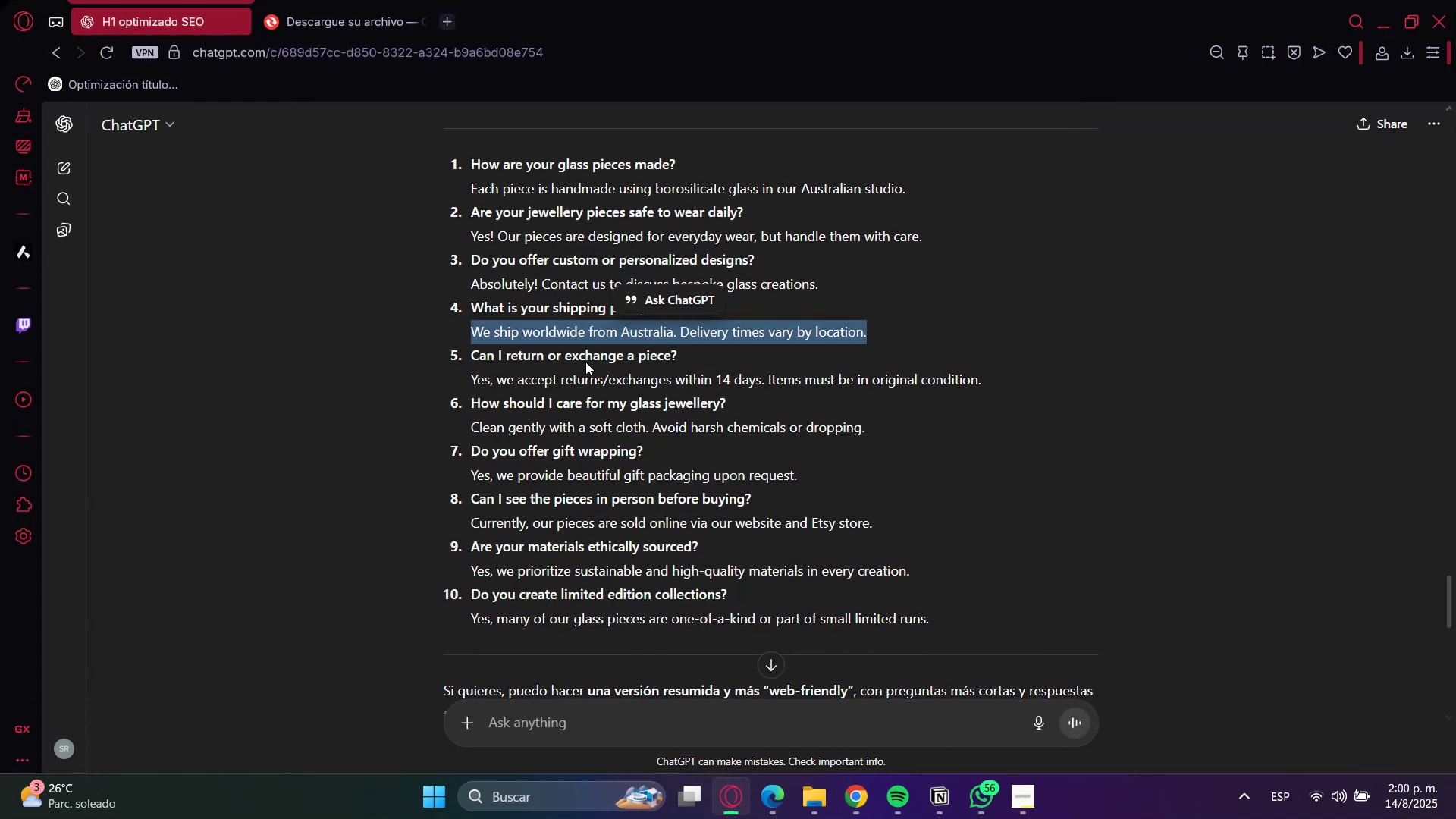 
double_click([581, 357])
 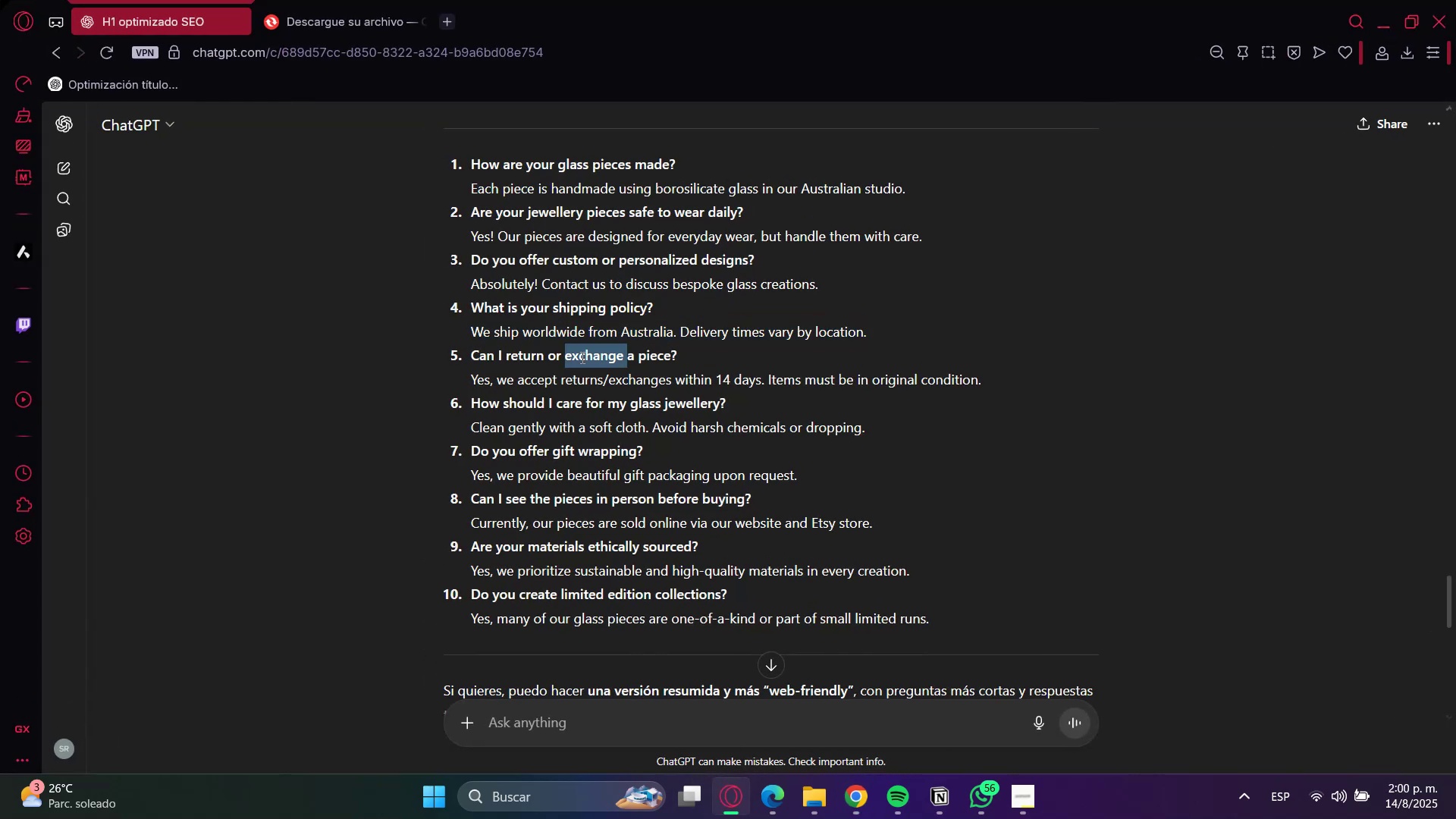 
triple_click([581, 357])
 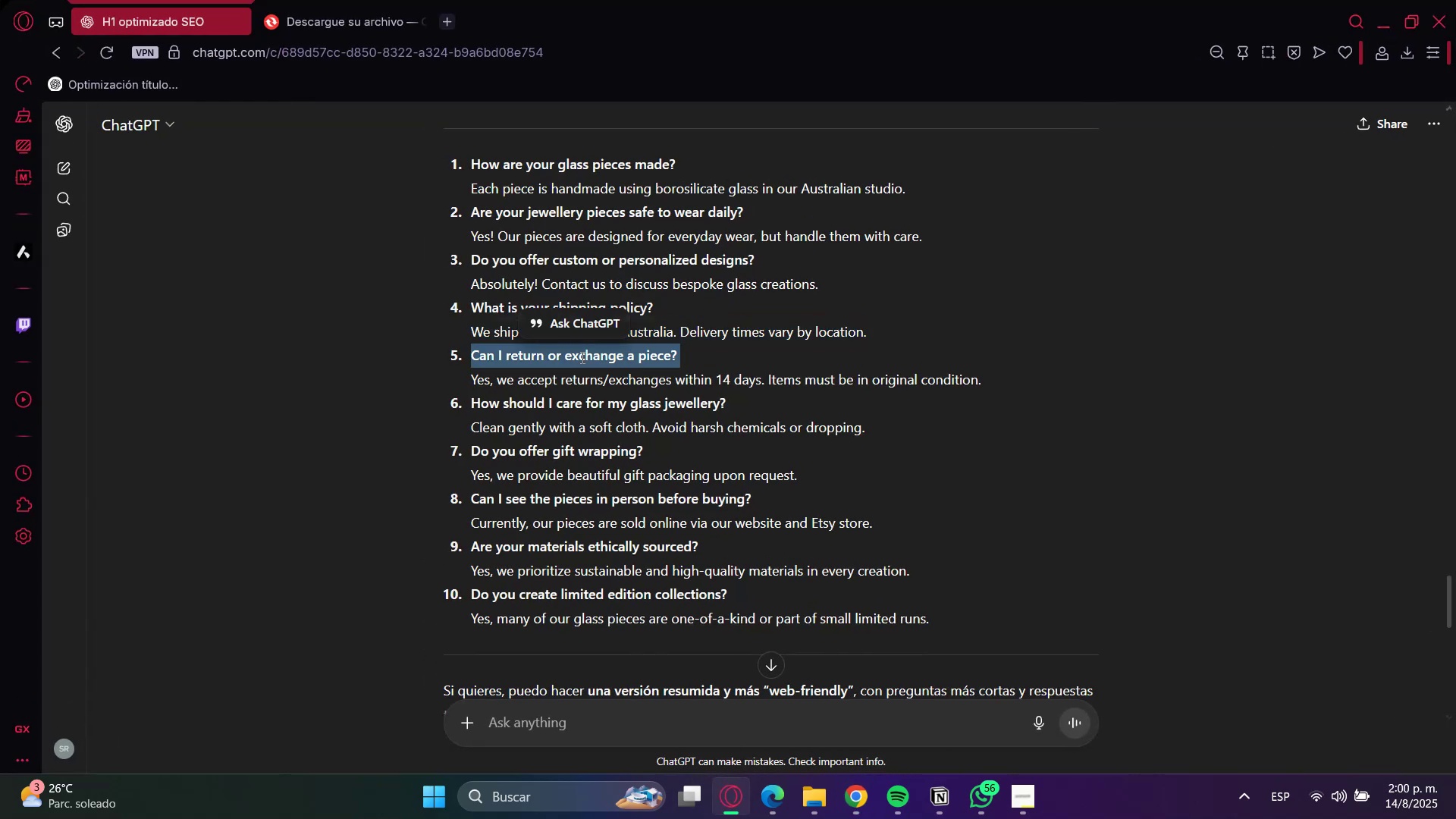 
key(Control+C)
 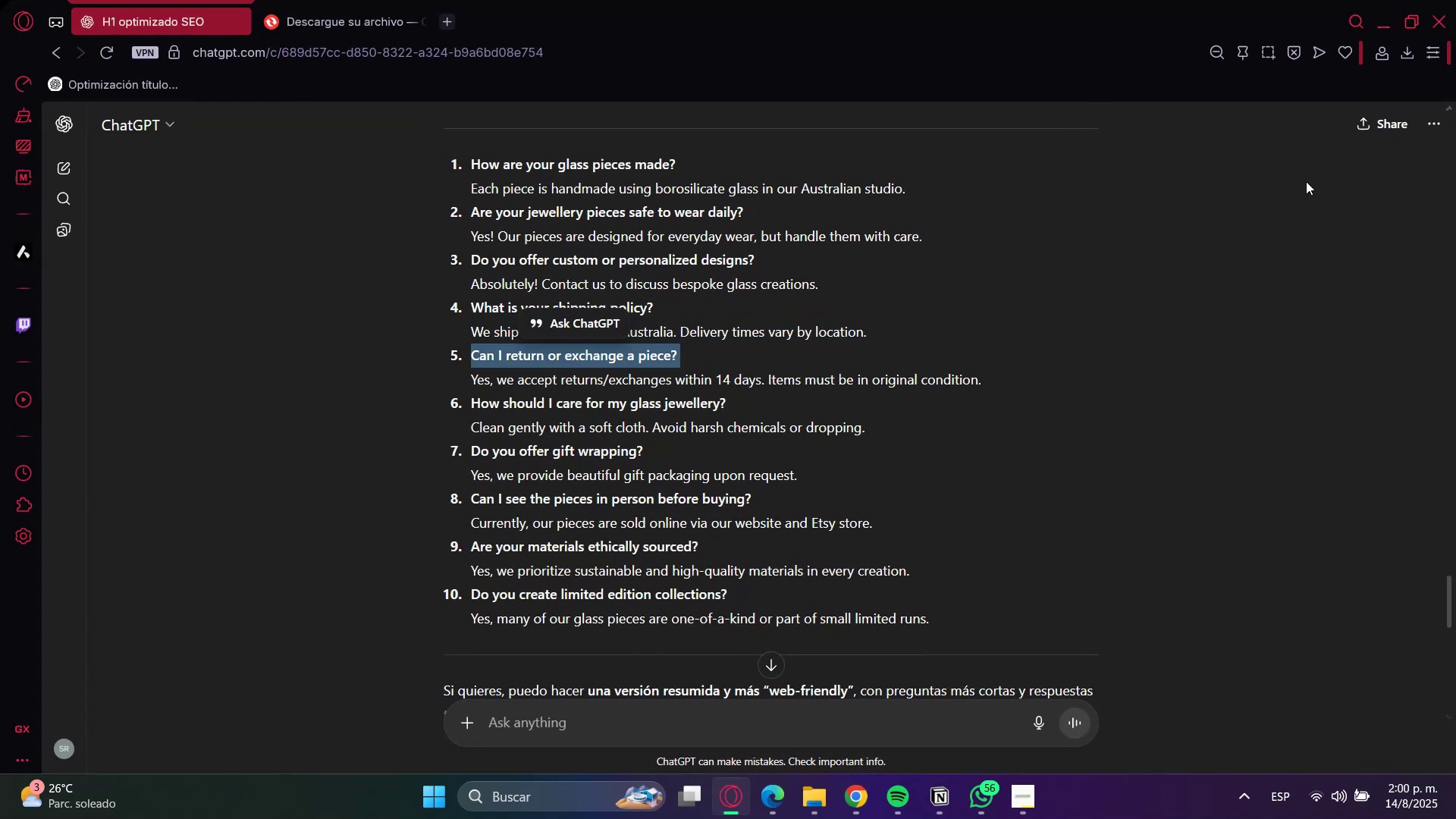 
key(Control+C)
 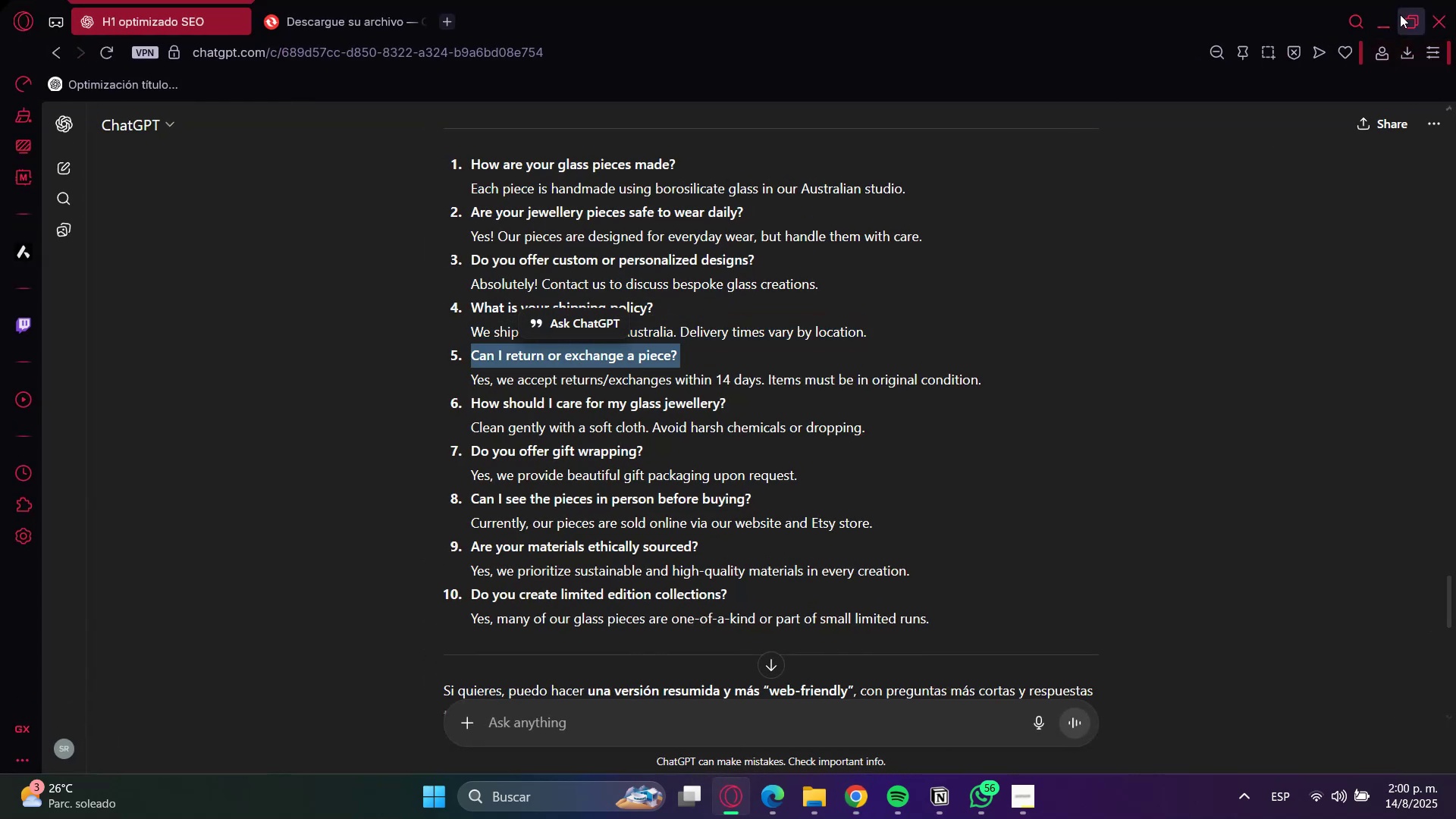 
left_click([1376, 19])
 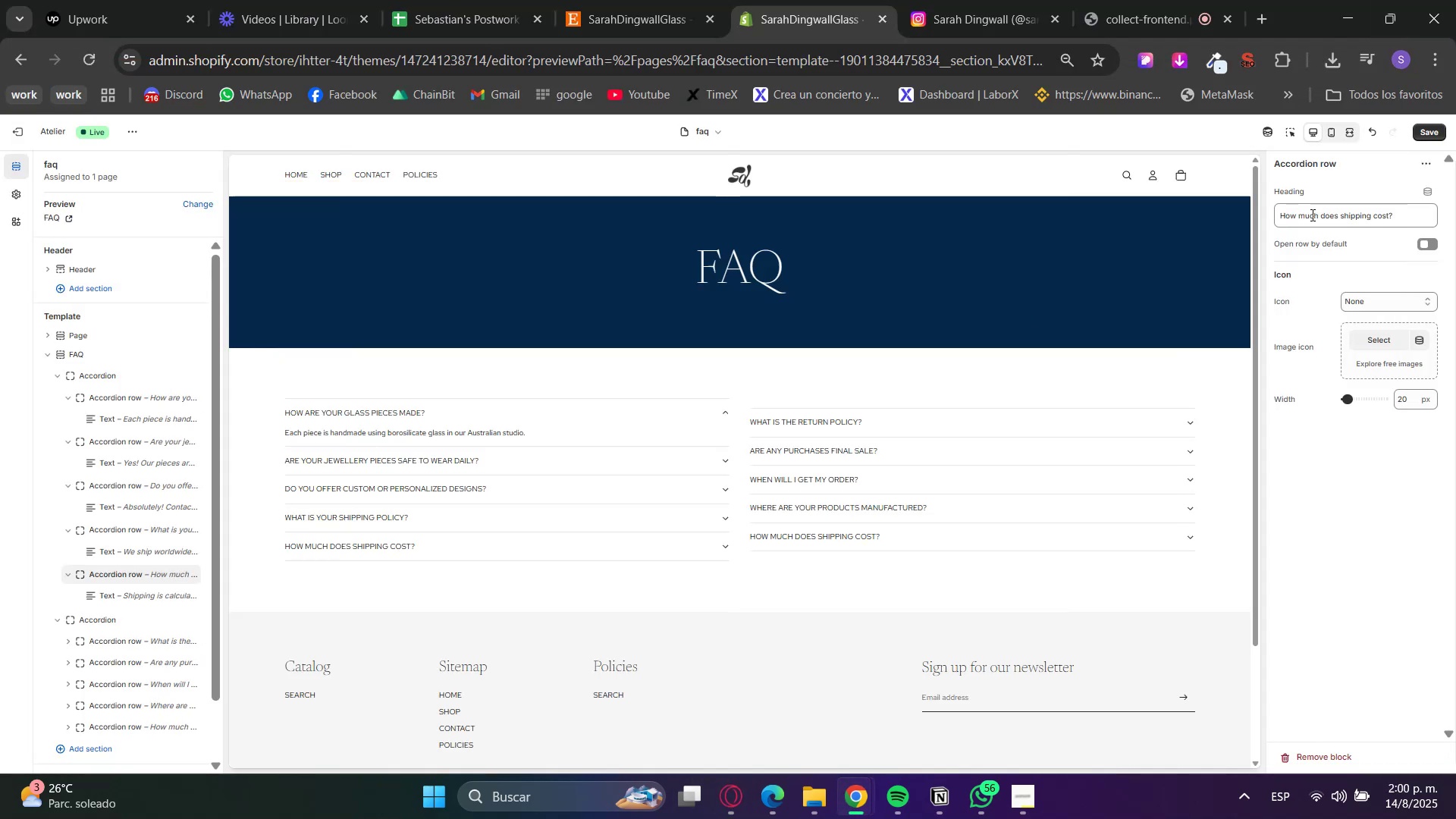 
double_click([1326, 213])
 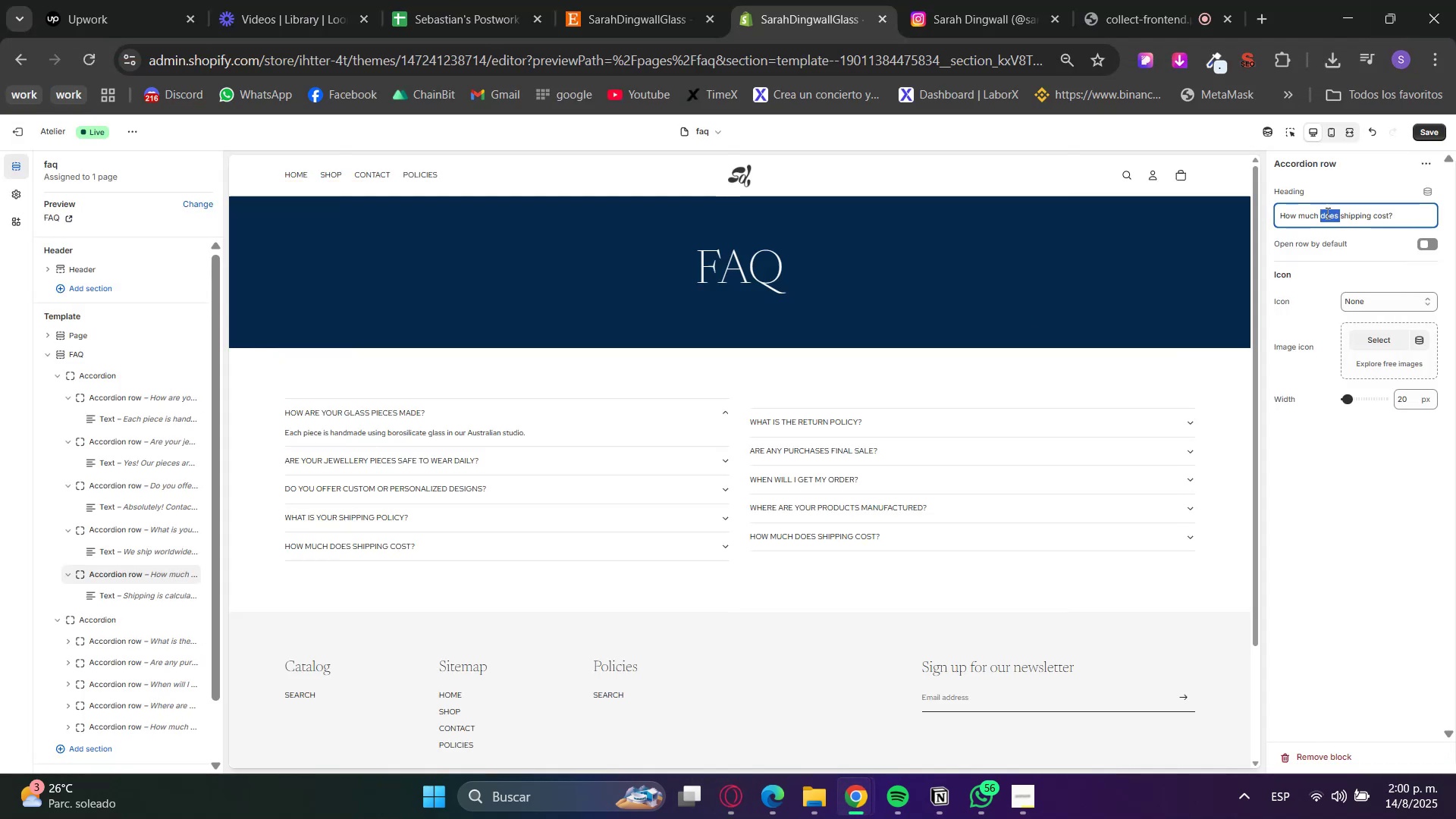 
triple_click([1326, 213])
 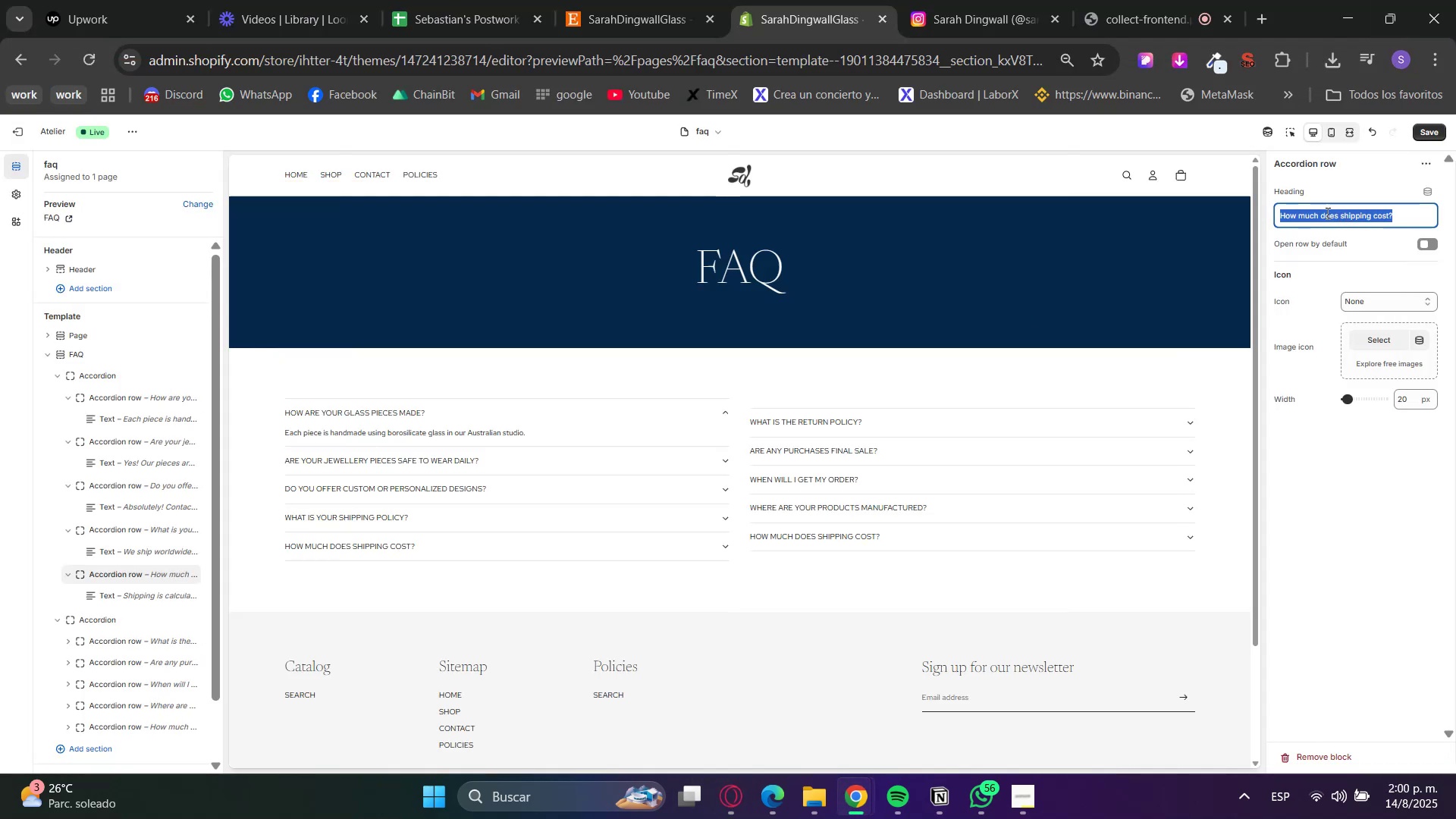 
key(Control+ControlLeft)
 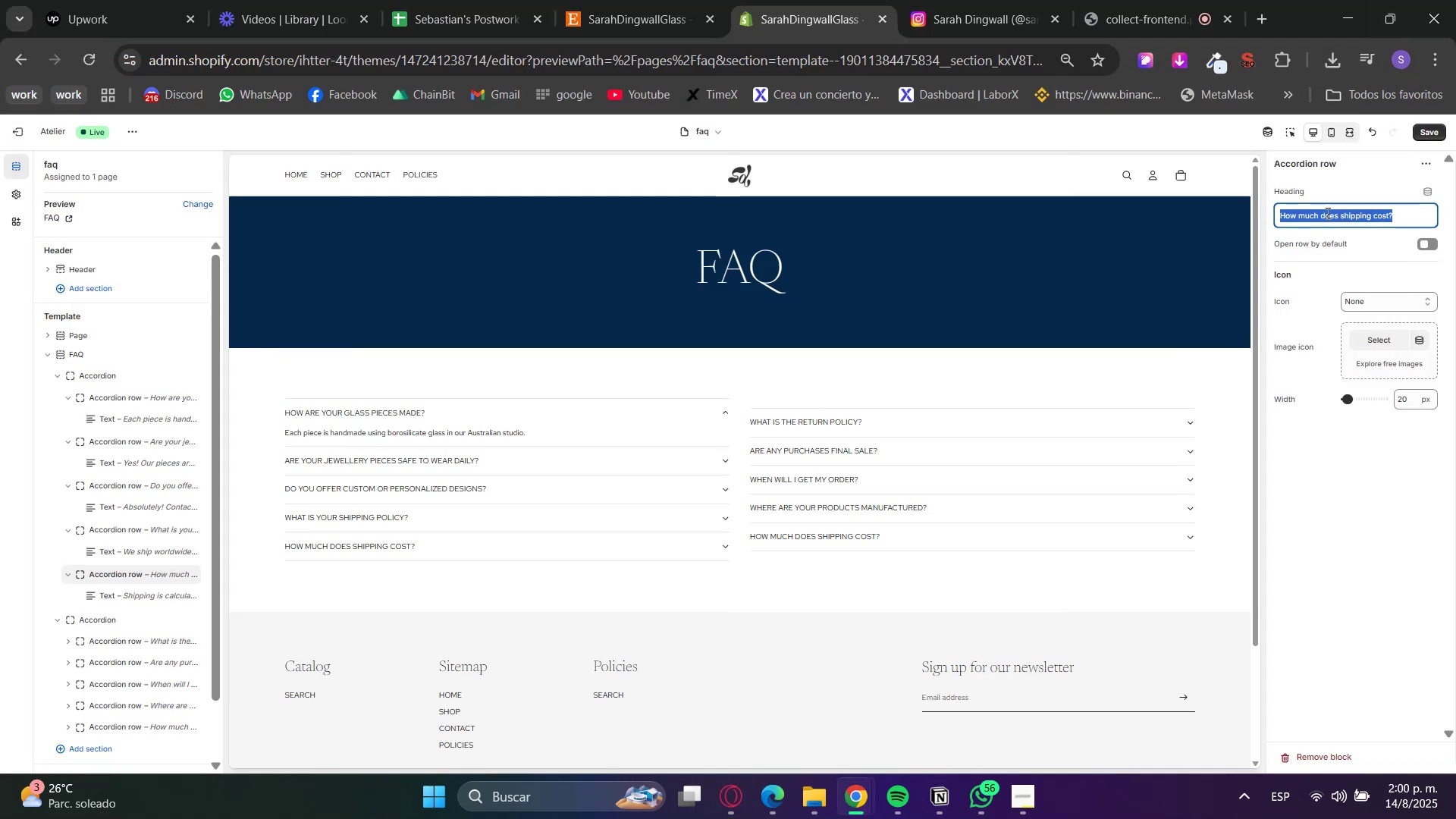 
key(Control+V)
 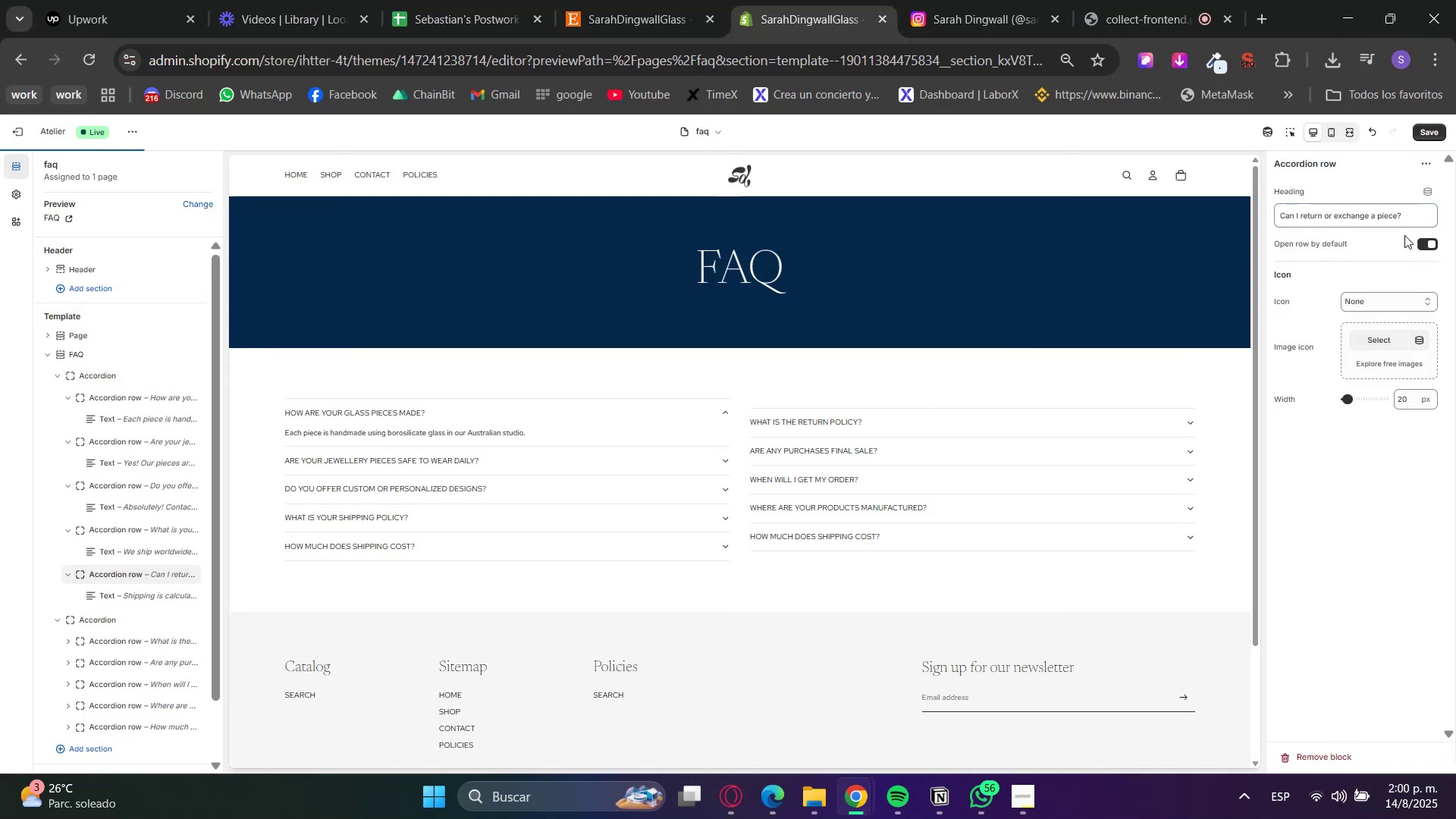 
left_click([1356, 244])
 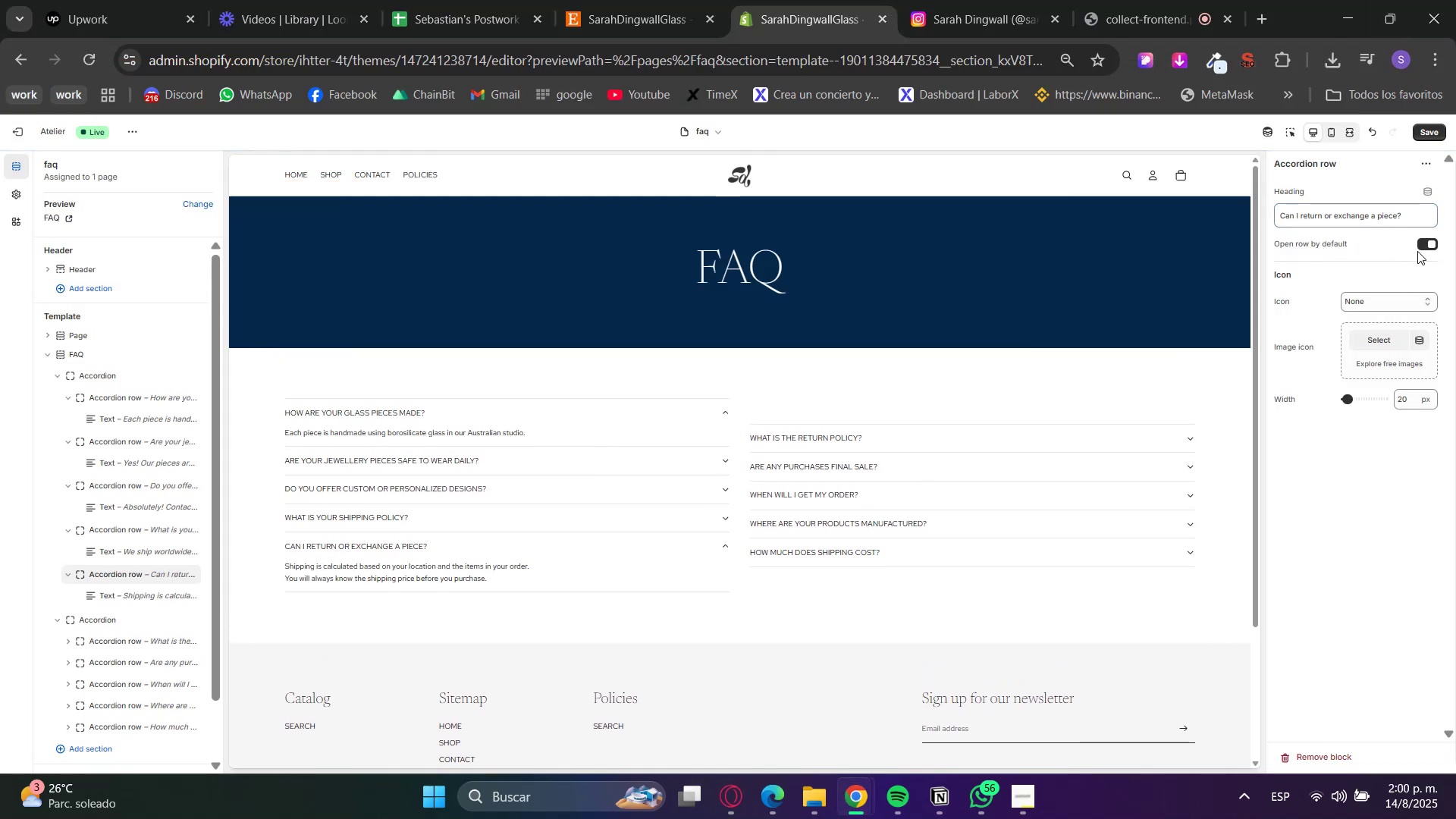 
left_click([1427, 243])
 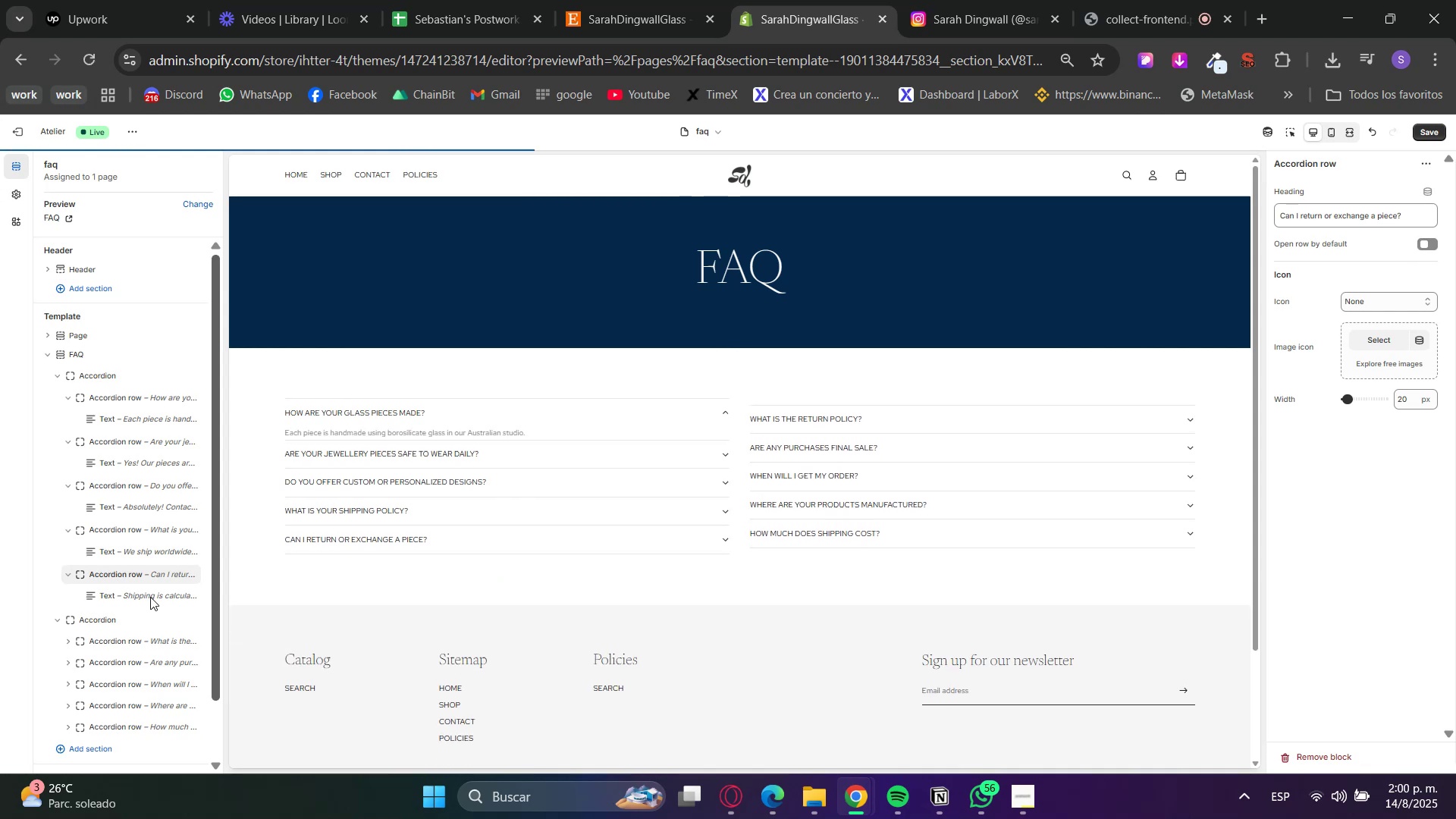 
left_click([109, 588])
 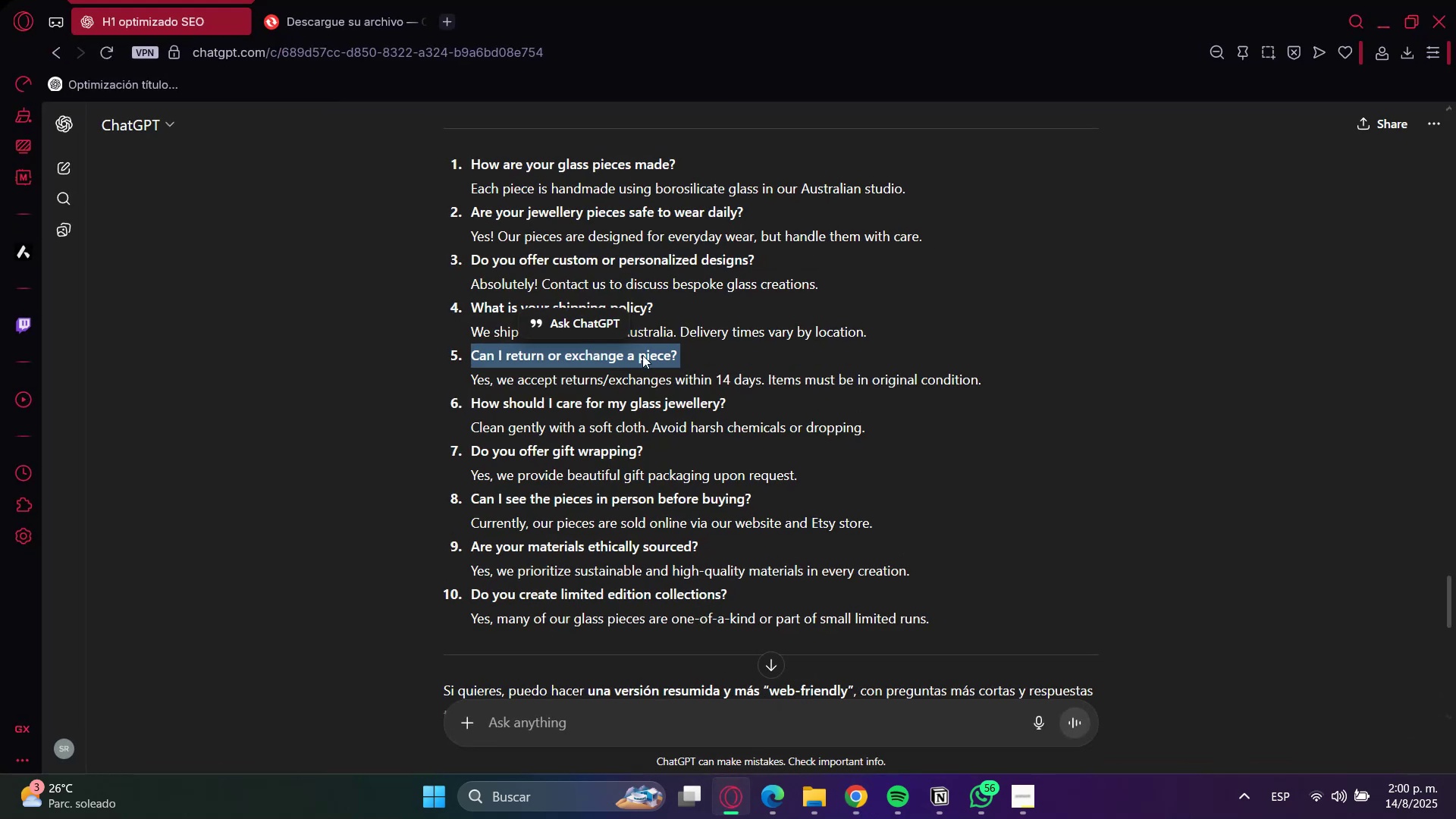 
double_click([620, 384])
 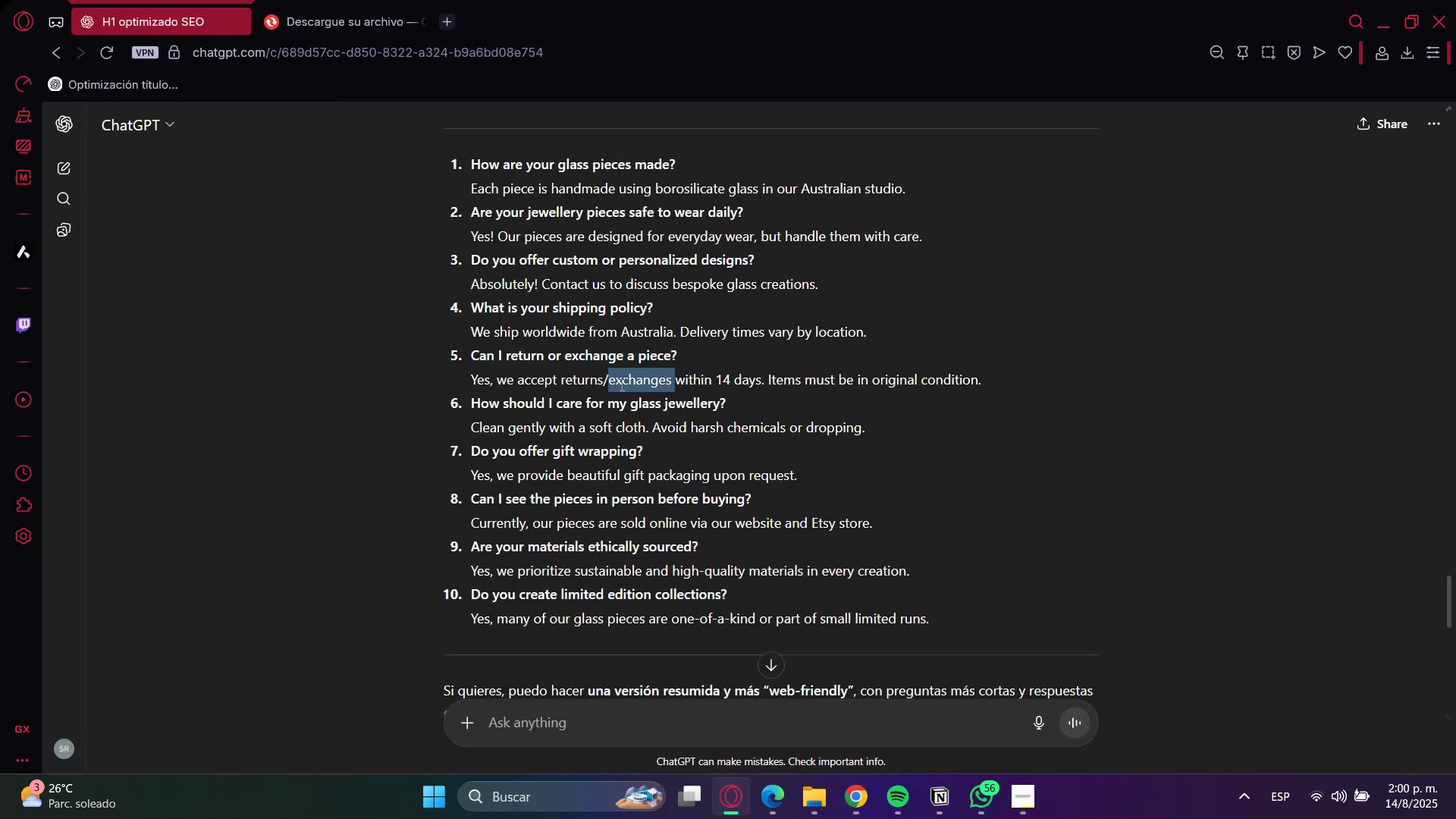 
triple_click([620, 384])
 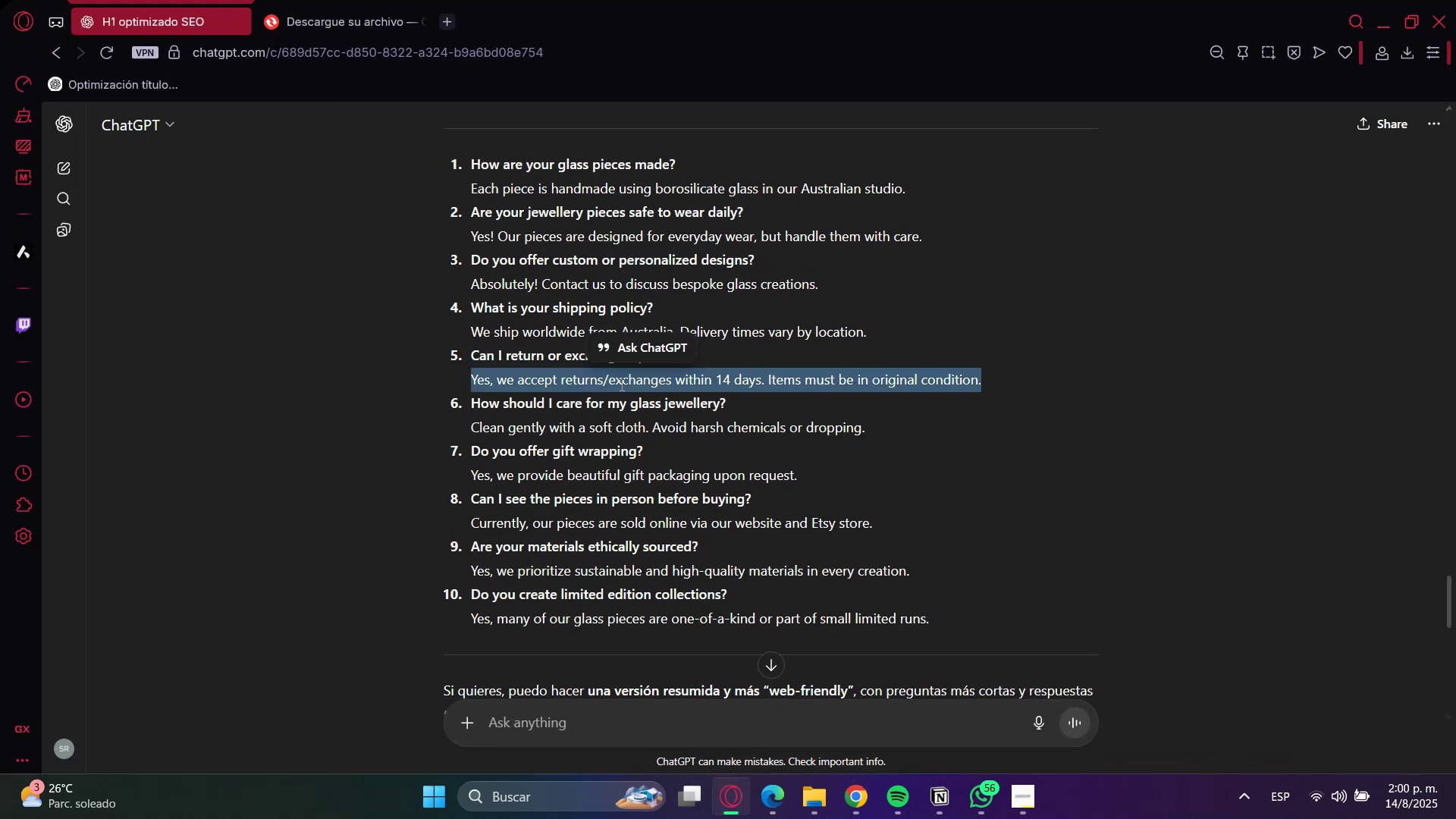 
key(Control+C)
 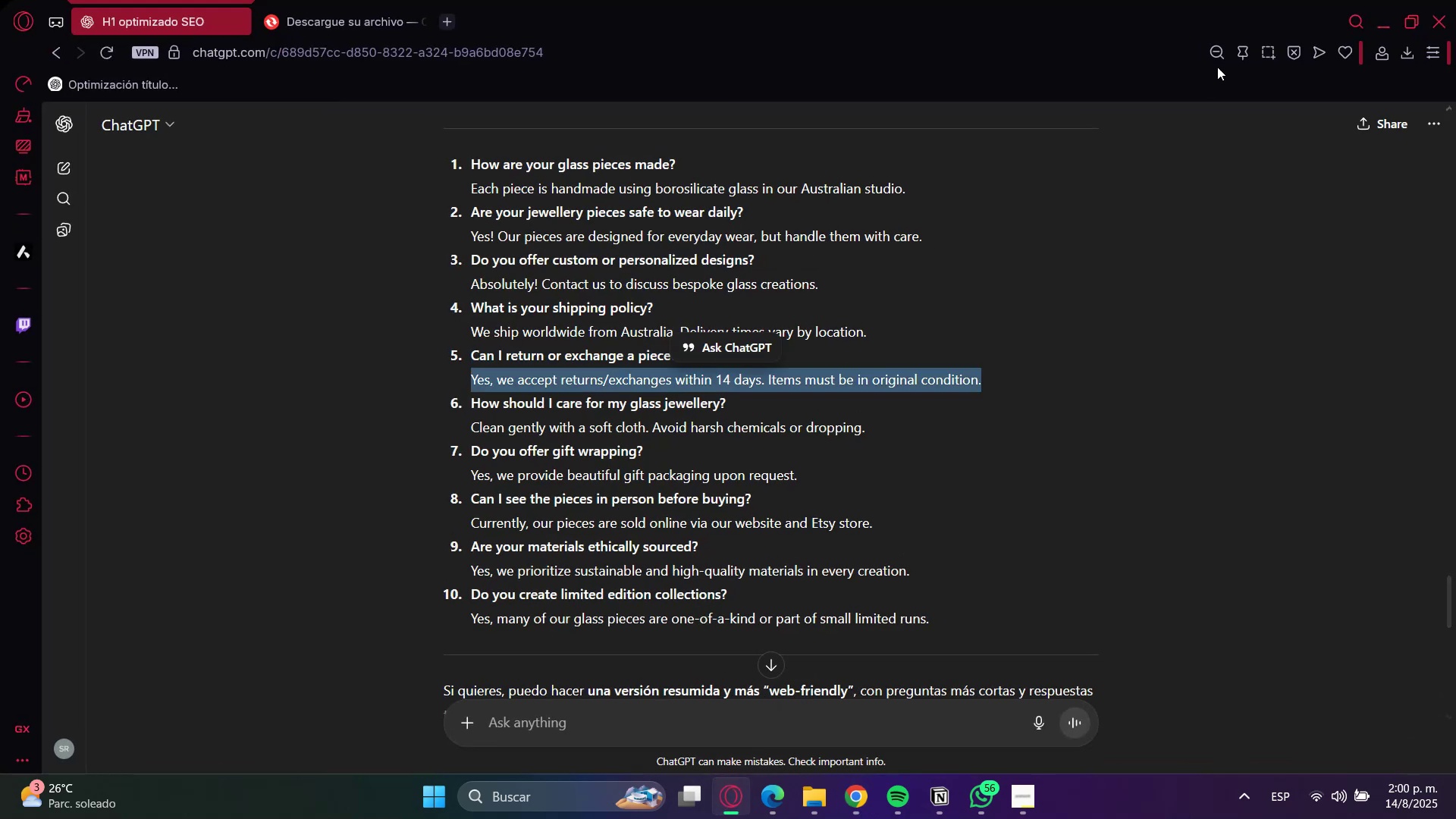 
key(Control+C)
 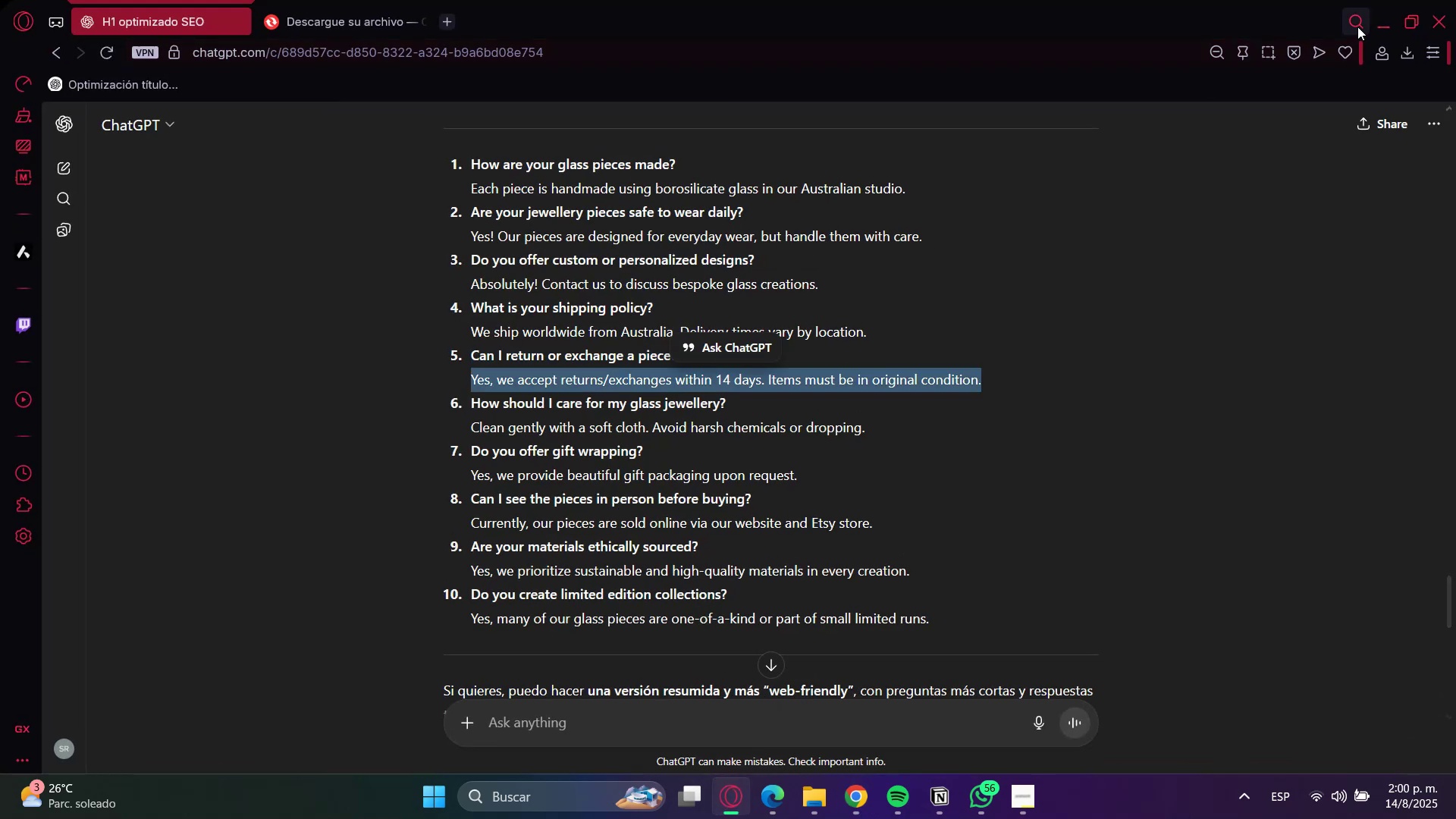 
left_click([1370, 20])
 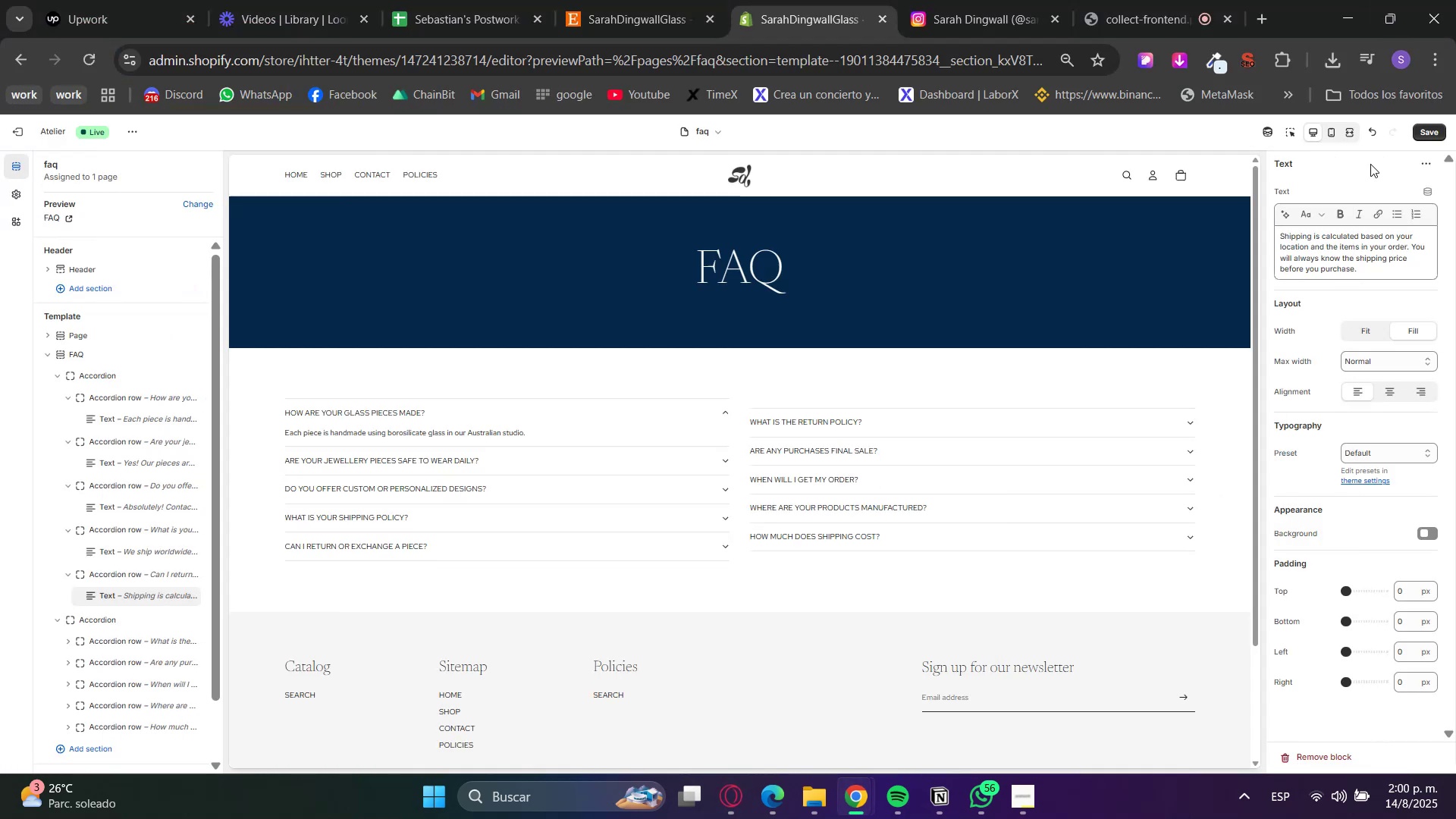 
left_click([1355, 278])
 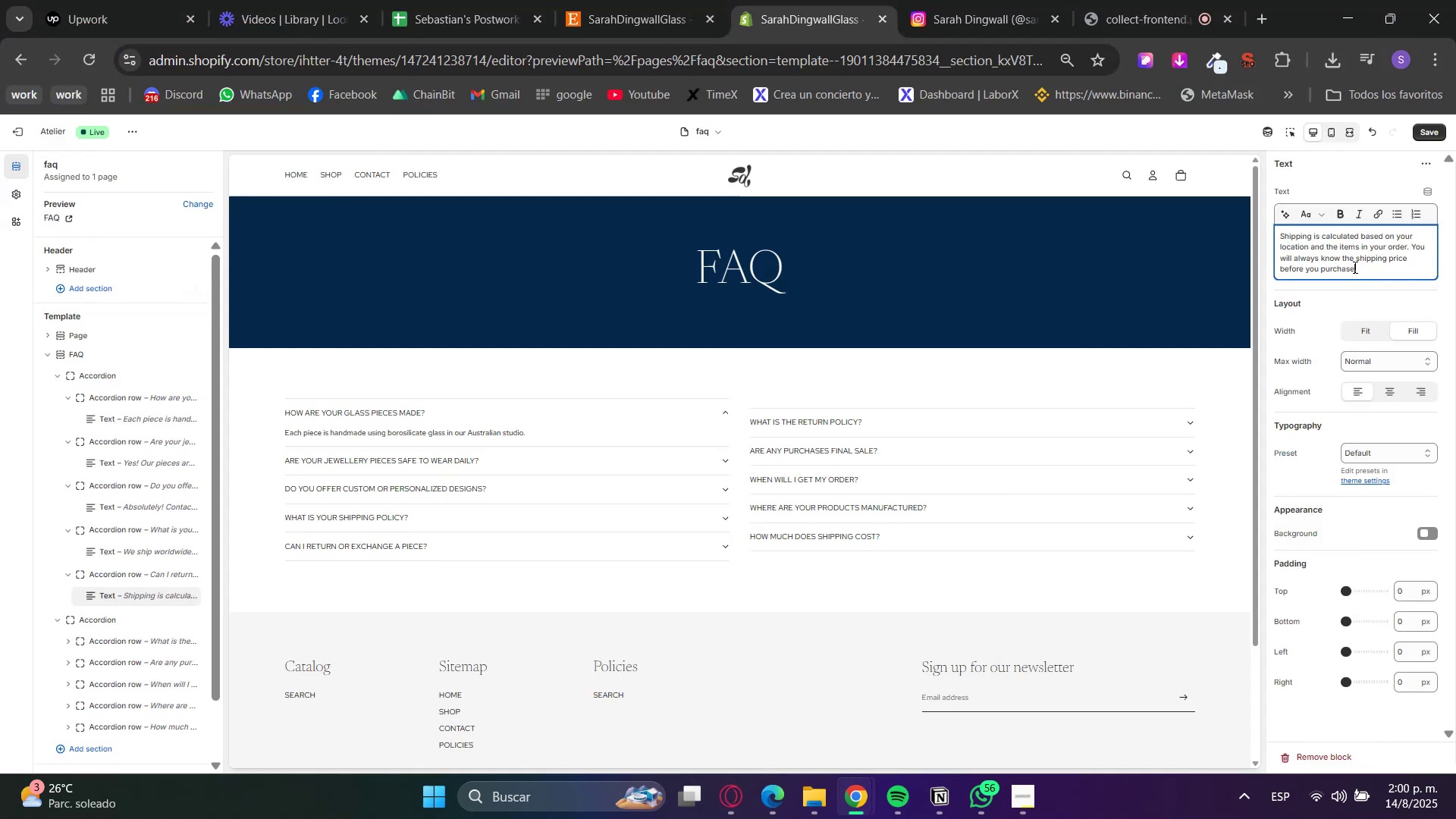 
triple_click([1354, 266])
 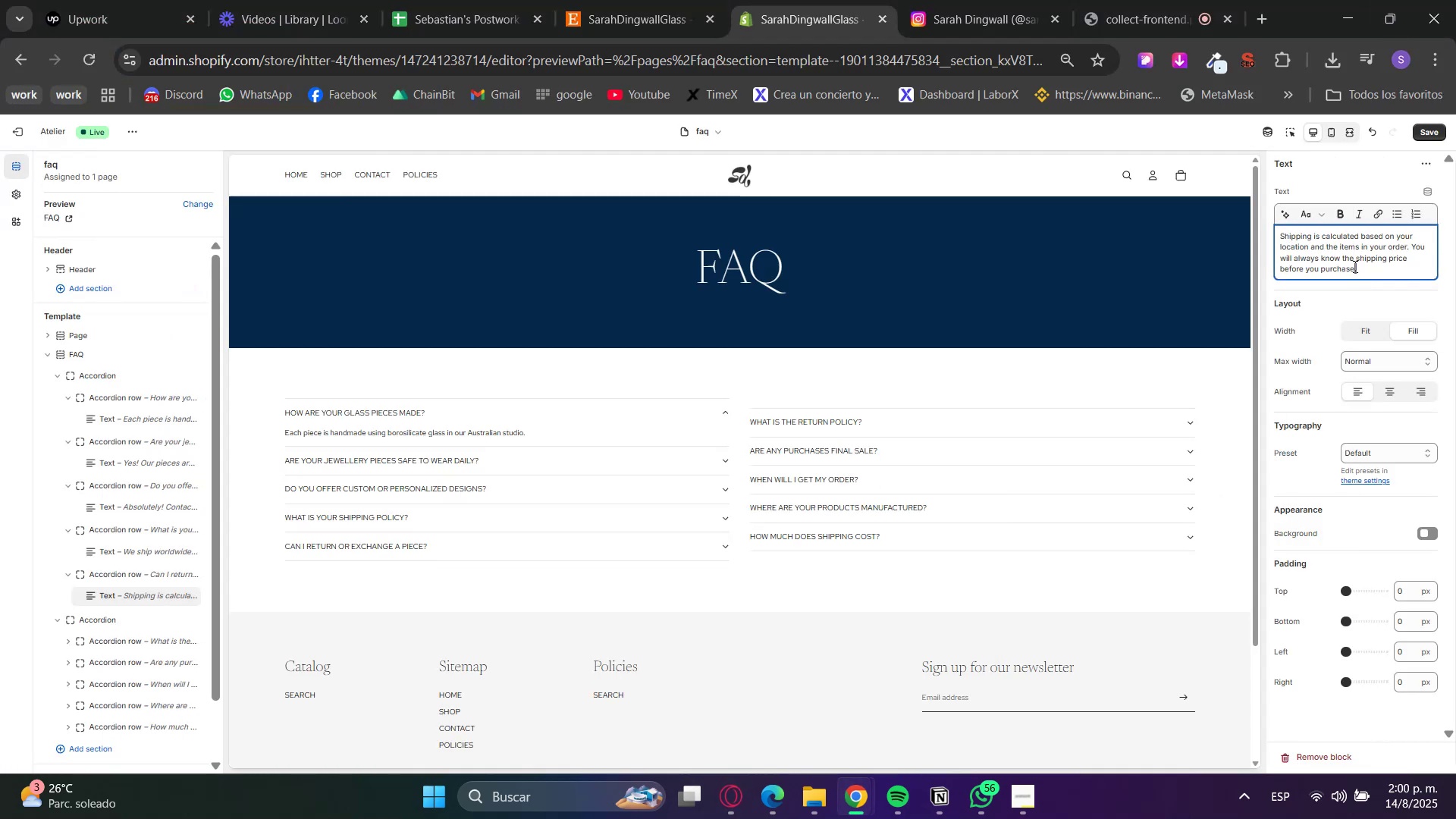 
key(Control+ControlLeft)
 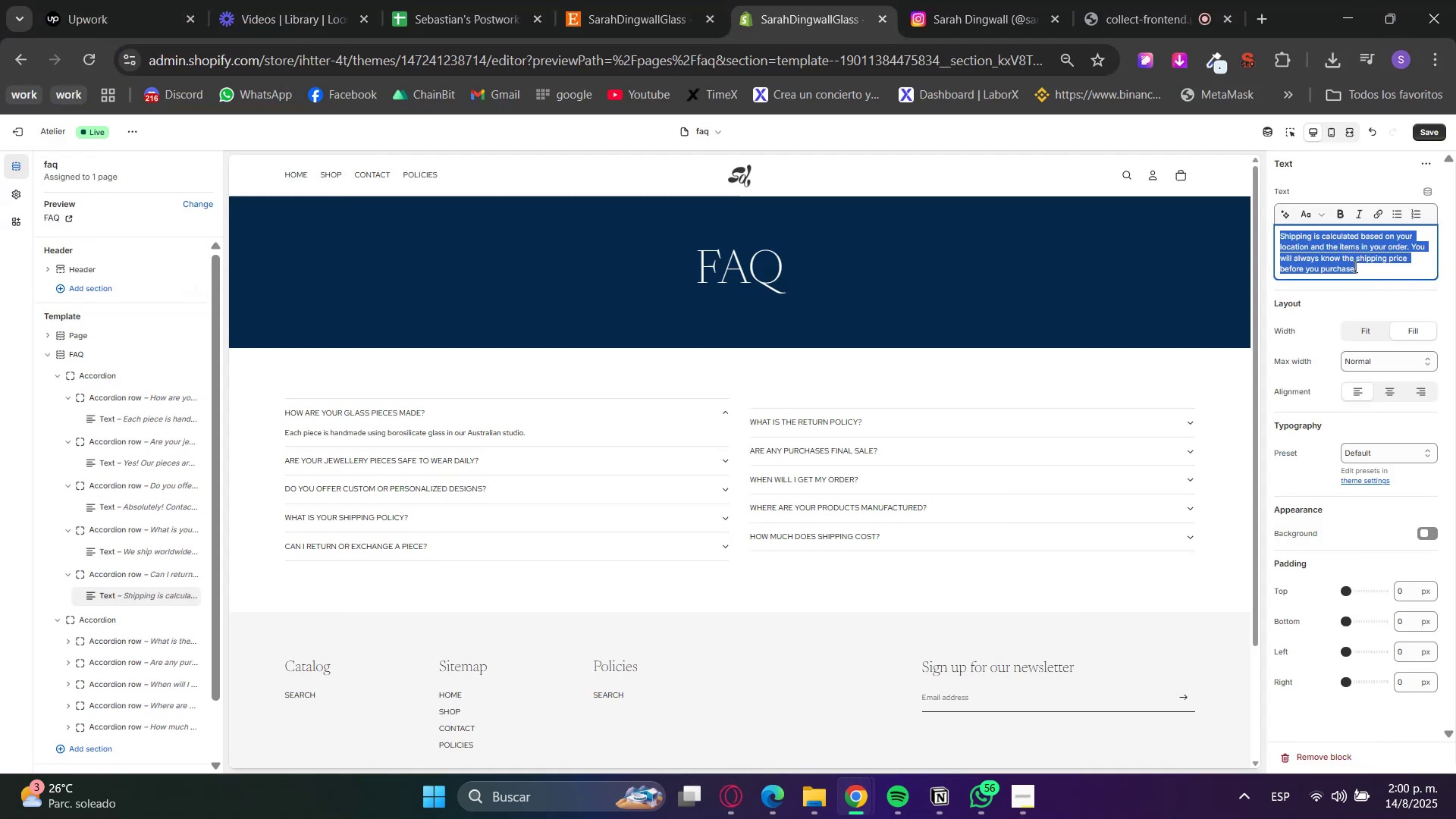 
triple_click([1354, 266])
 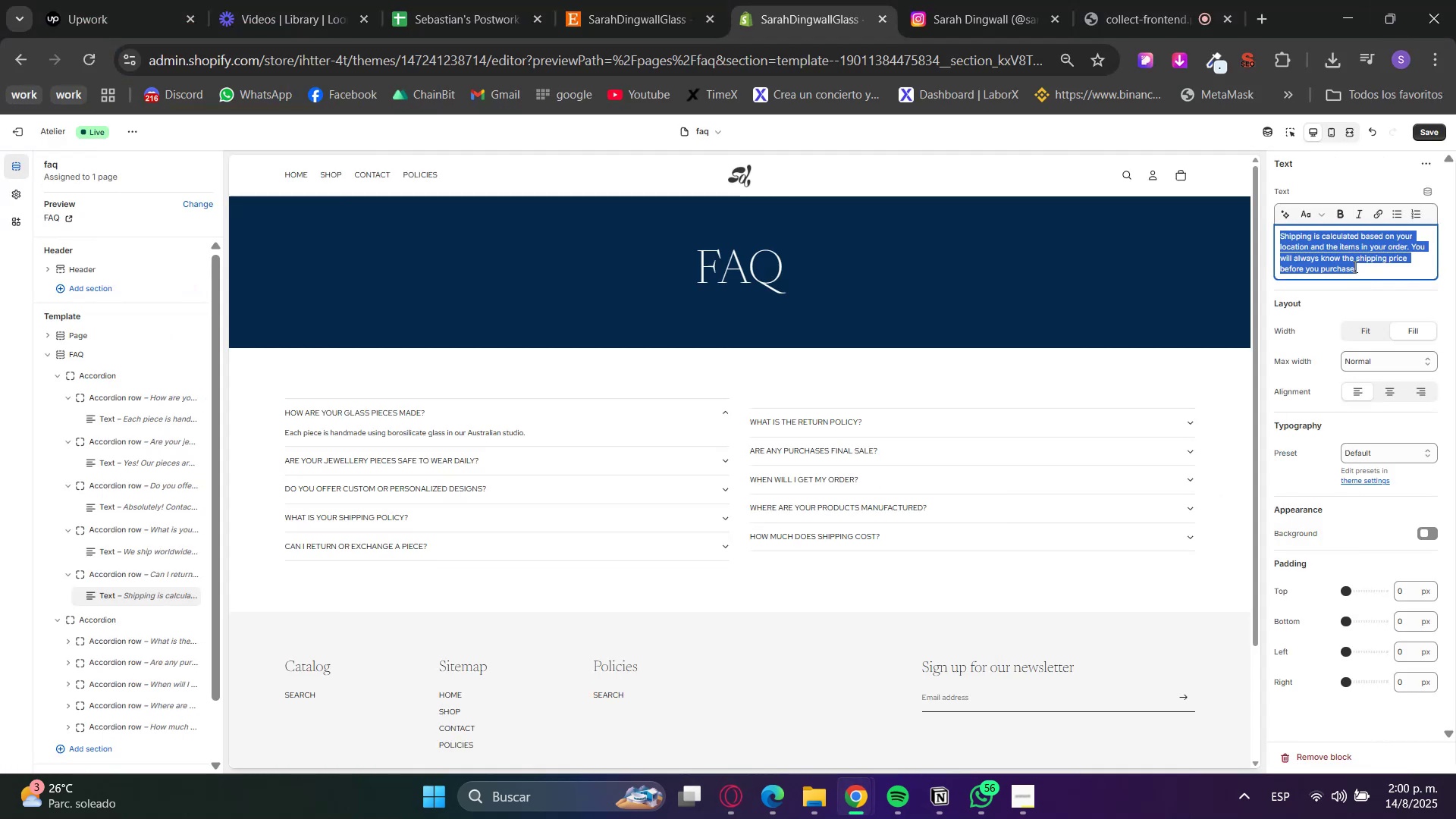 
triple_click([1354, 266])
 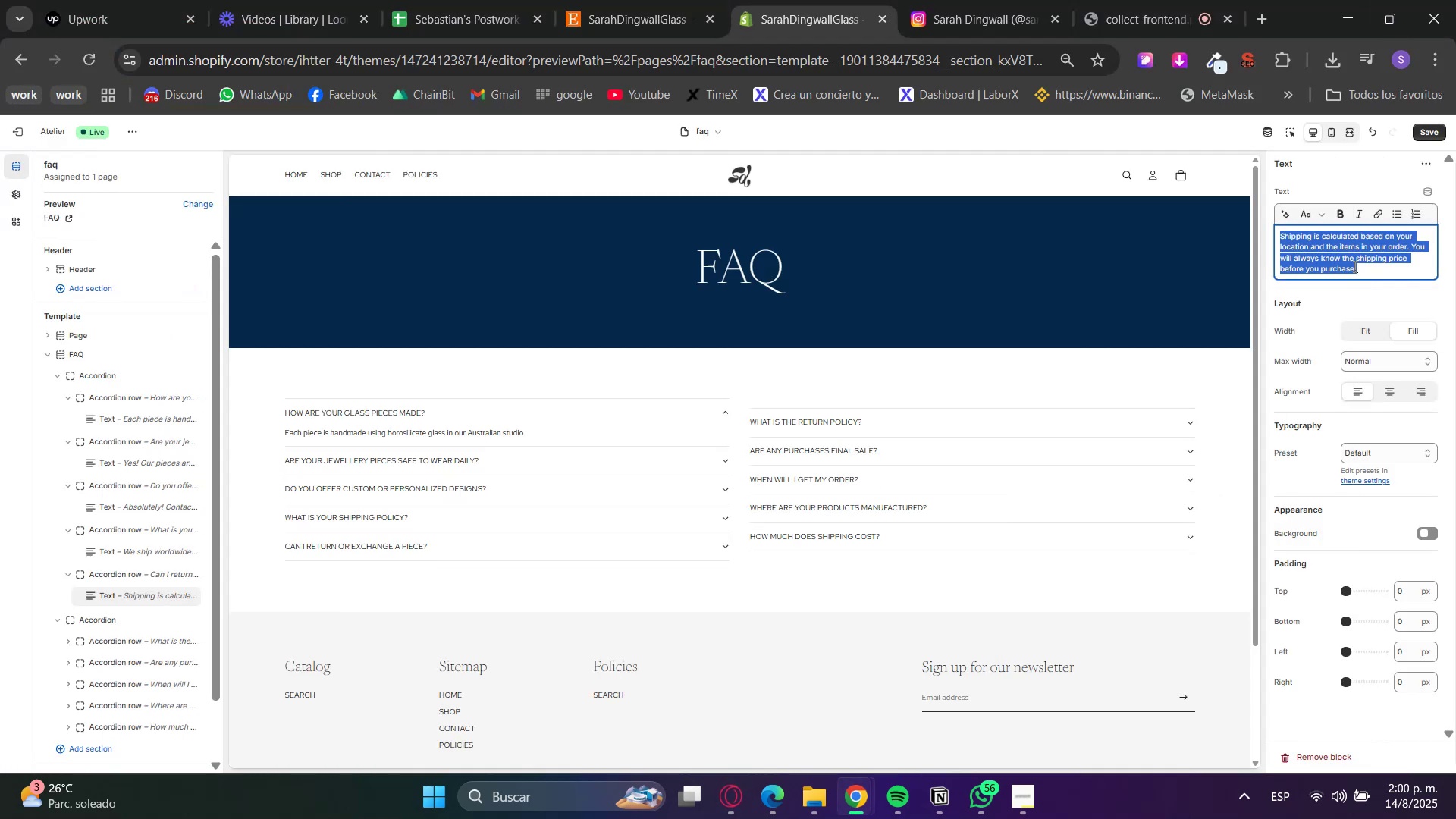 
key(Control+V)
 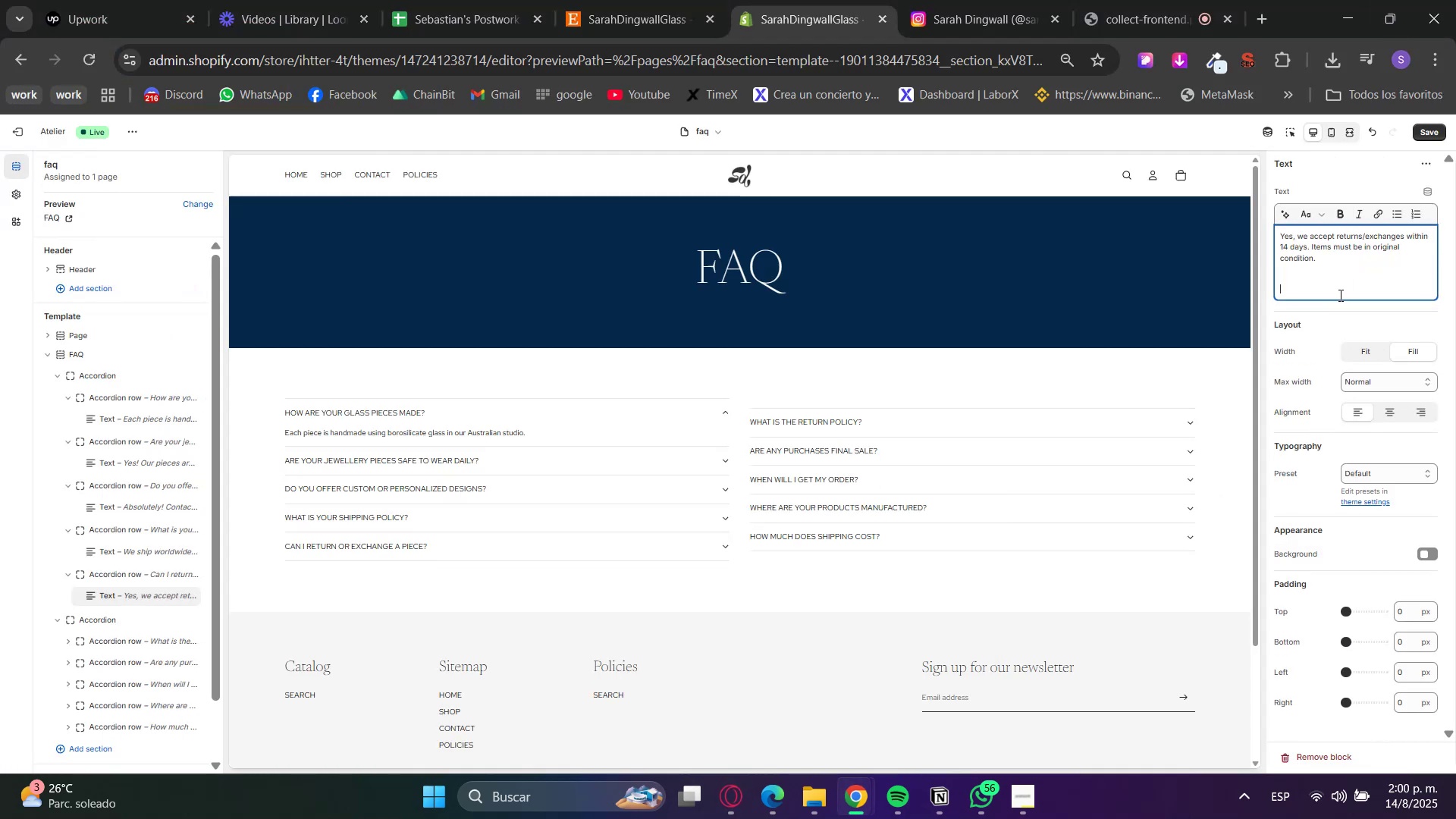 
key(Backspace)
 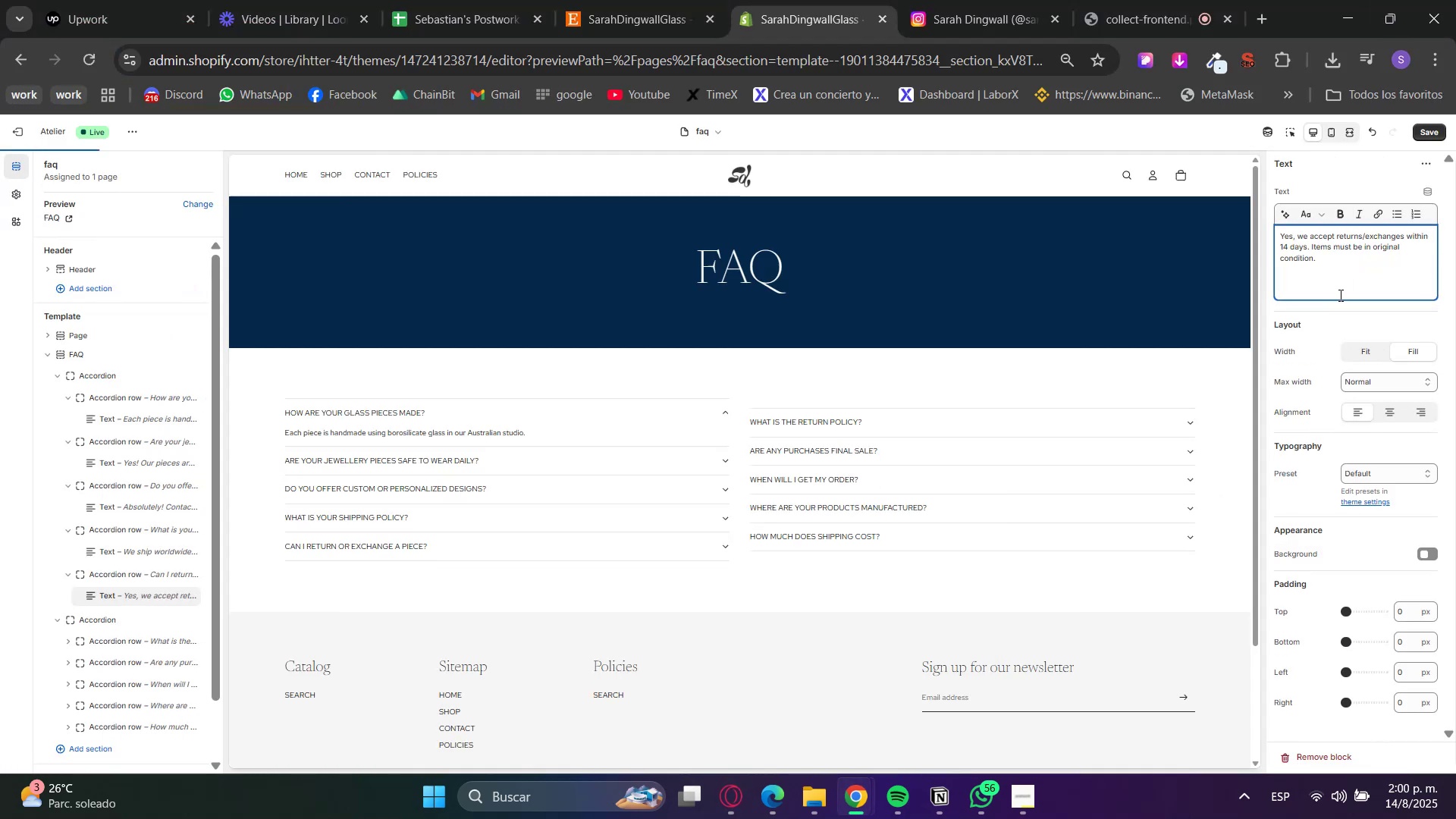 
key(Backspace)
 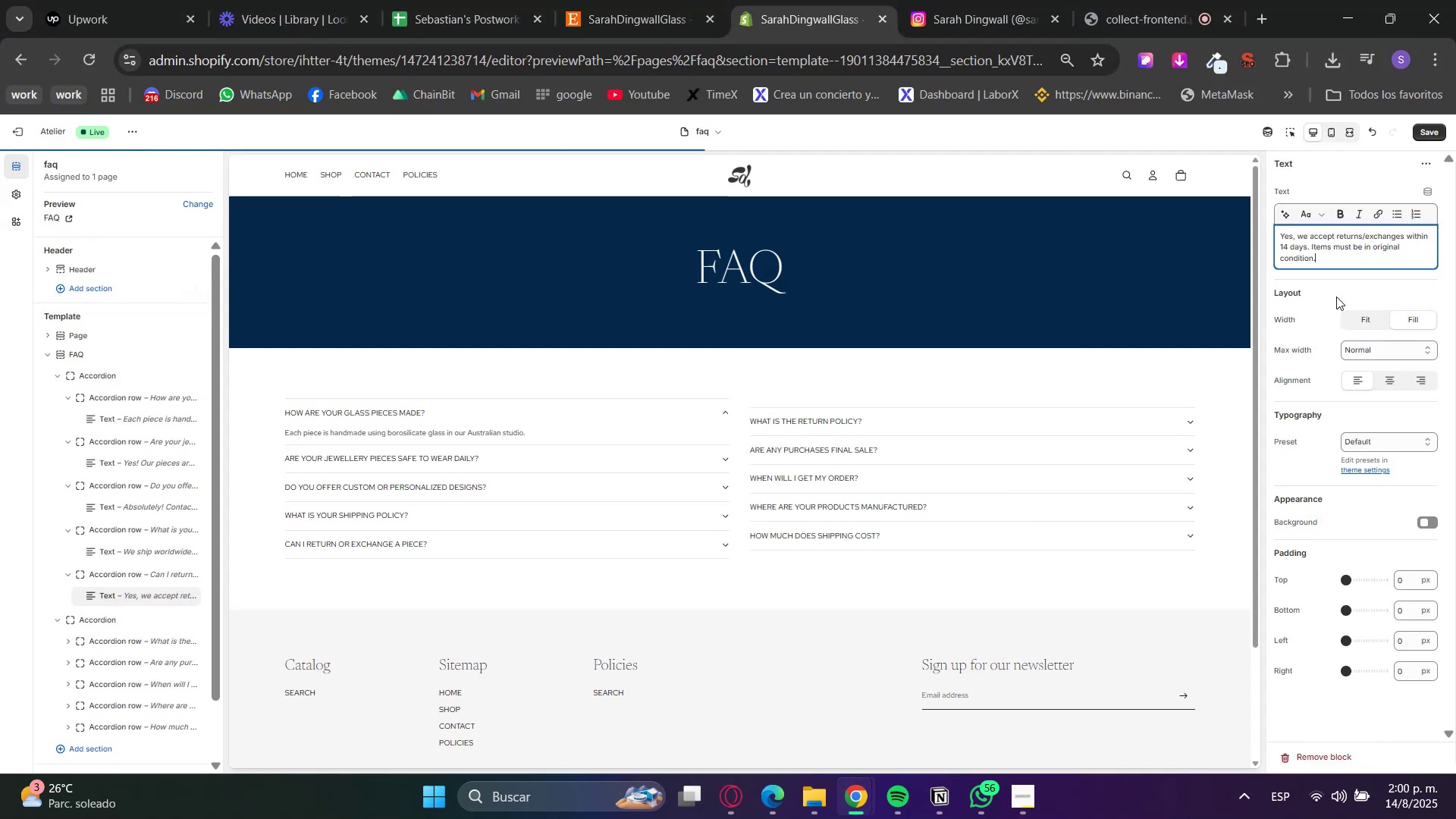 
left_click([1335, 297])
 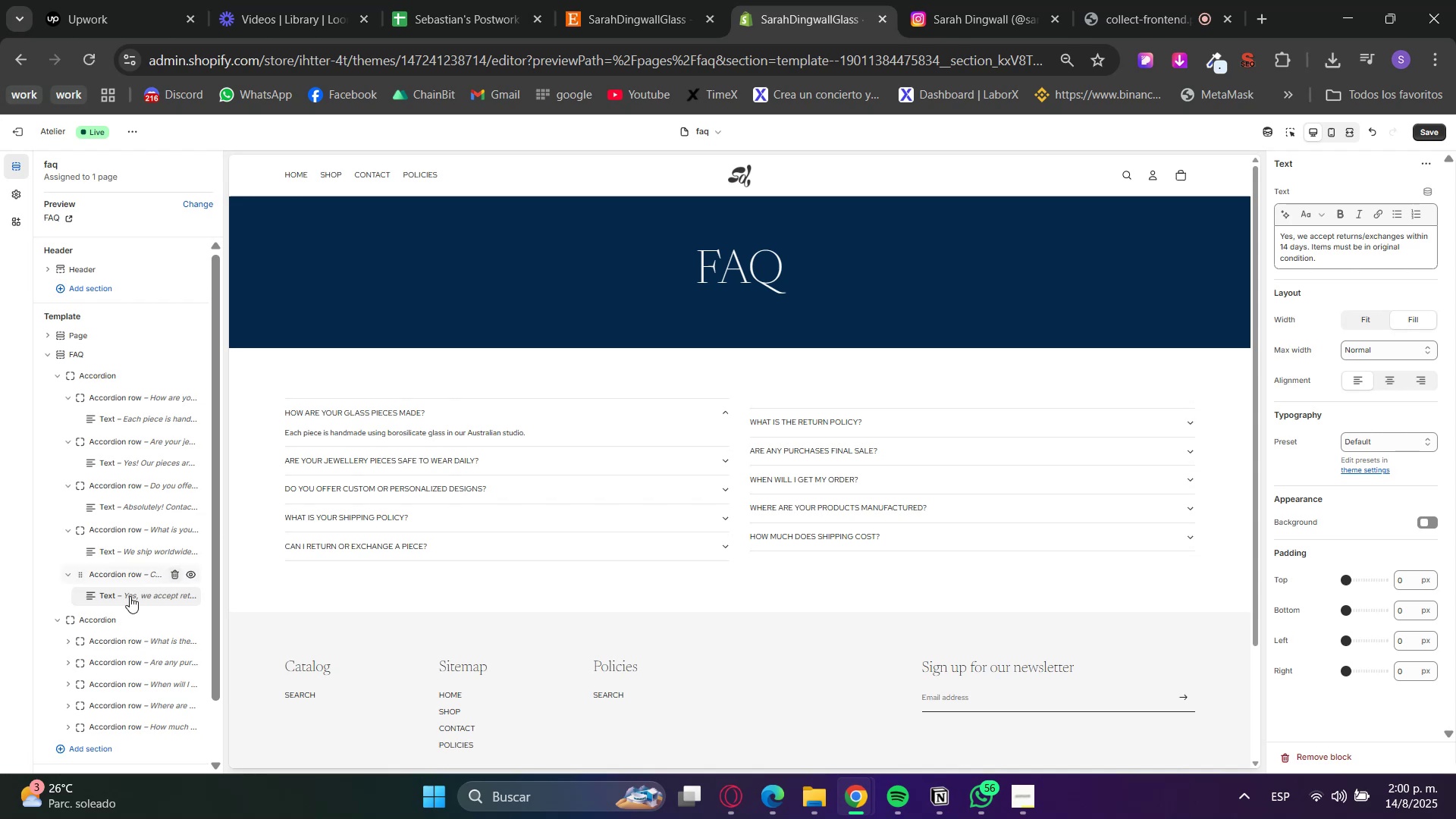 
left_click([94, 646])
 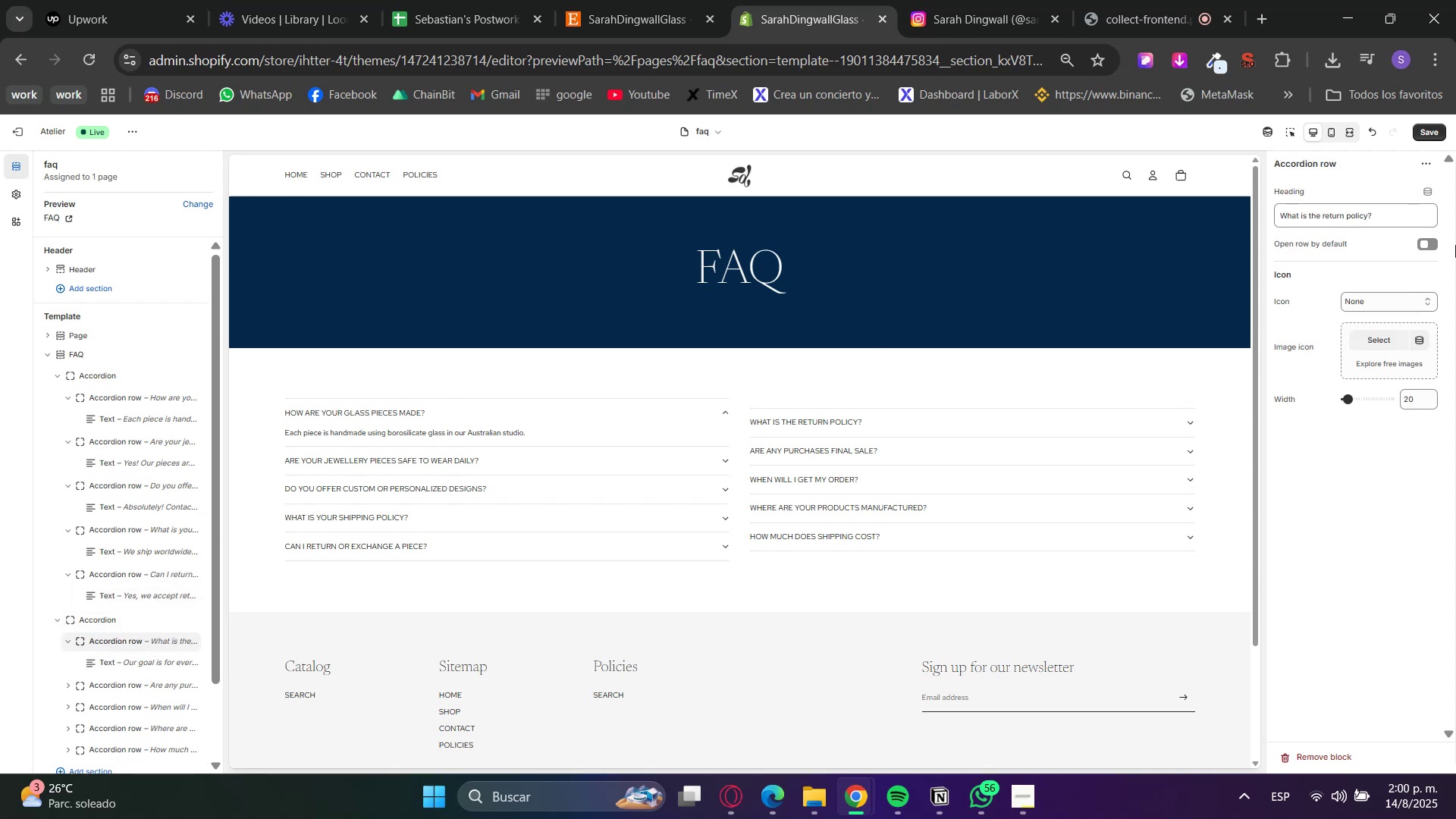 
left_click([1433, 248])
 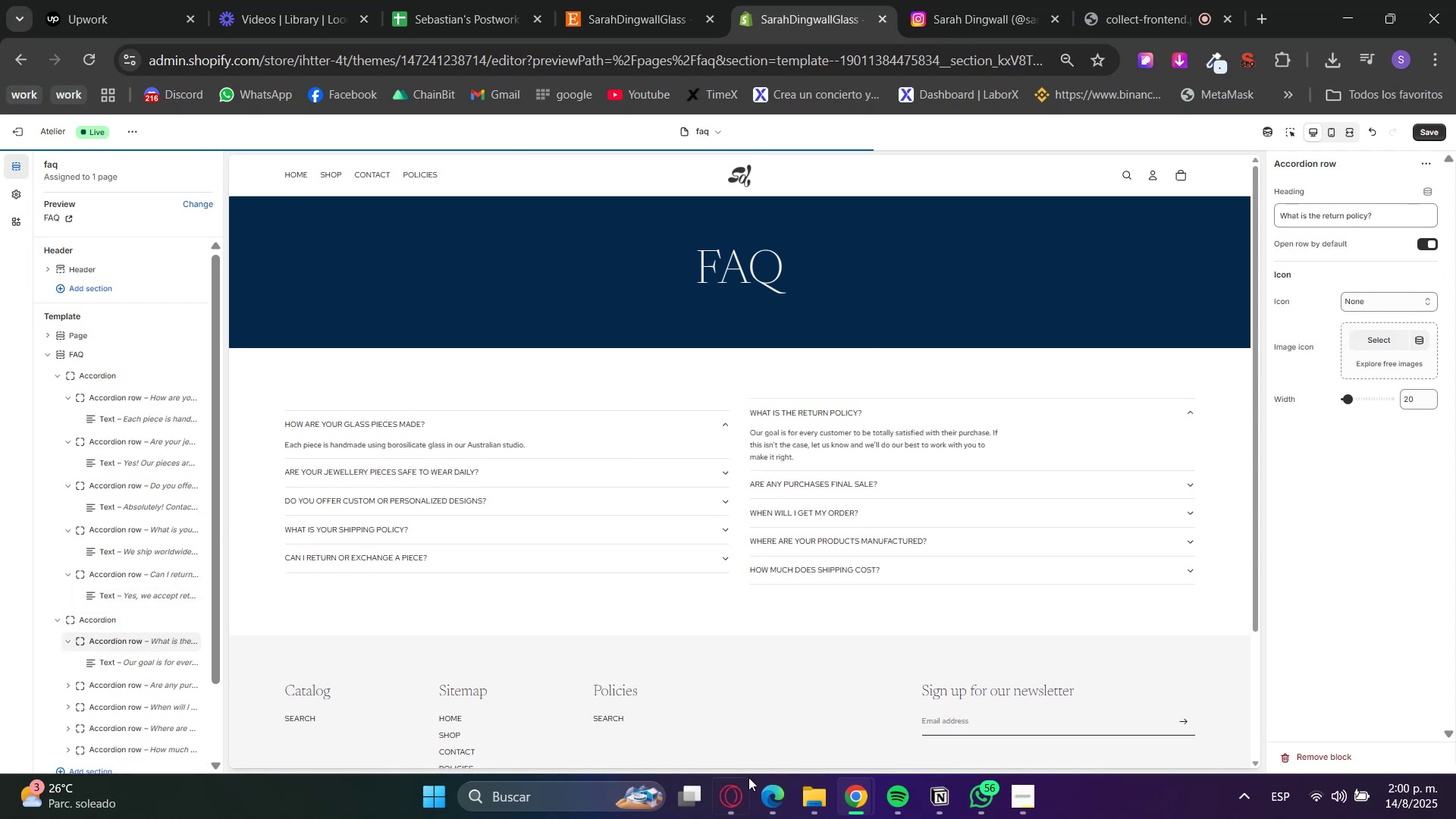 
left_click([726, 814])
 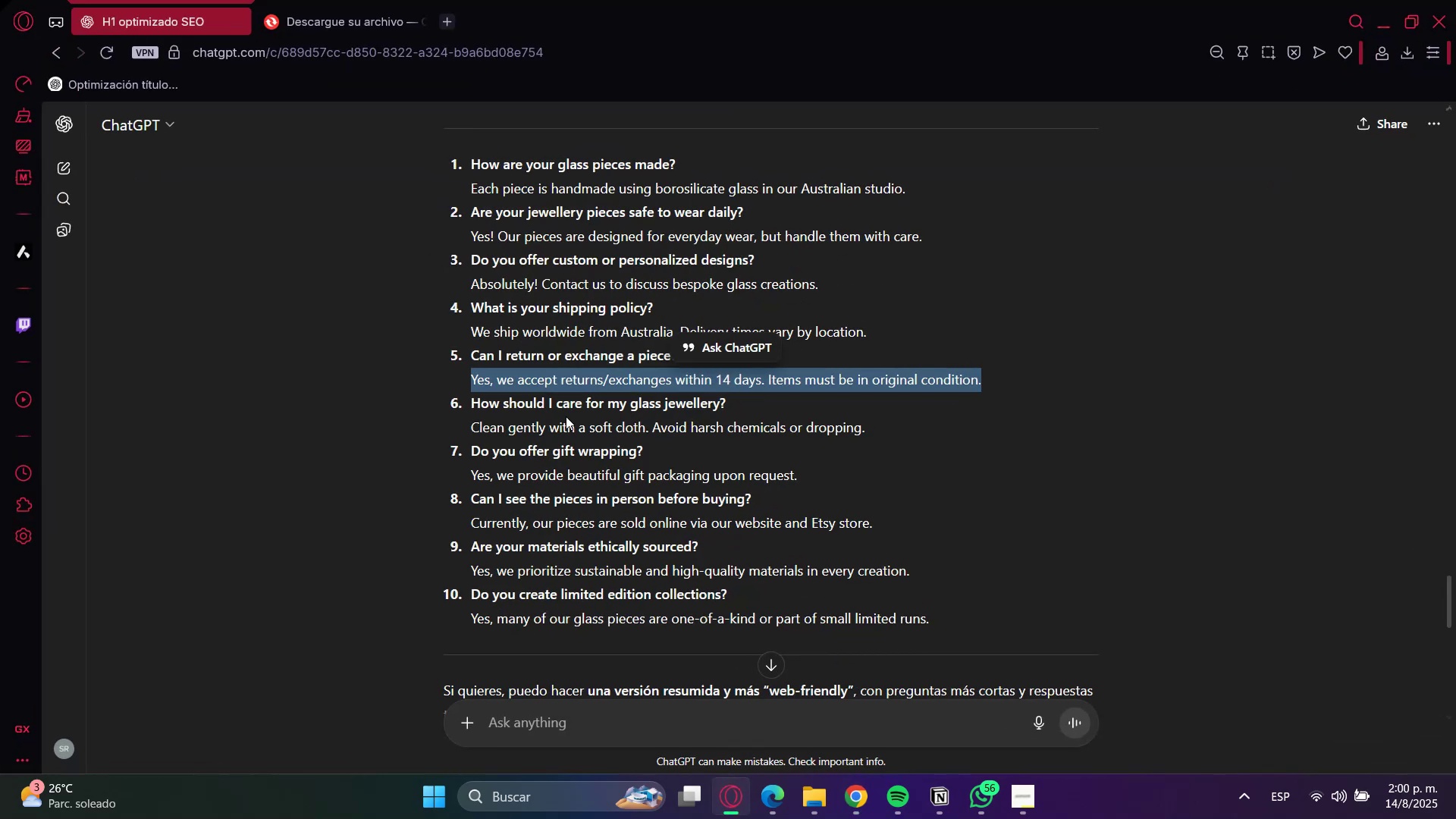 
double_click([560, 411])
 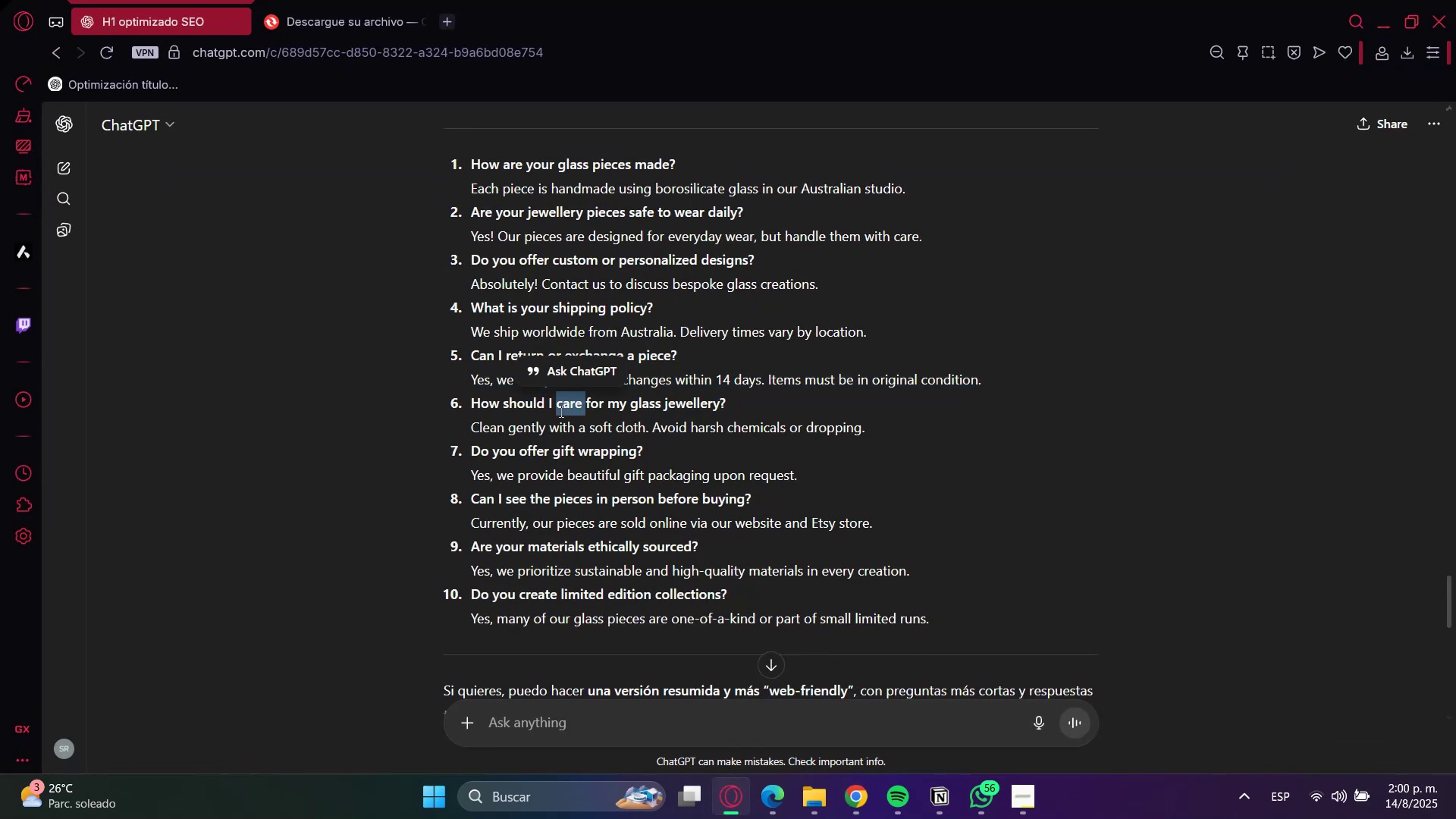 
triple_click([560, 411])
 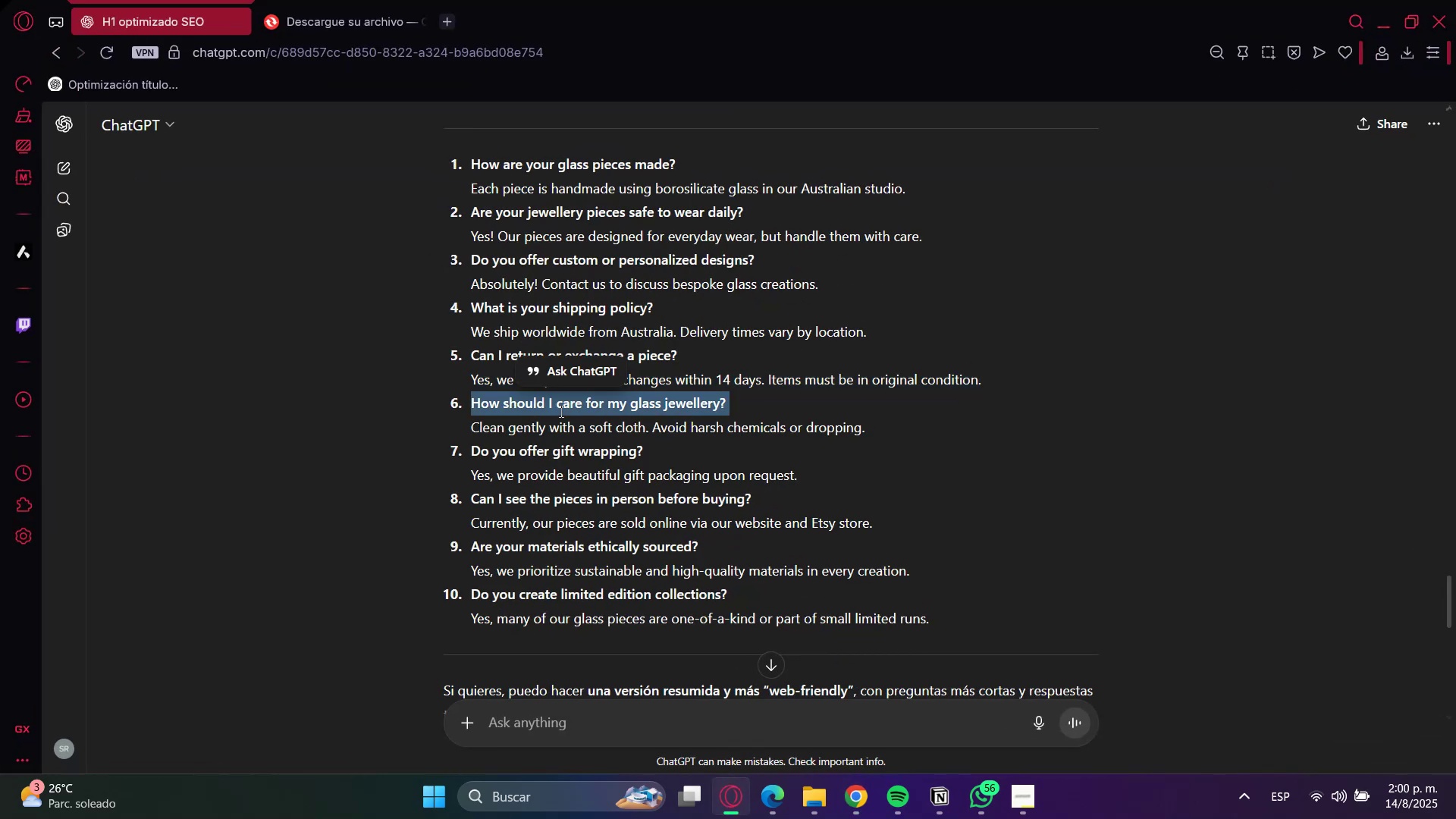 
key(Control+C)
 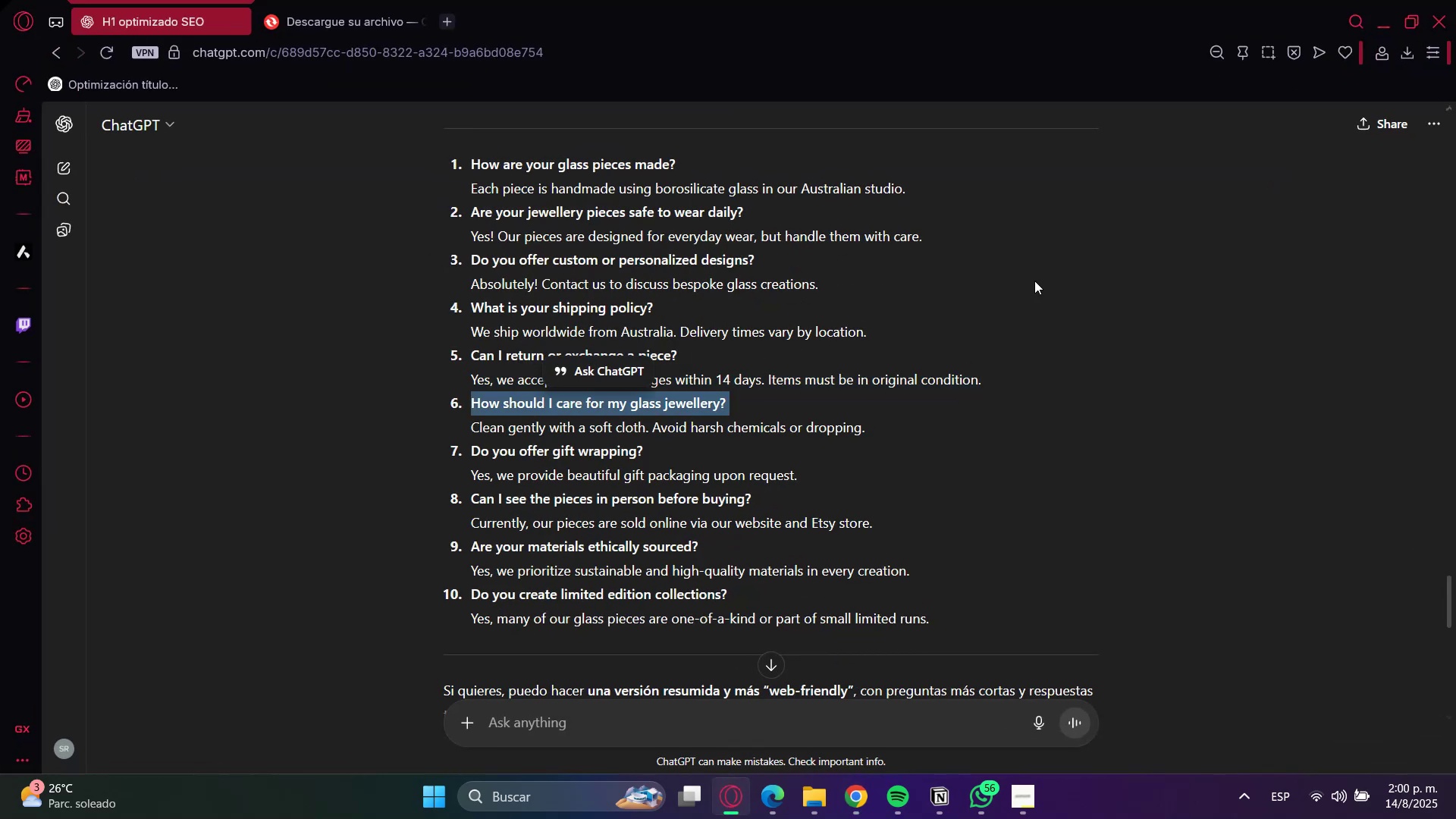 
key(Control+C)
 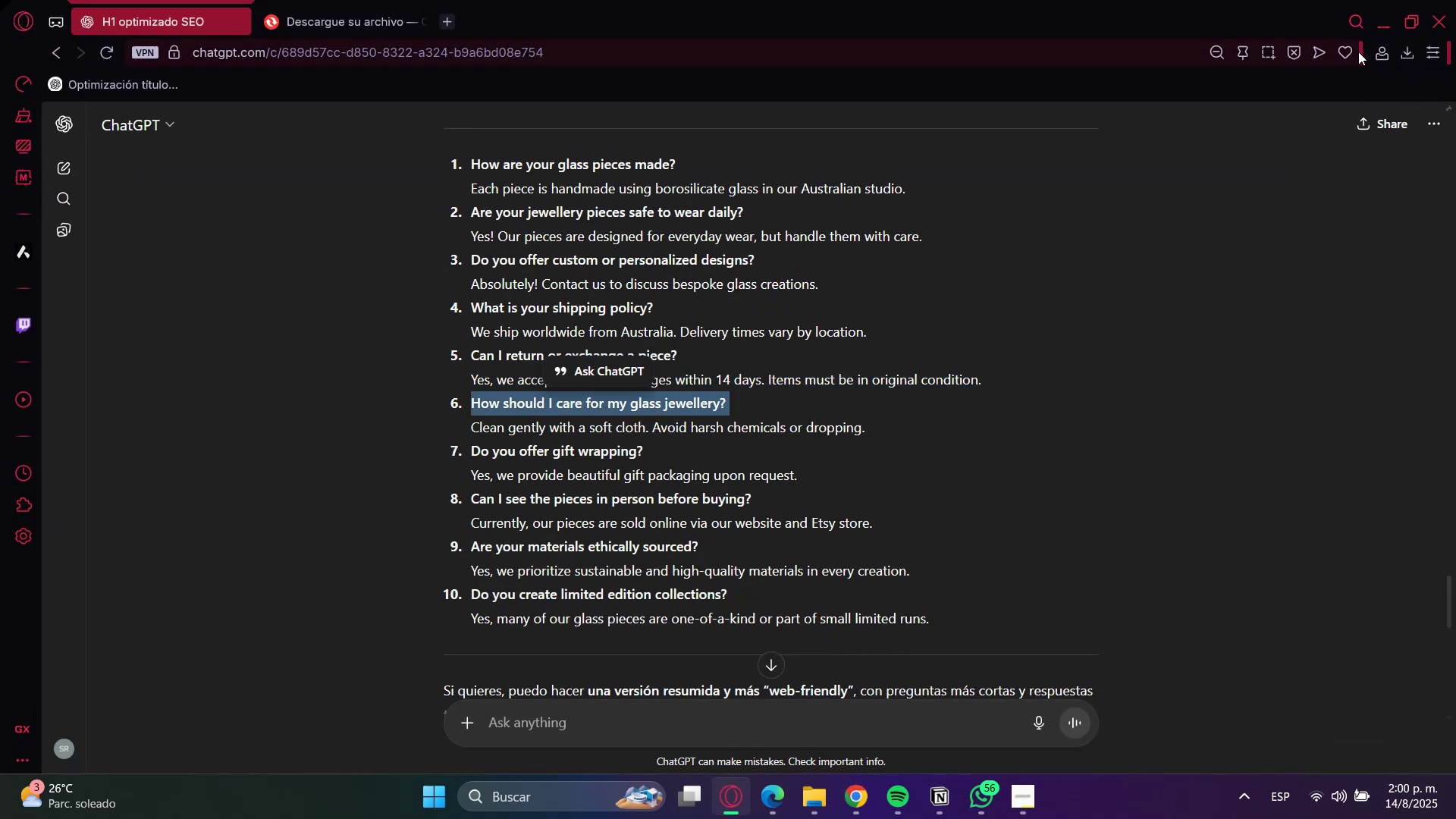 
left_click([1379, 23])
 